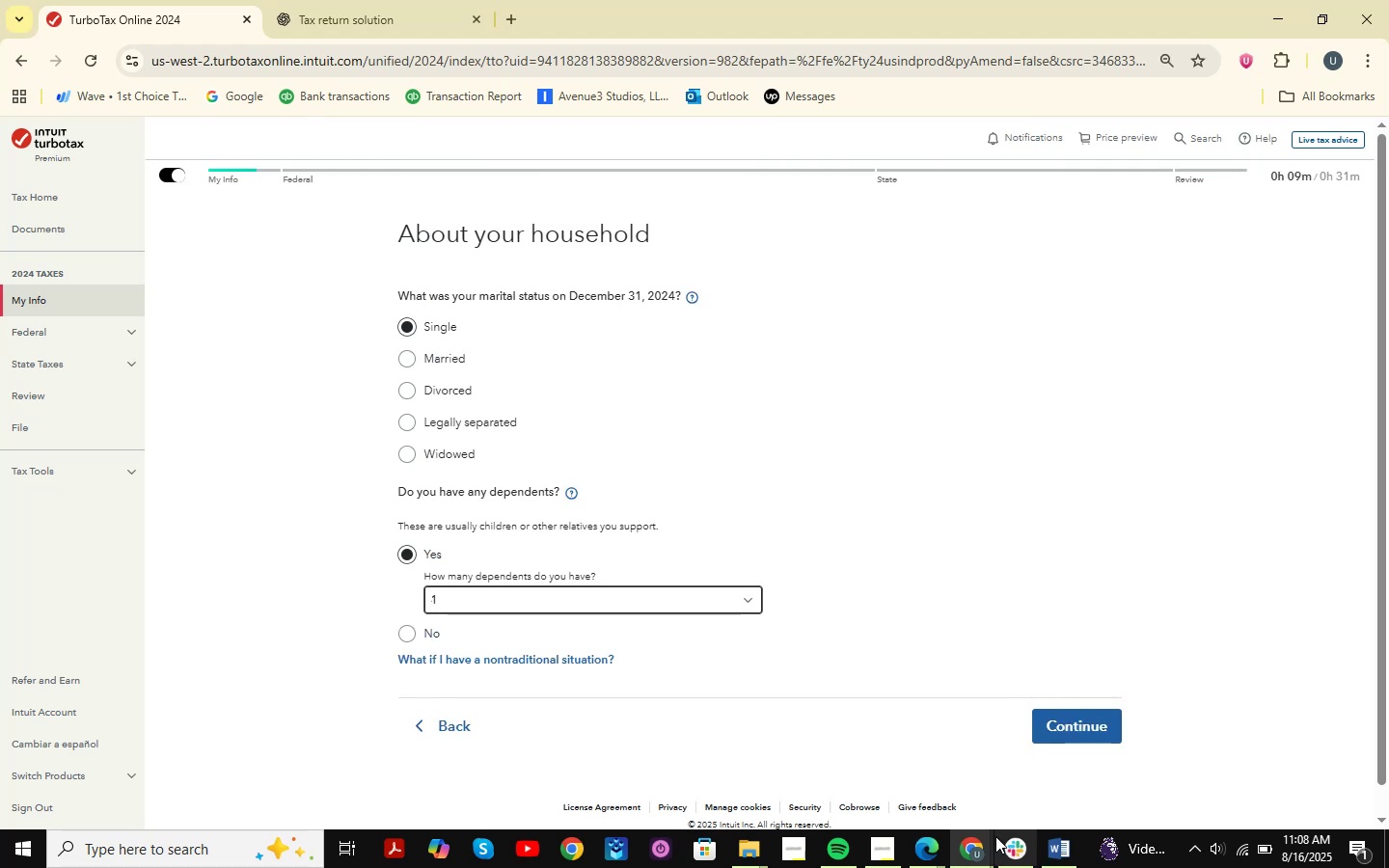 
left_click([969, 848])
 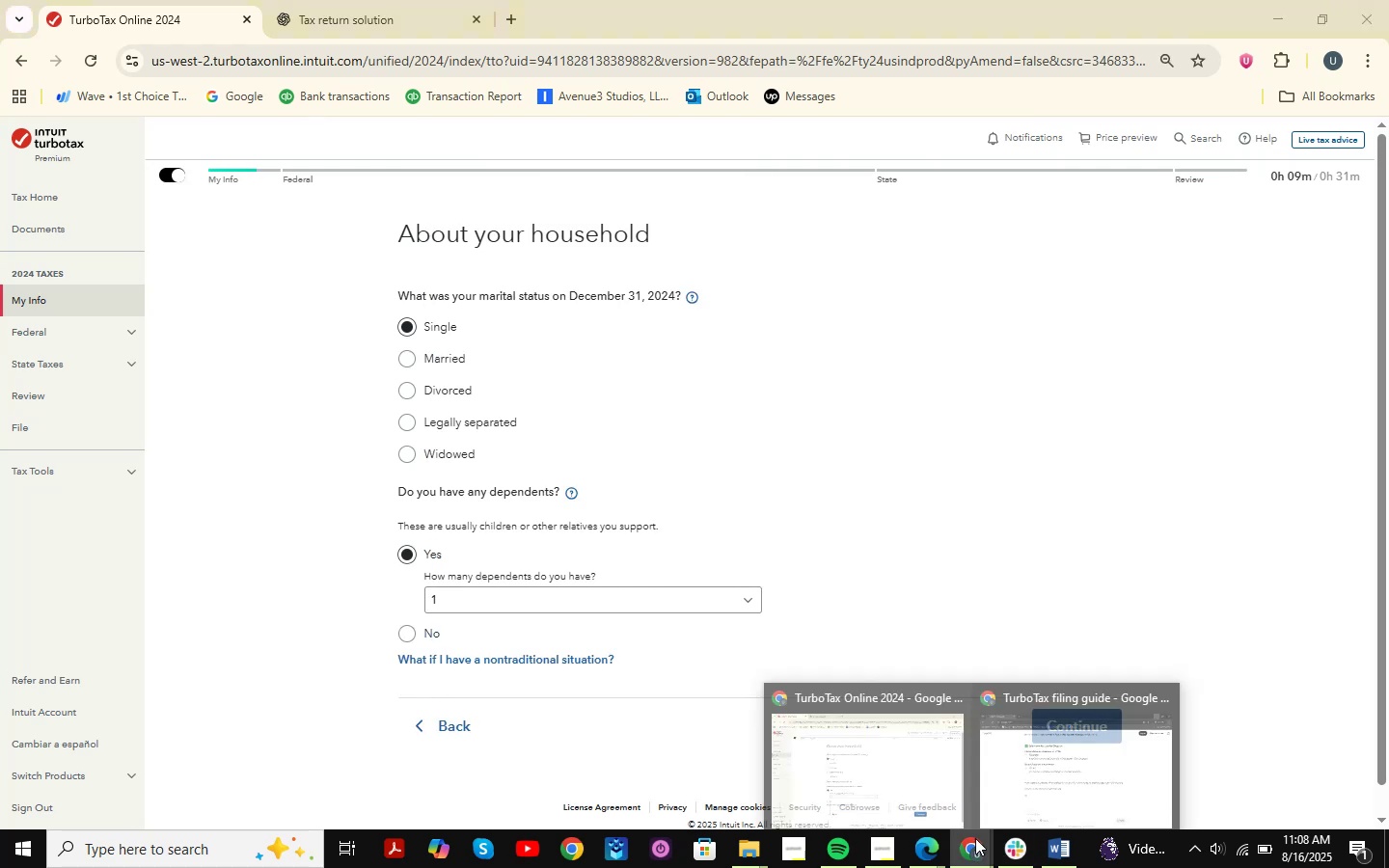 
mouse_move([1024, 743])
 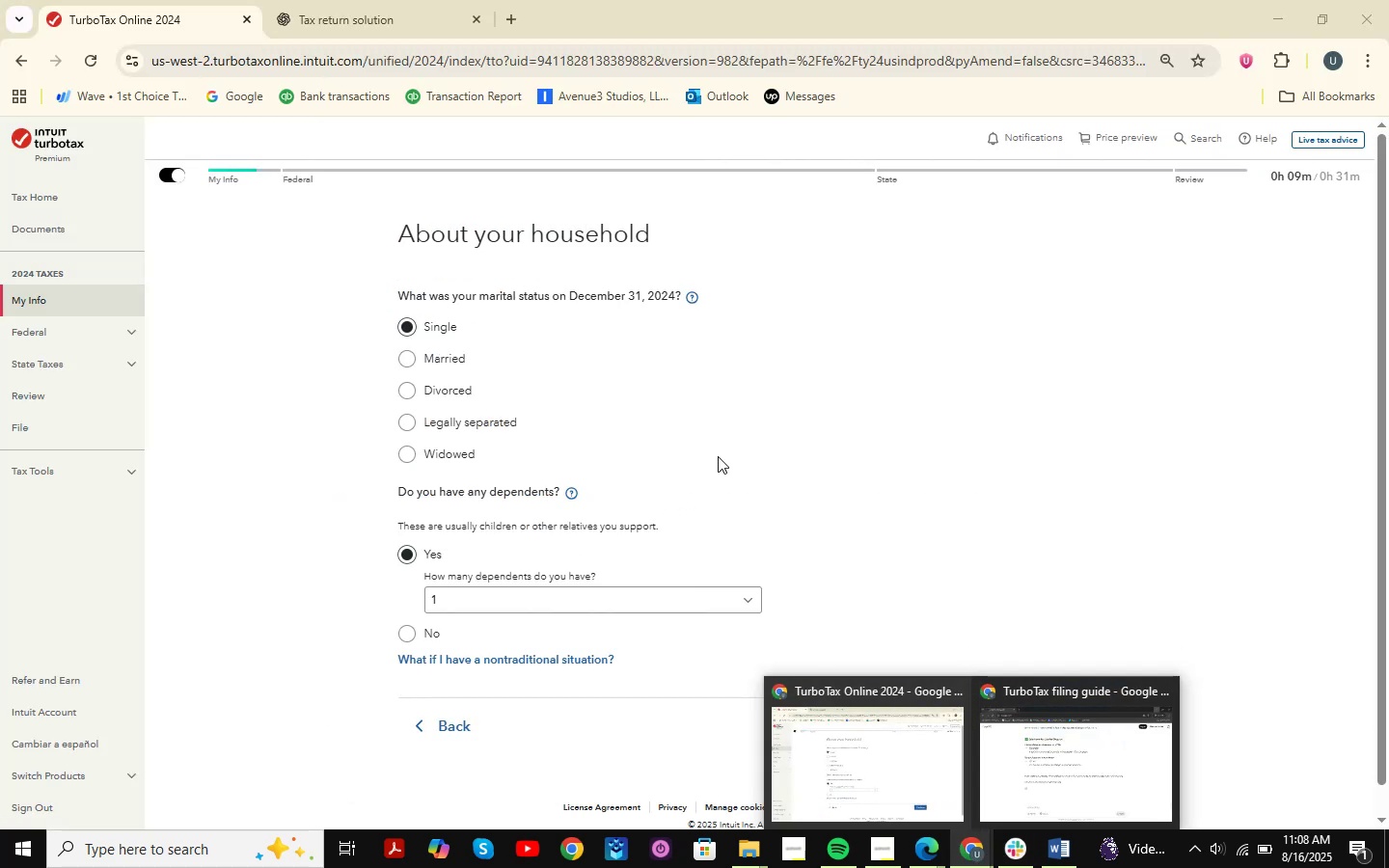 
left_click([886, 434])
 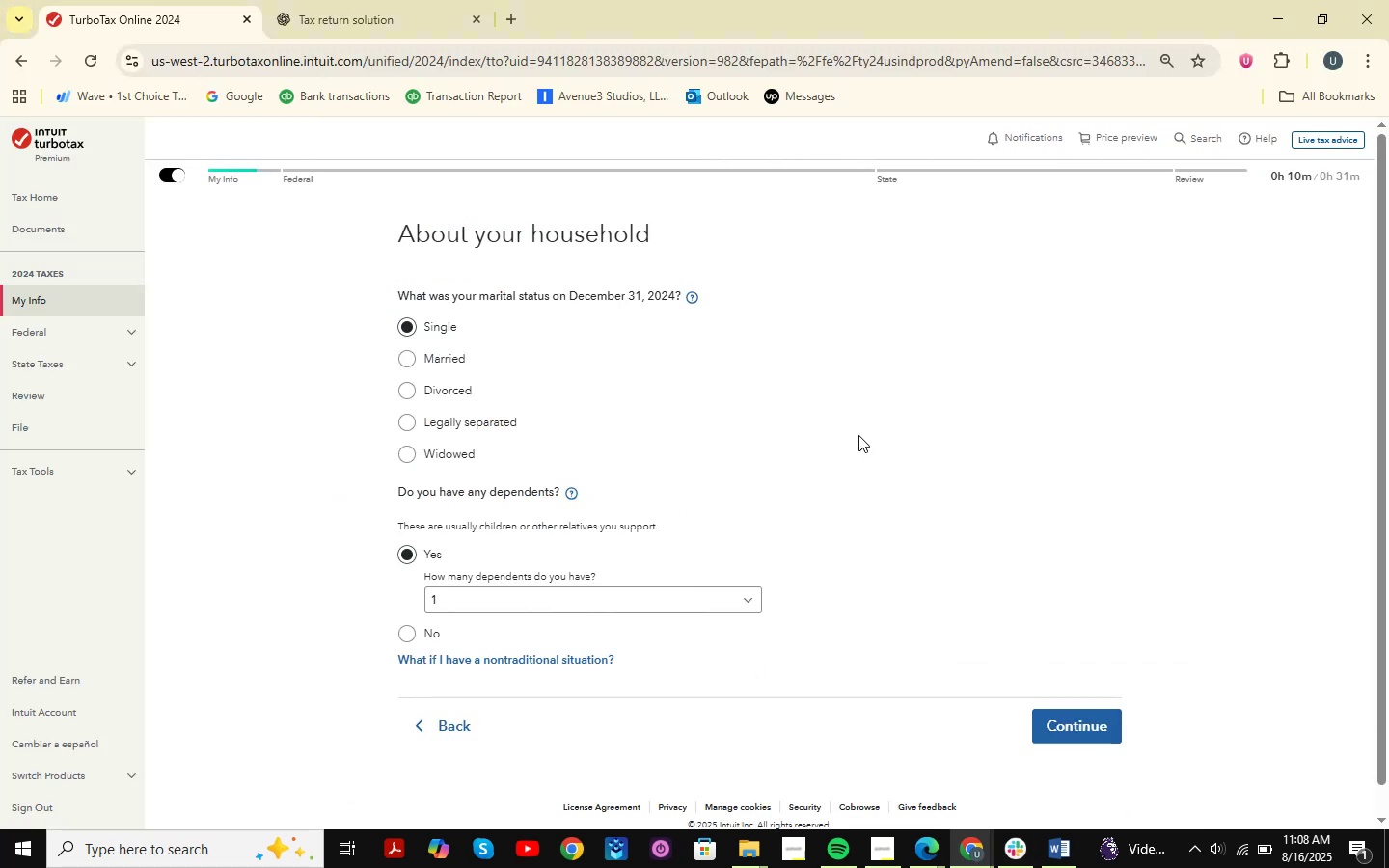 
scroll: coordinate [858, 435], scroll_direction: down, amount: 2.0
 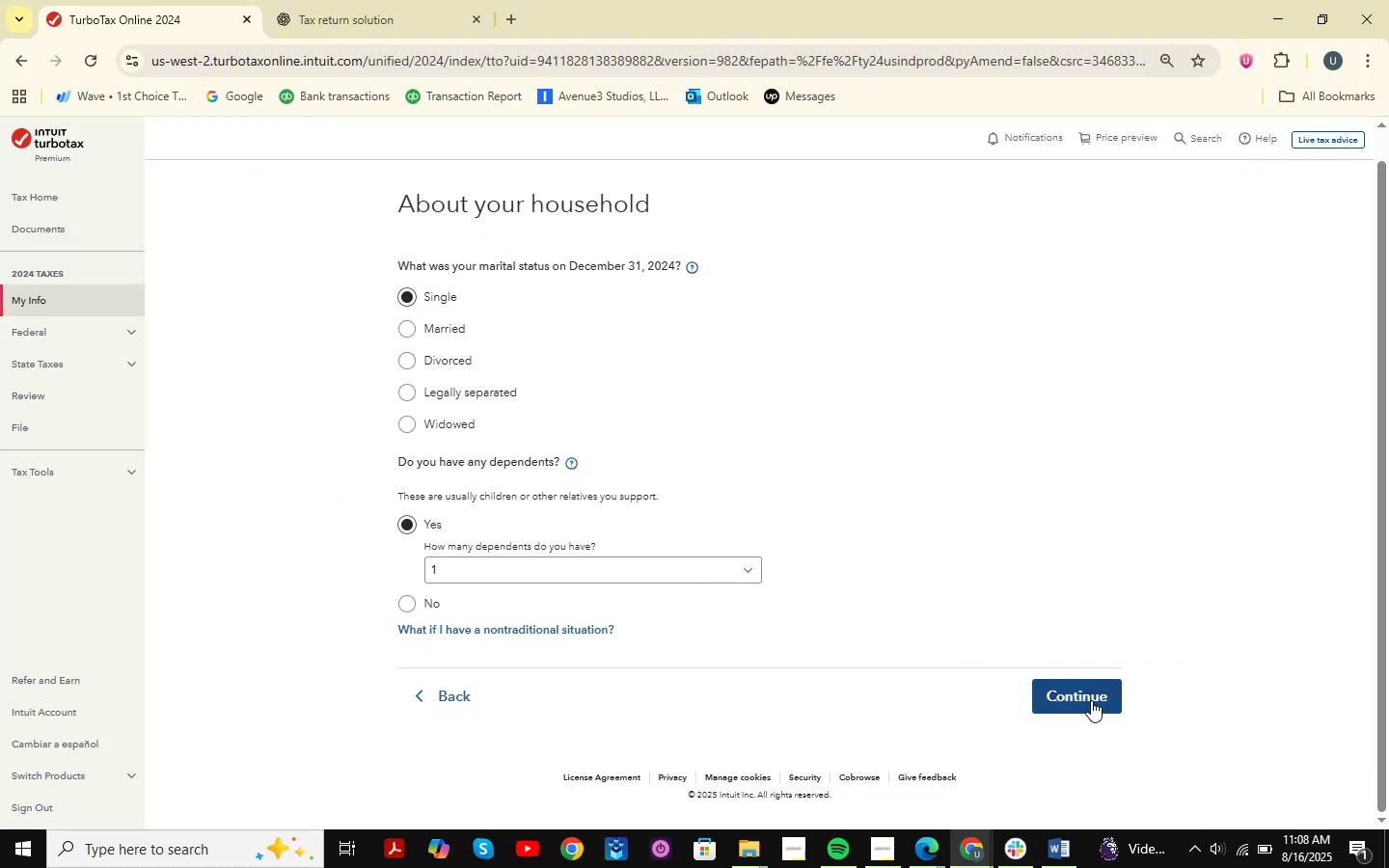 
left_click([1091, 700])
 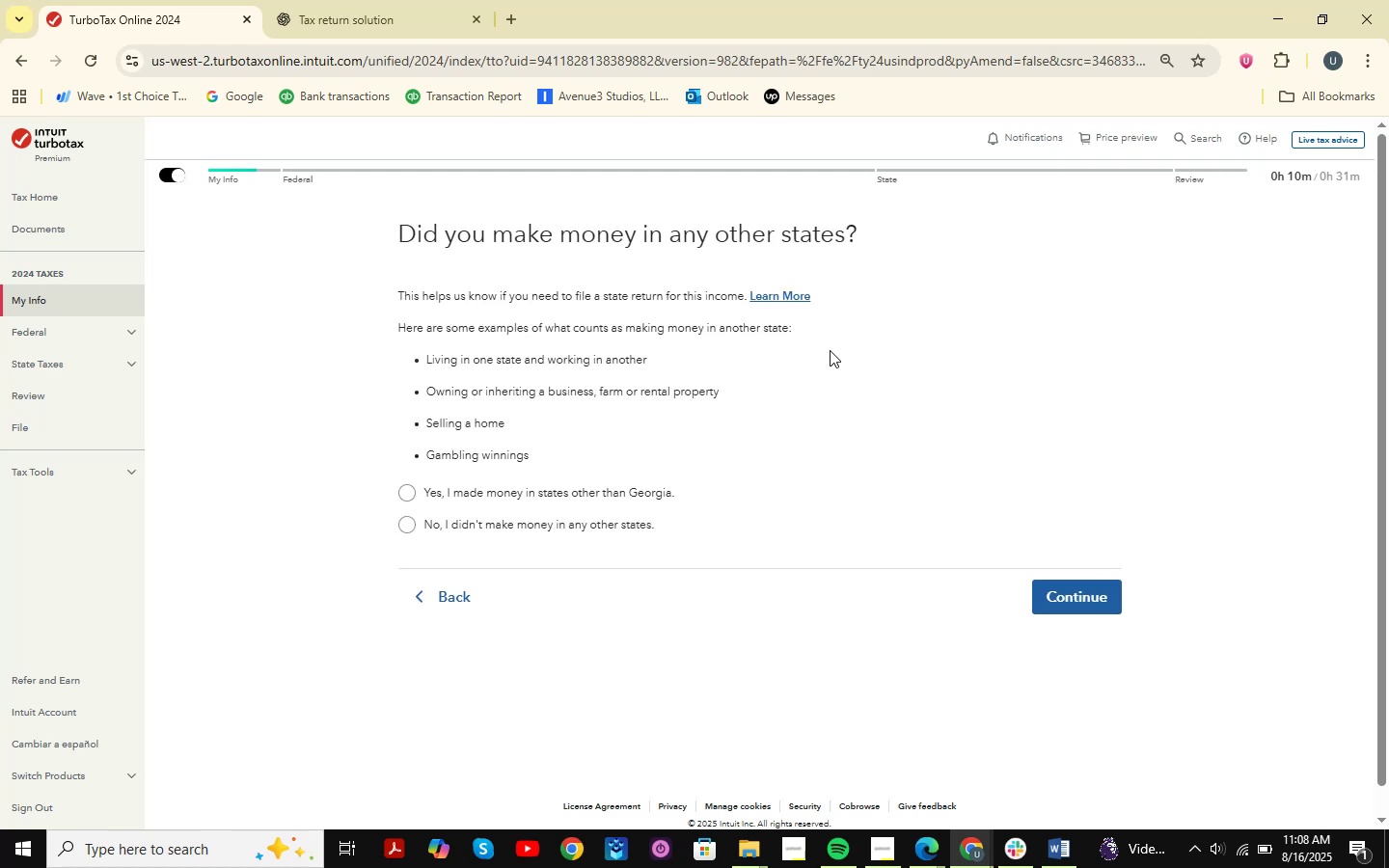 
wait(7.22)
 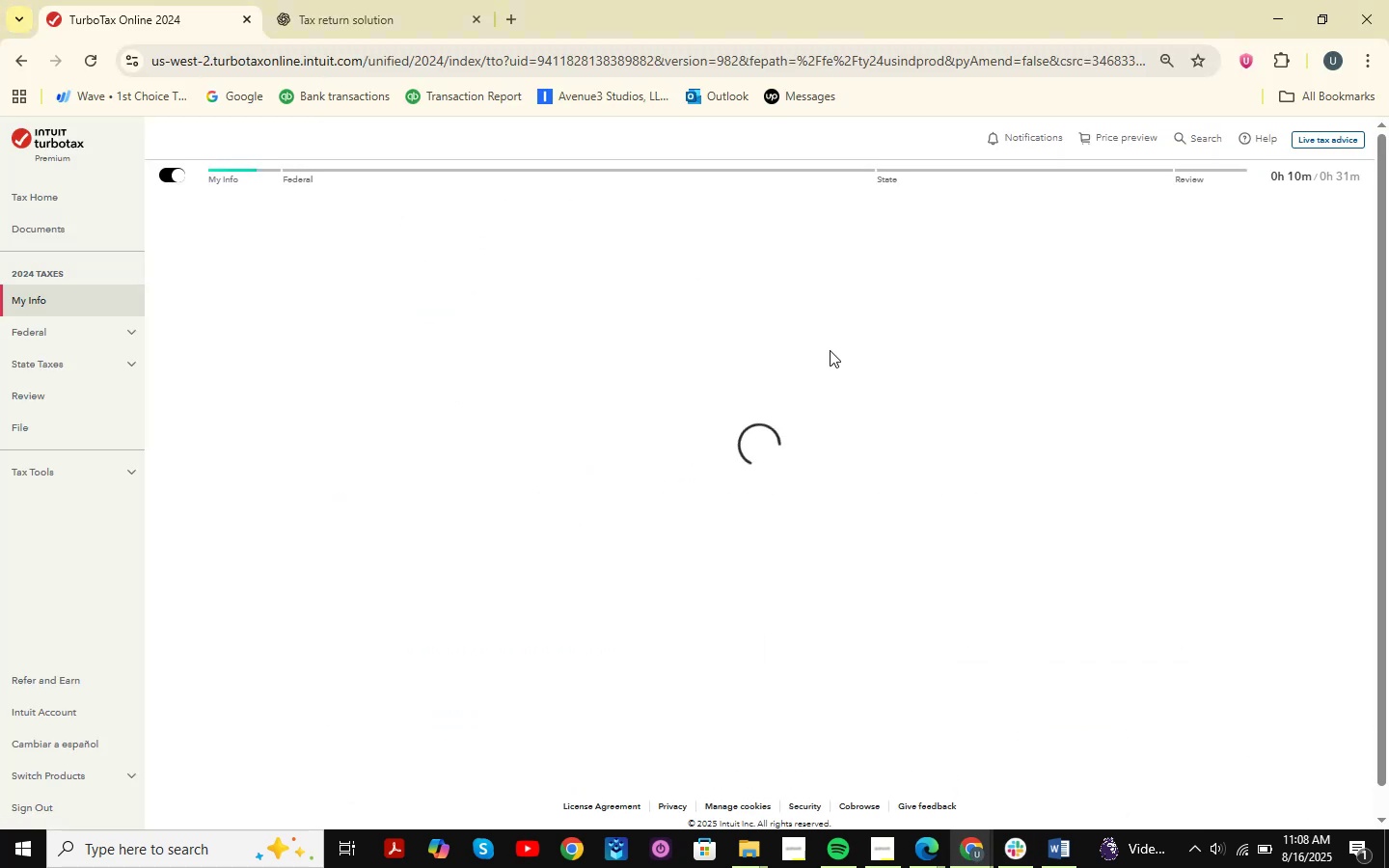 
key(Meta+MetaLeft)
 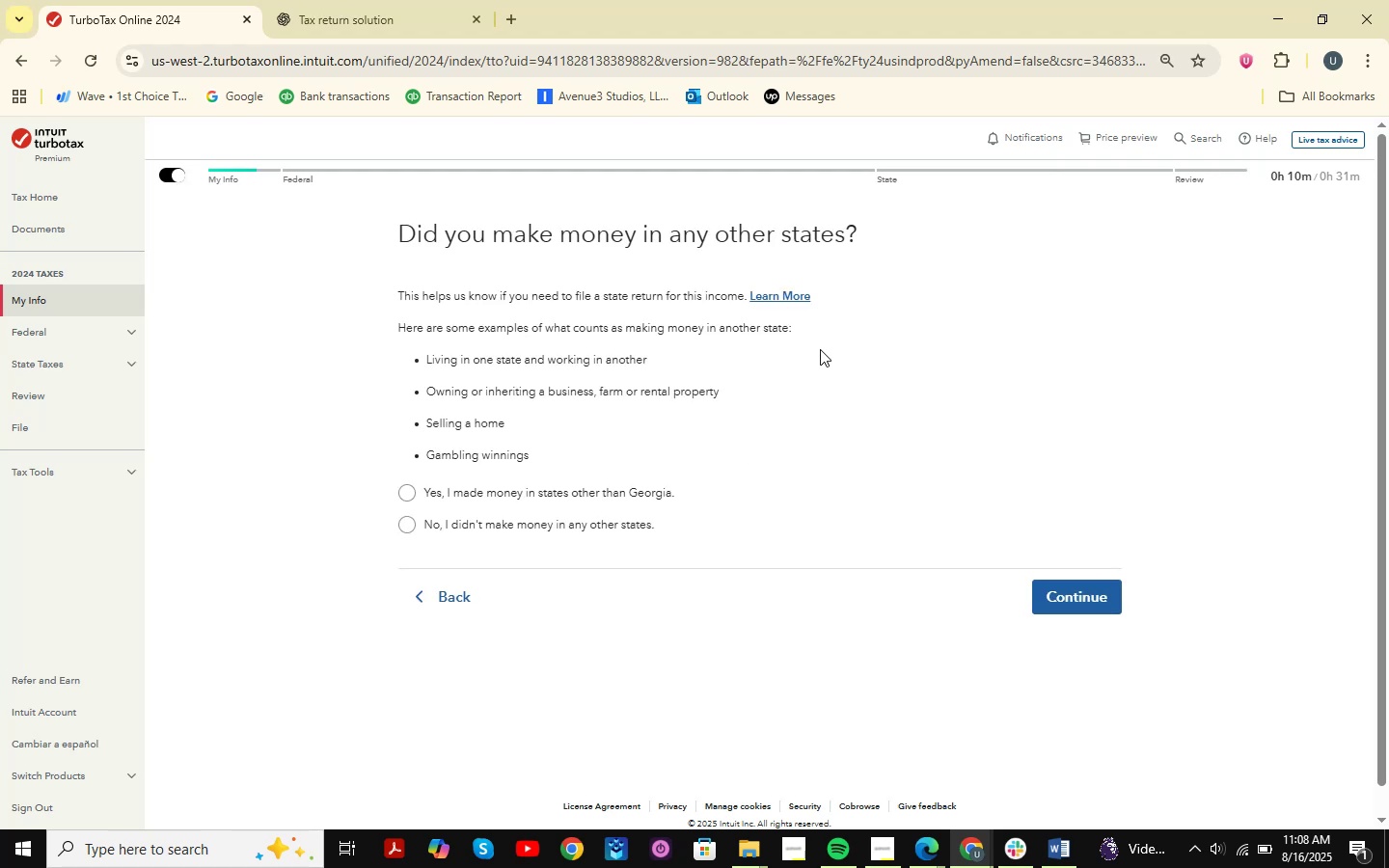 
key(Meta+Shift+ShiftLeft)
 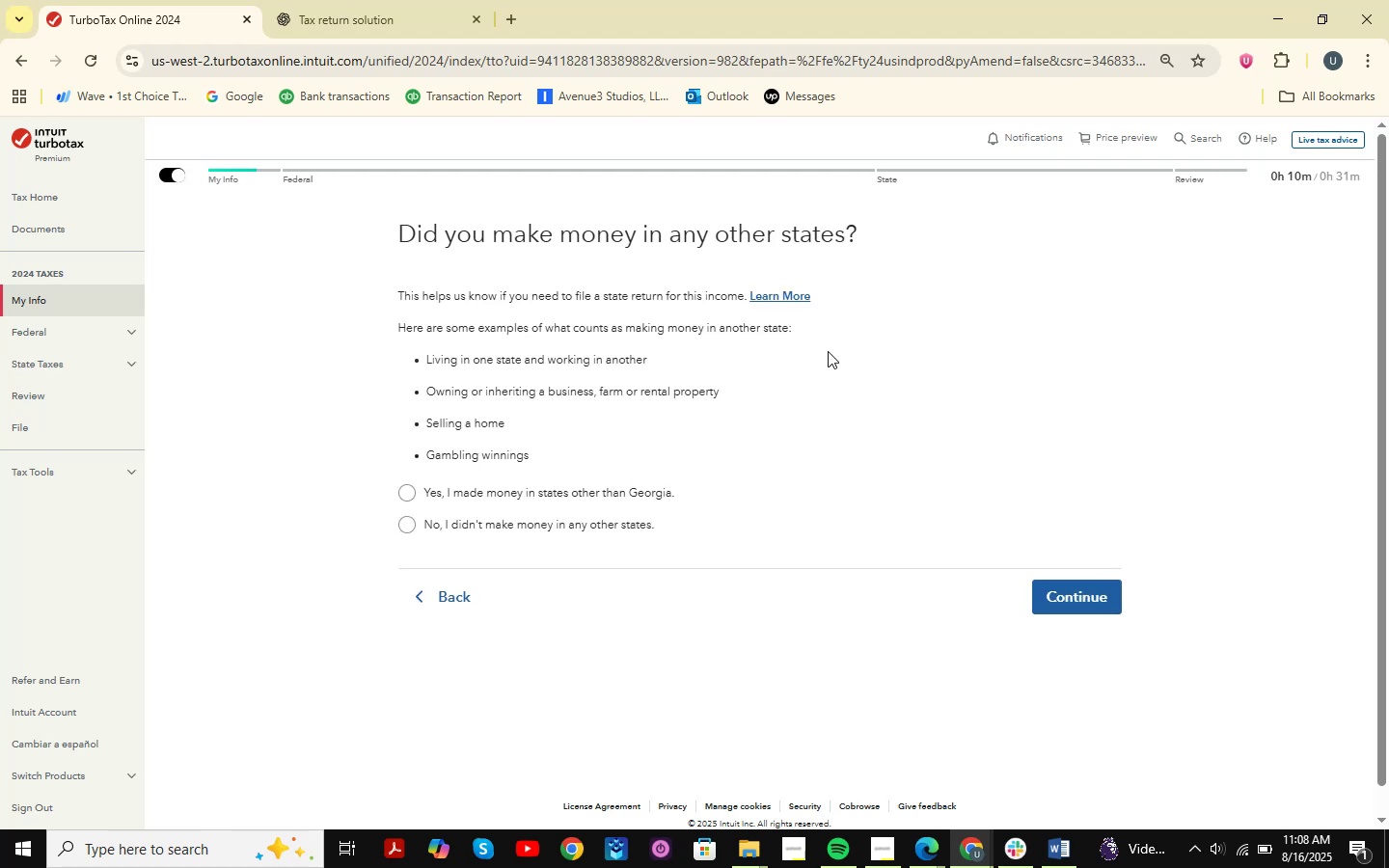 
key(Meta+Shift+S)
 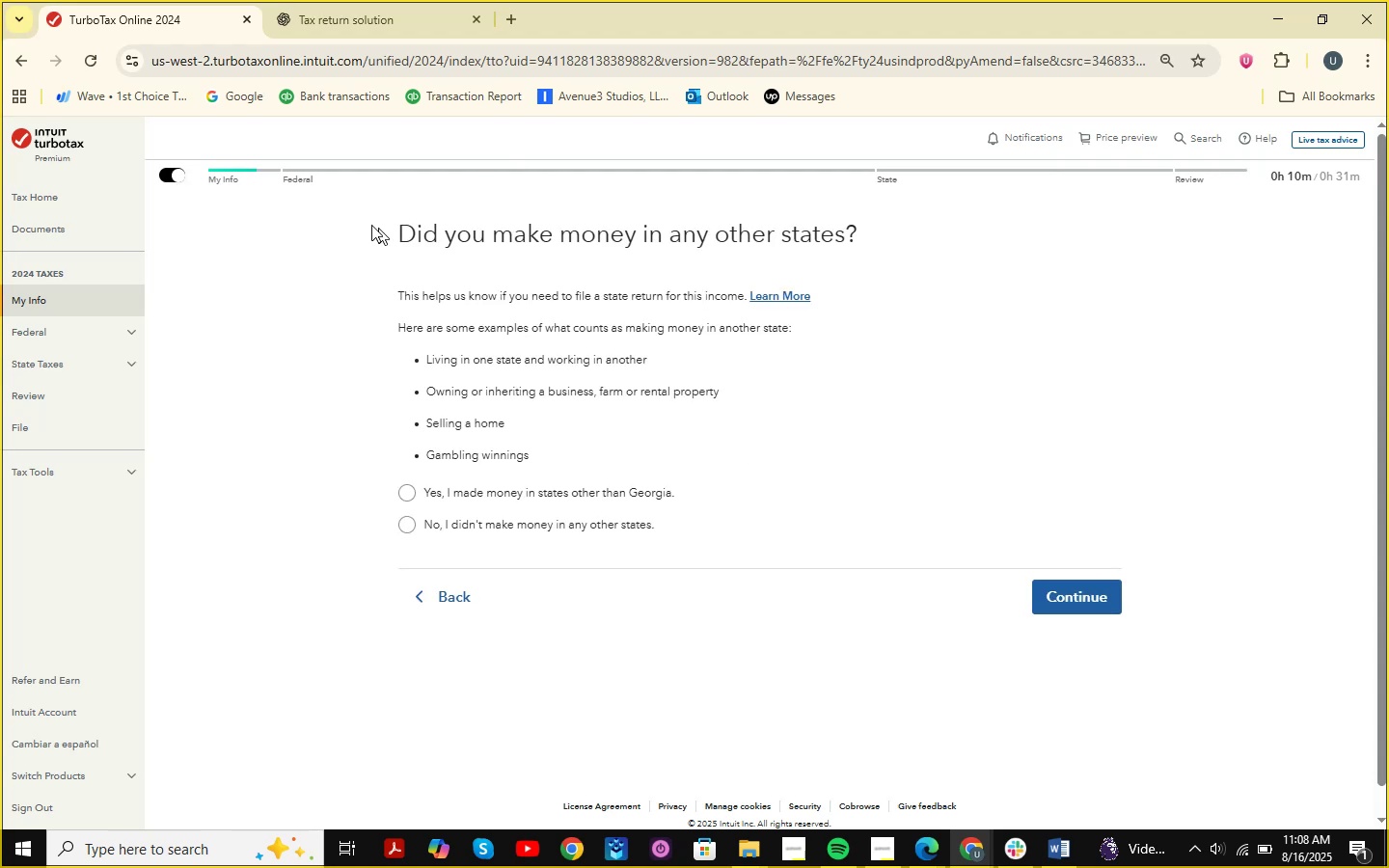 
left_click_drag(start_coordinate=[329, 208], to_coordinate=[1336, 755])
 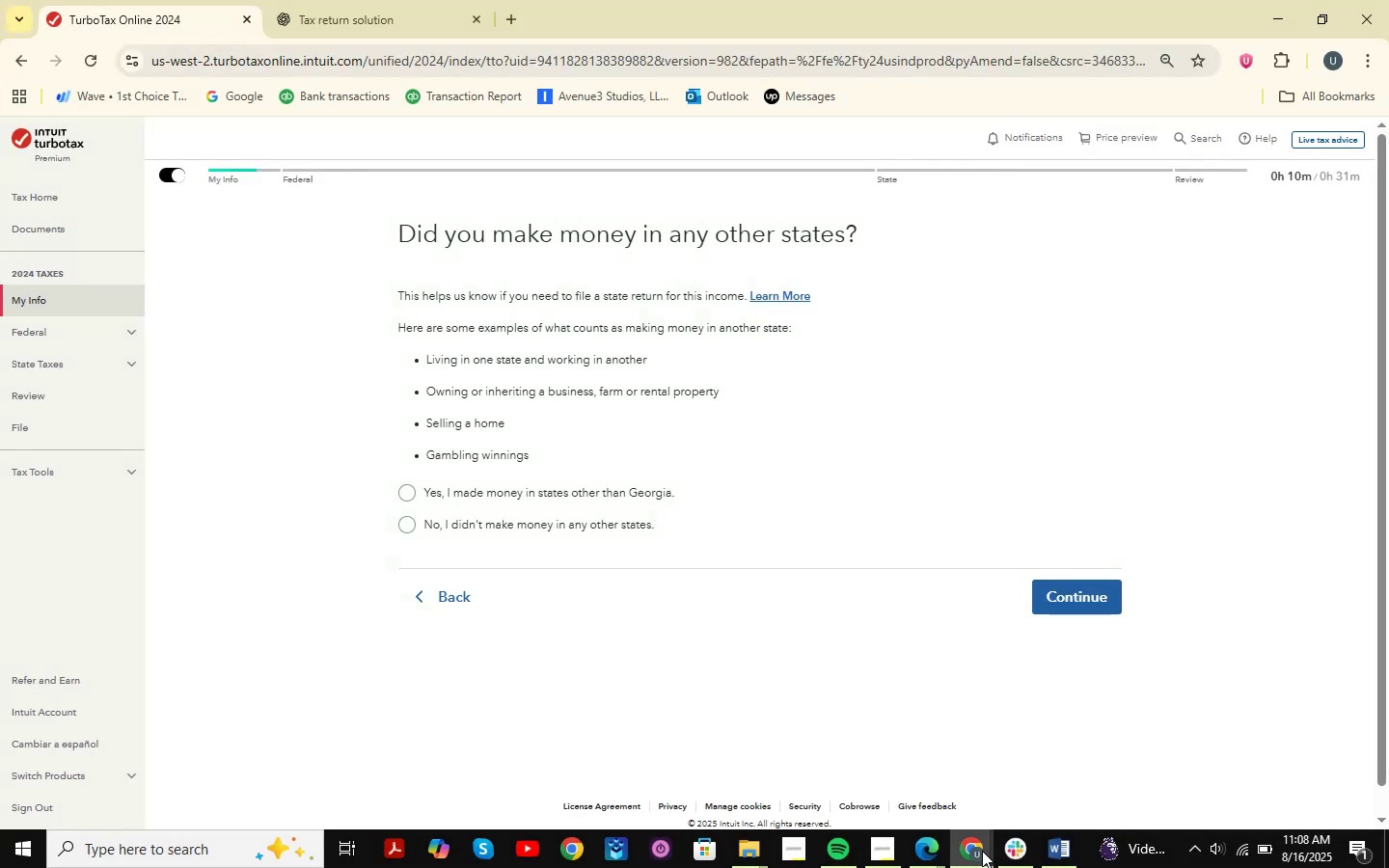 
double_click([1067, 746])
 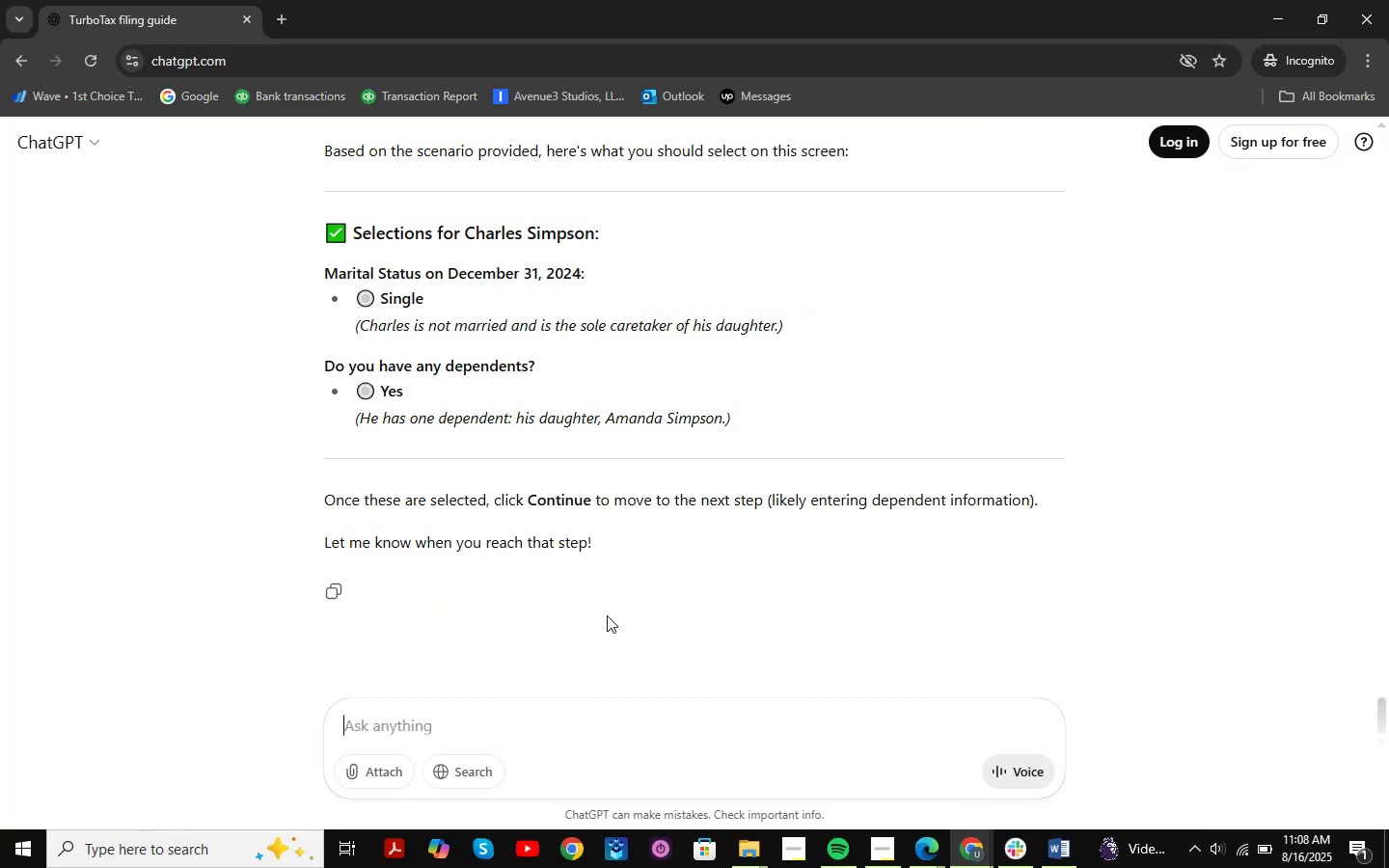 
key(Control+V)
 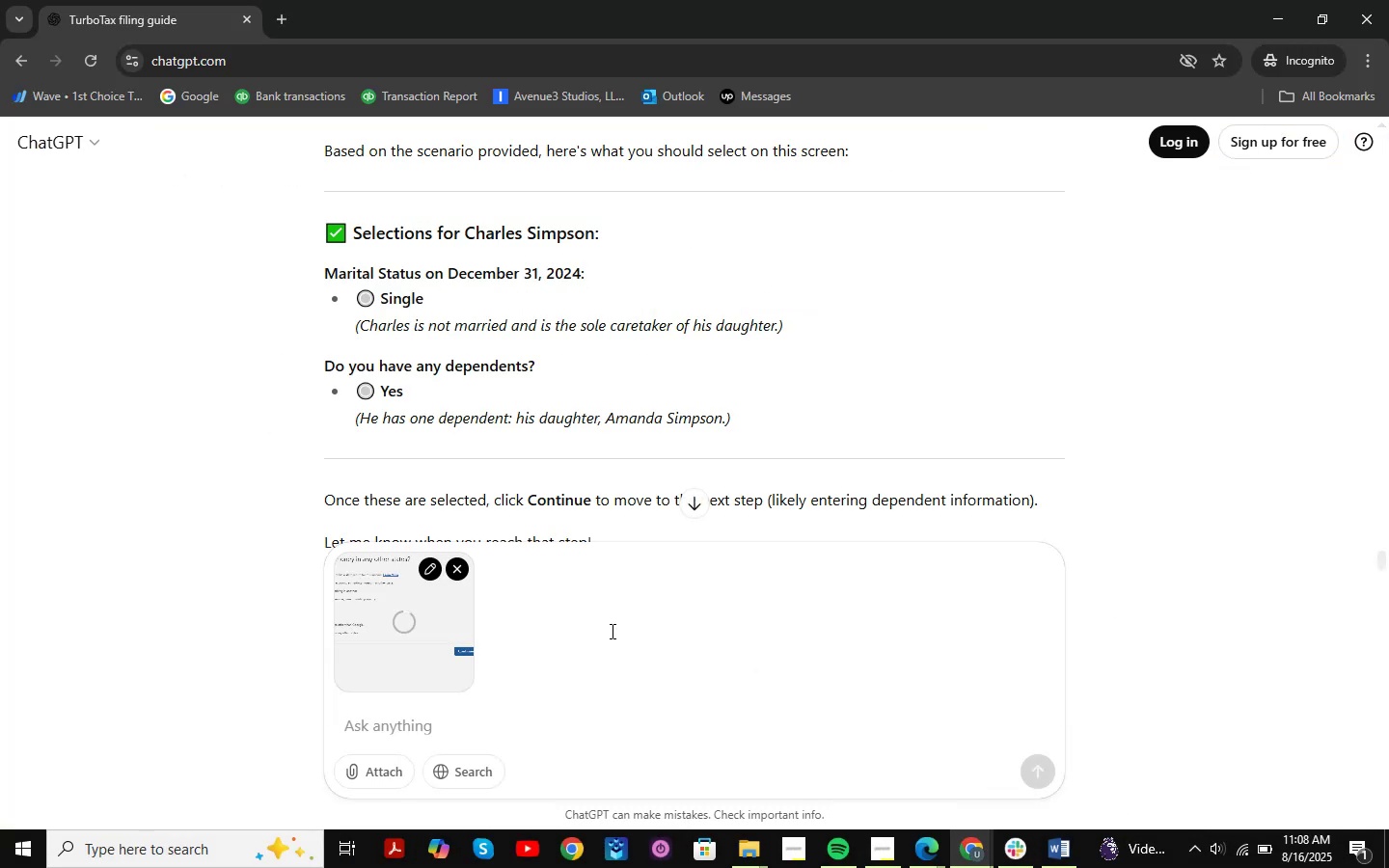 
key(NumpadEnter)
 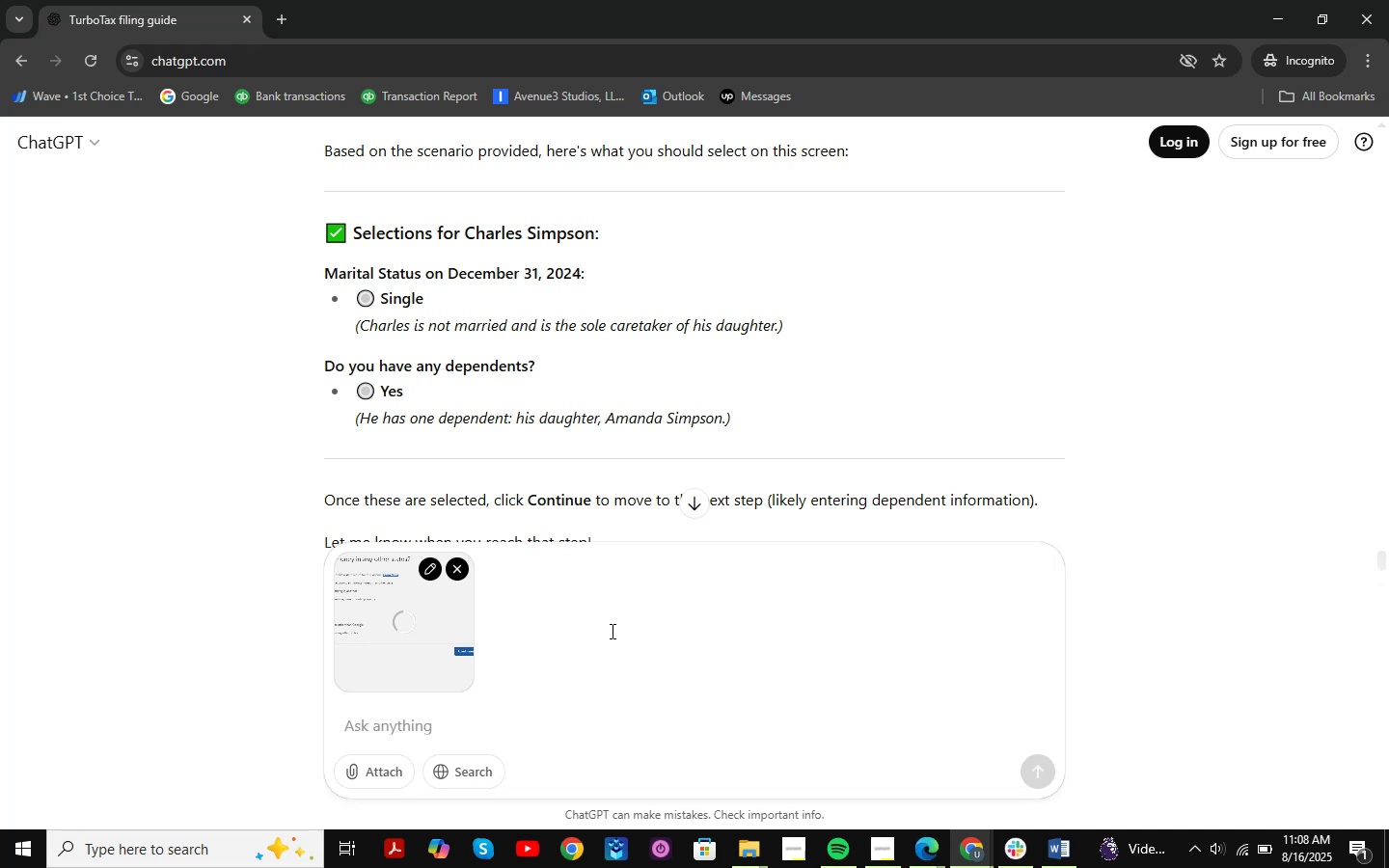 
key(NumpadEnter)
 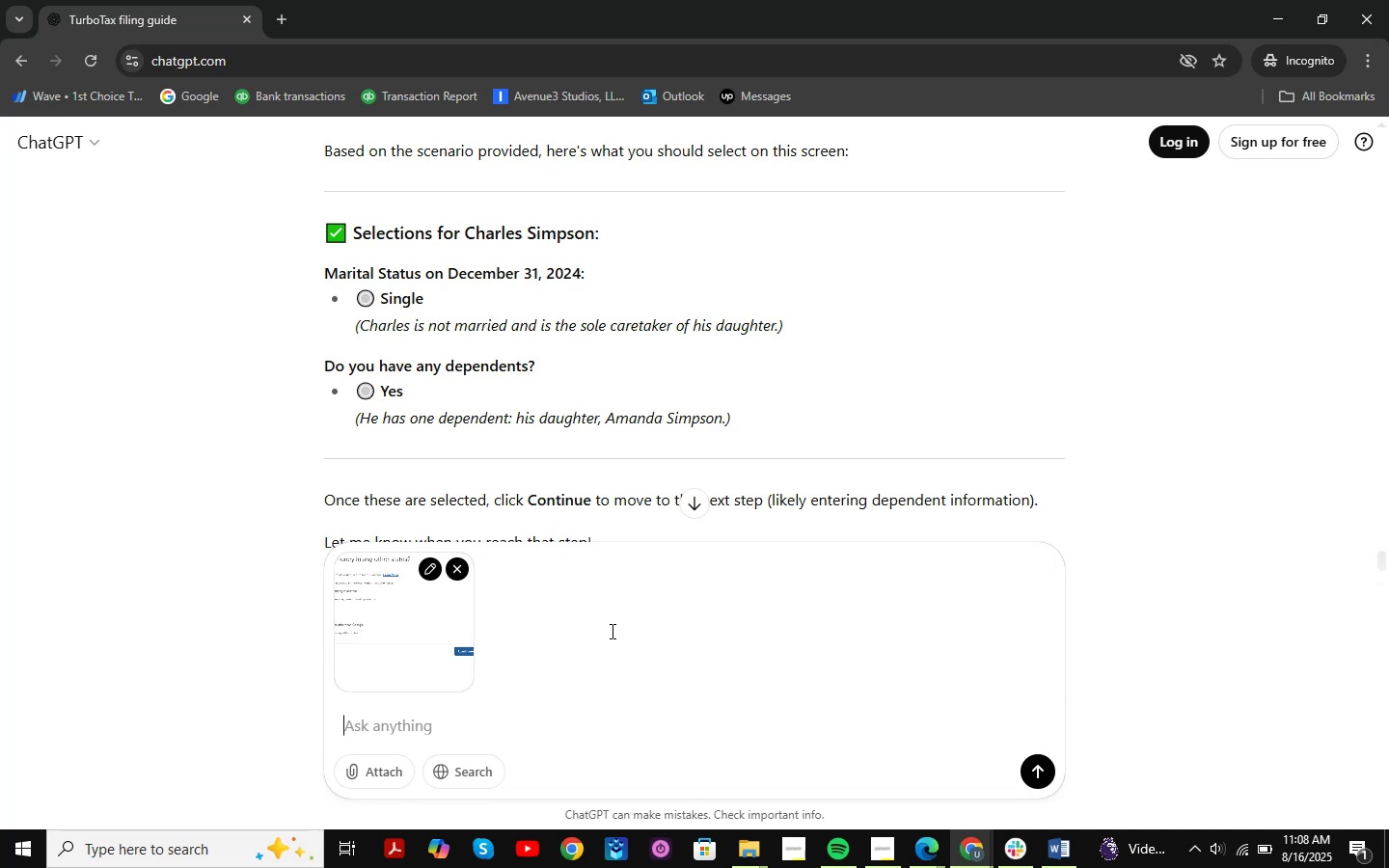 
key(NumpadEnter)
 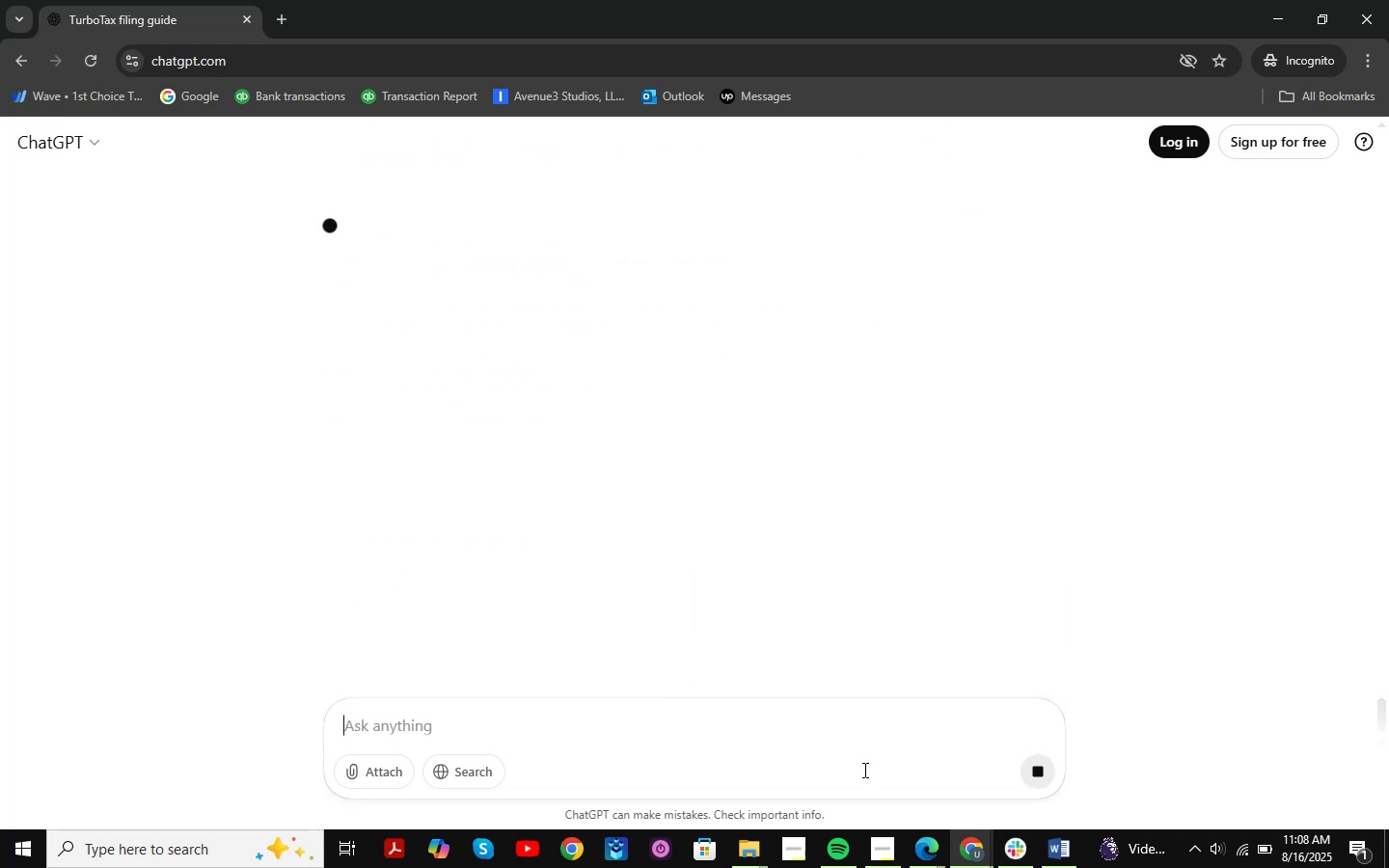 
left_click([937, 860])
 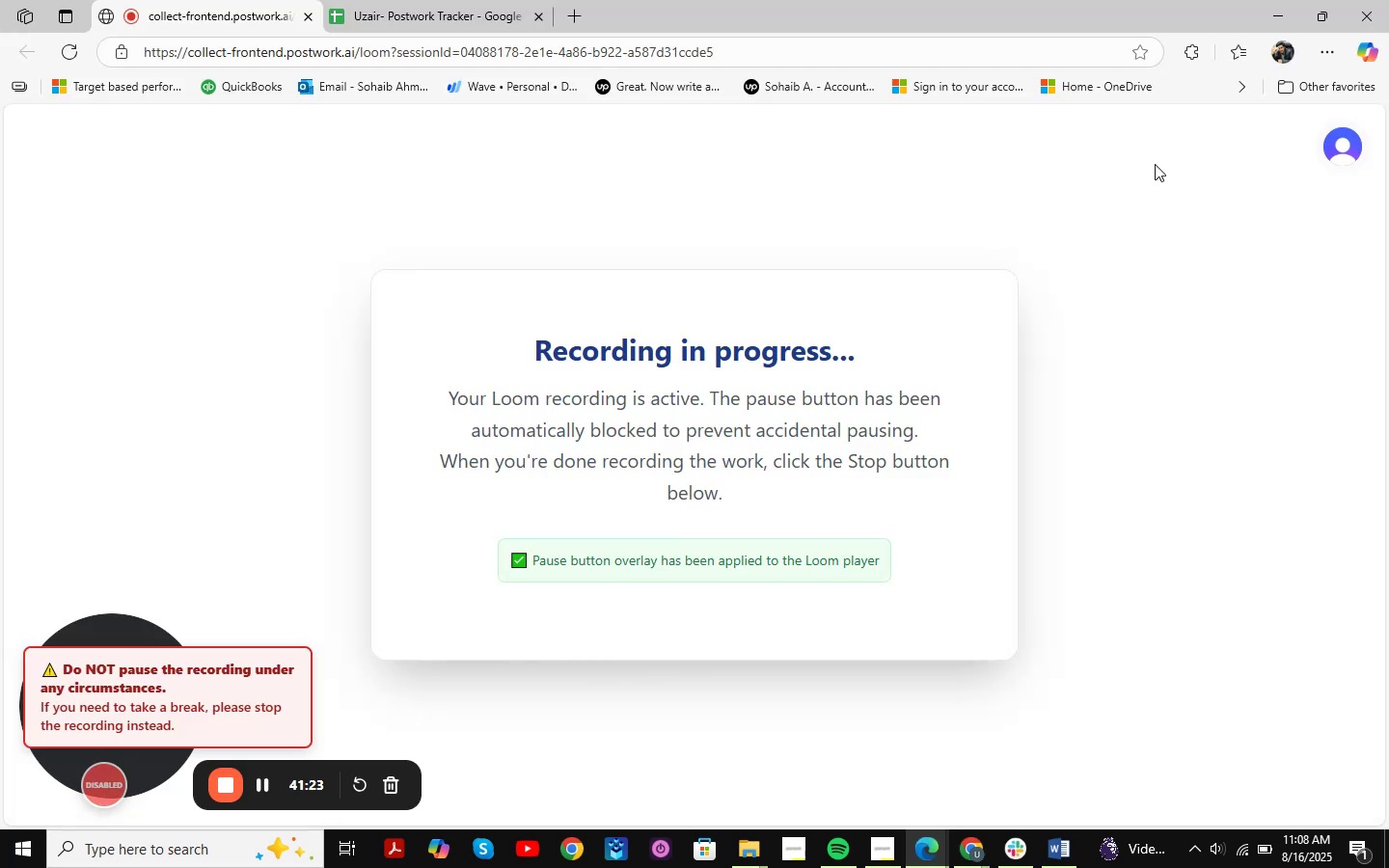 
left_click([1281, 19])
 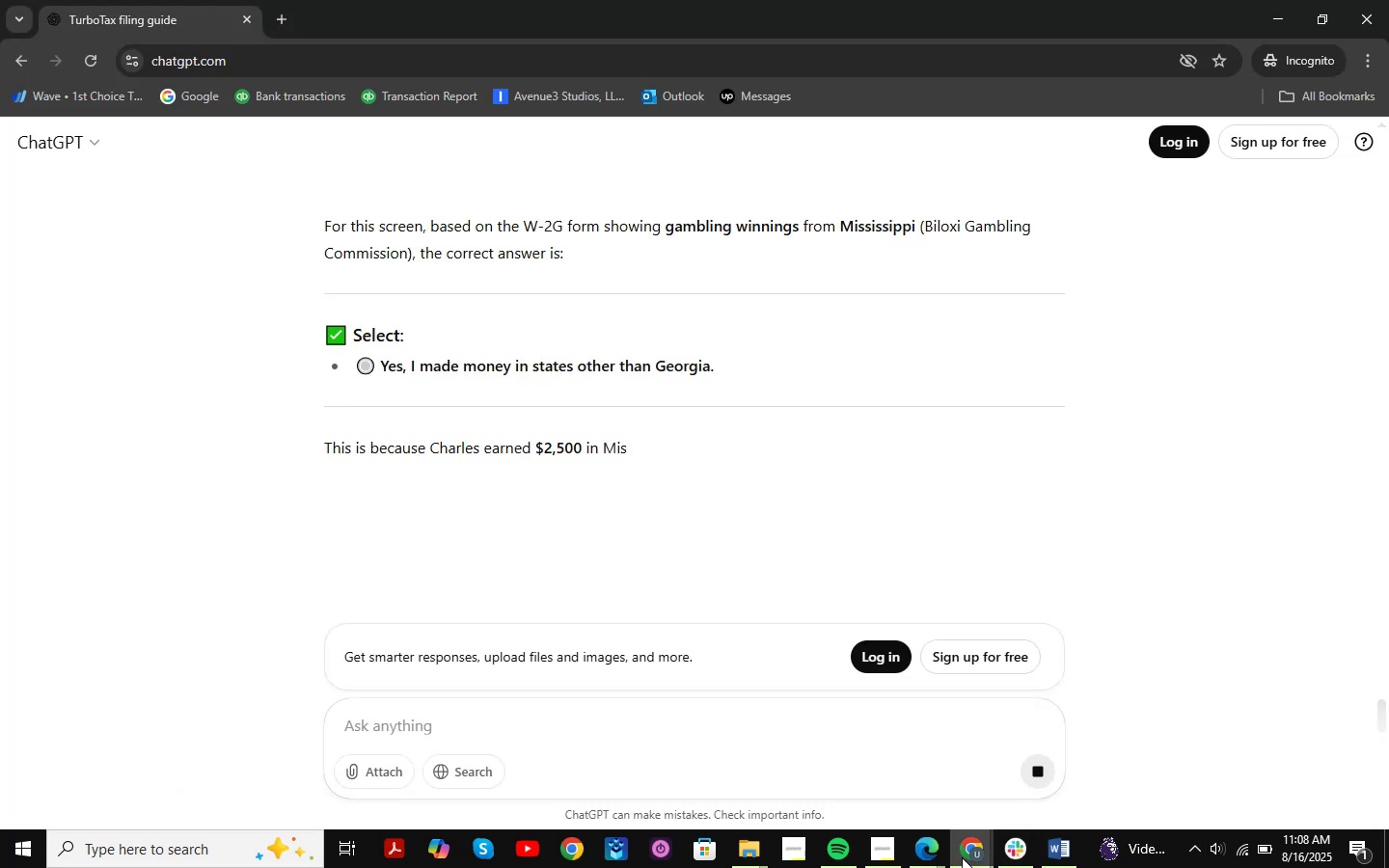 
double_click([1068, 754])
 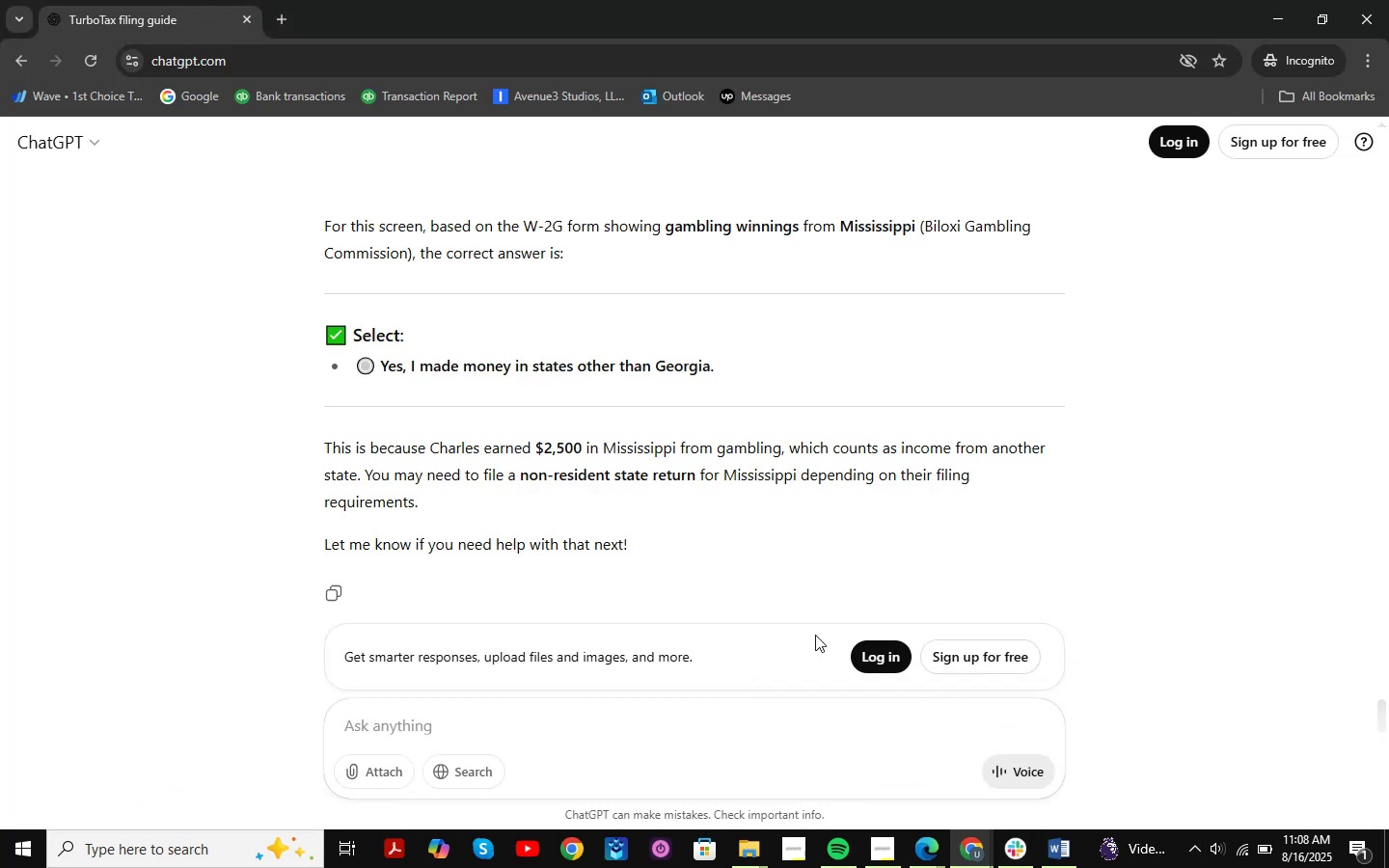 
scroll: coordinate [772, 556], scroll_direction: up, amount: 1.0
 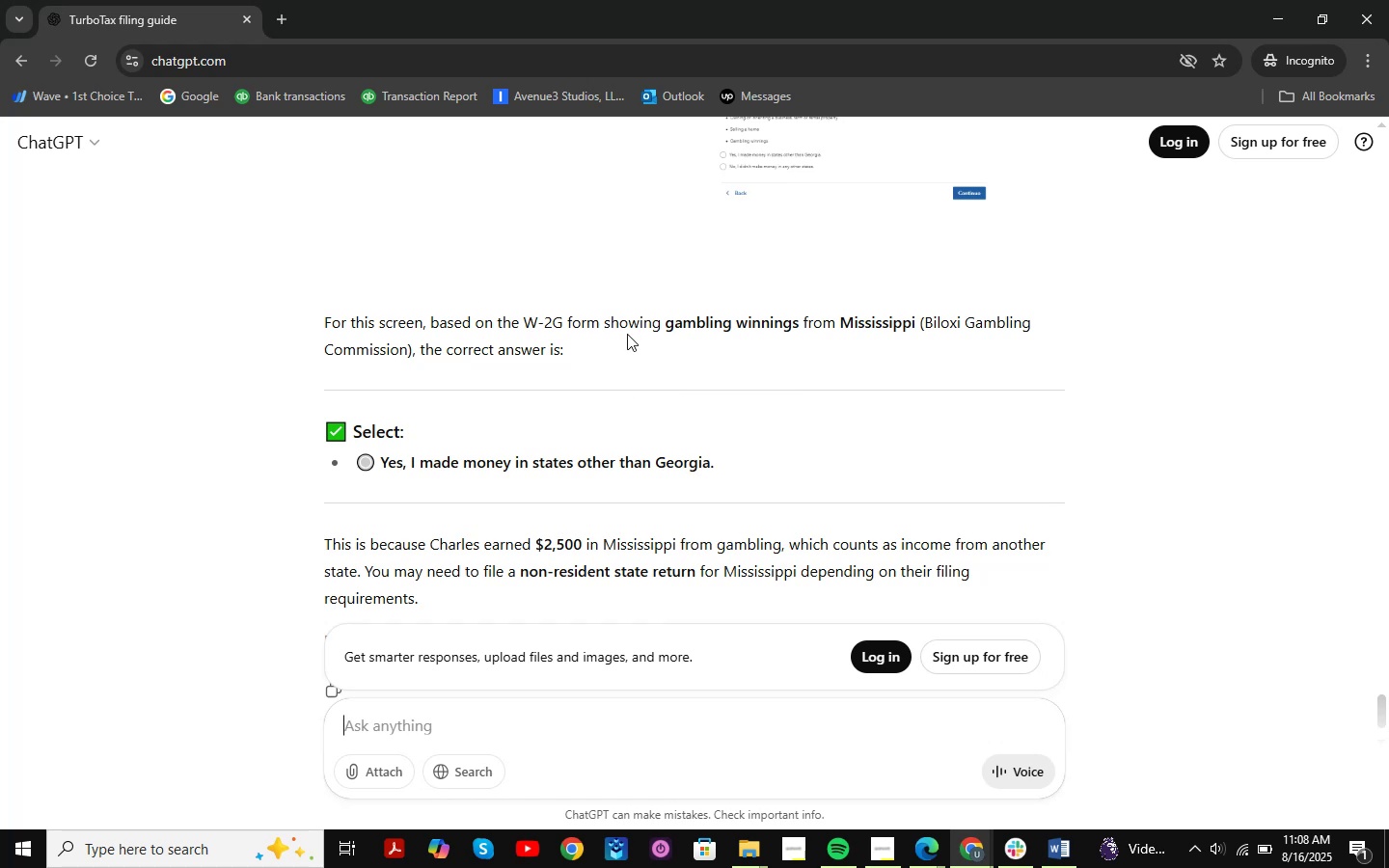 
left_click_drag(start_coordinate=[848, 328], to_coordinate=[959, 313])
 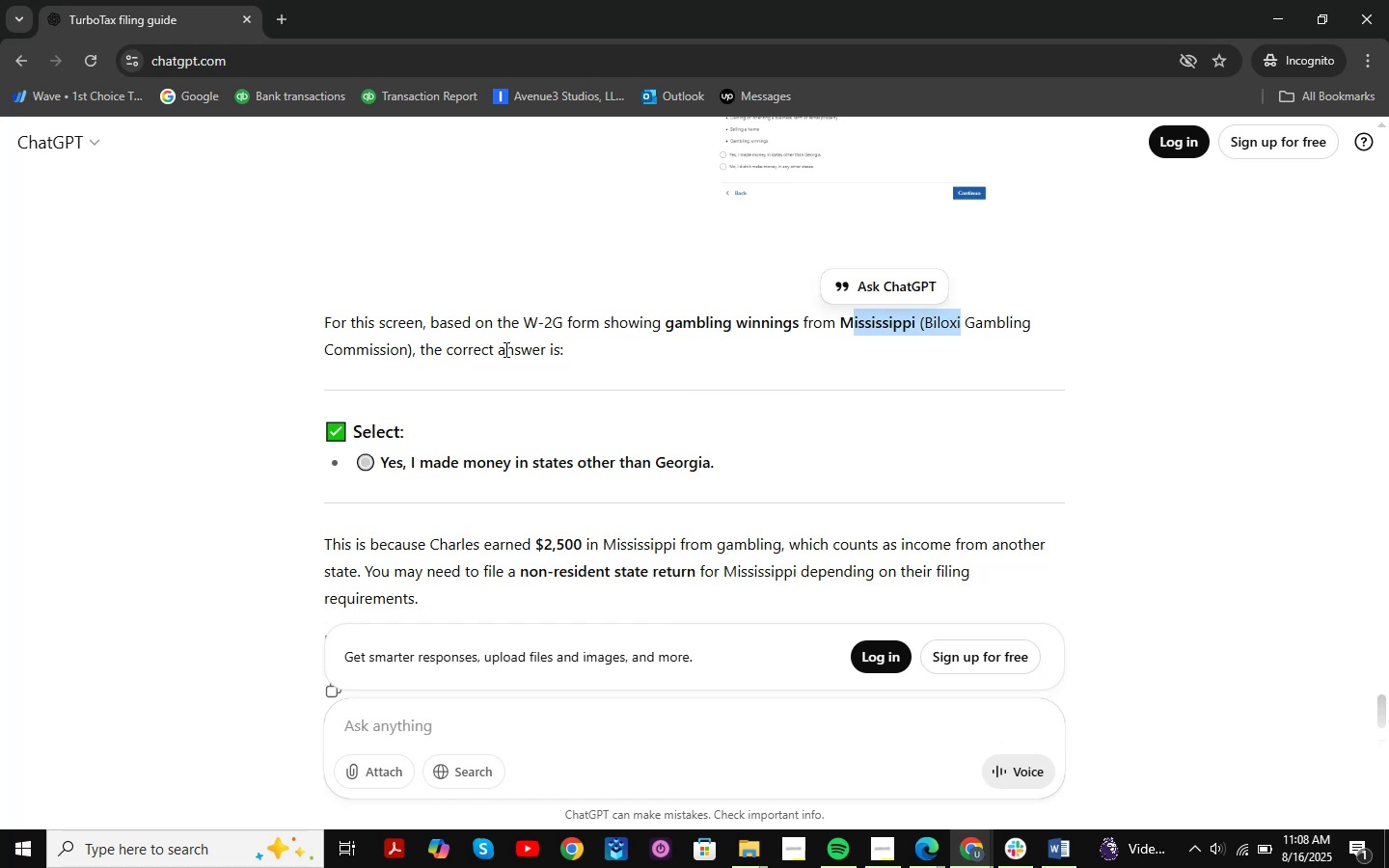 
left_click_drag(start_coordinate=[464, 347], to_coordinate=[527, 354])
 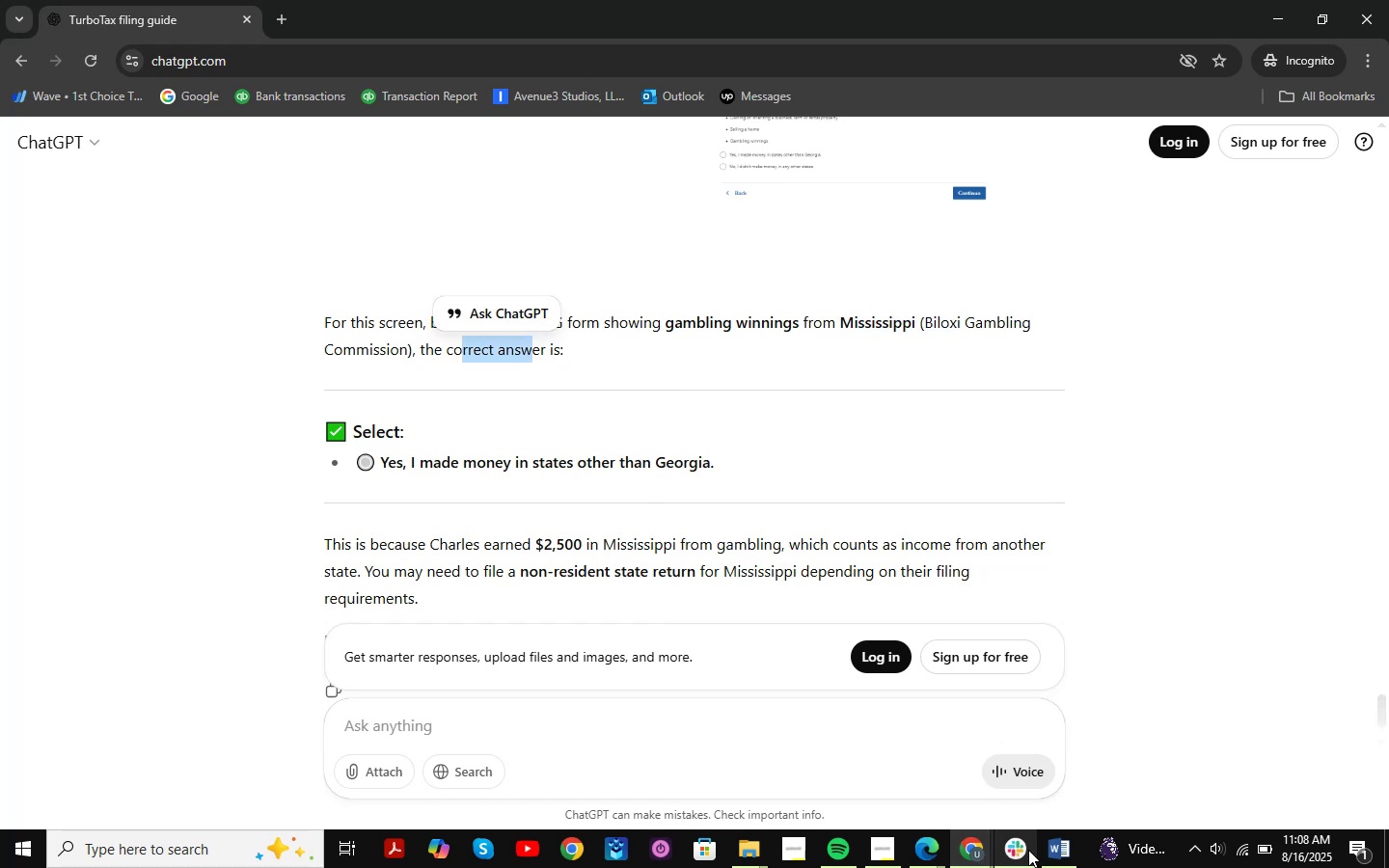 
left_click([940, 850])
 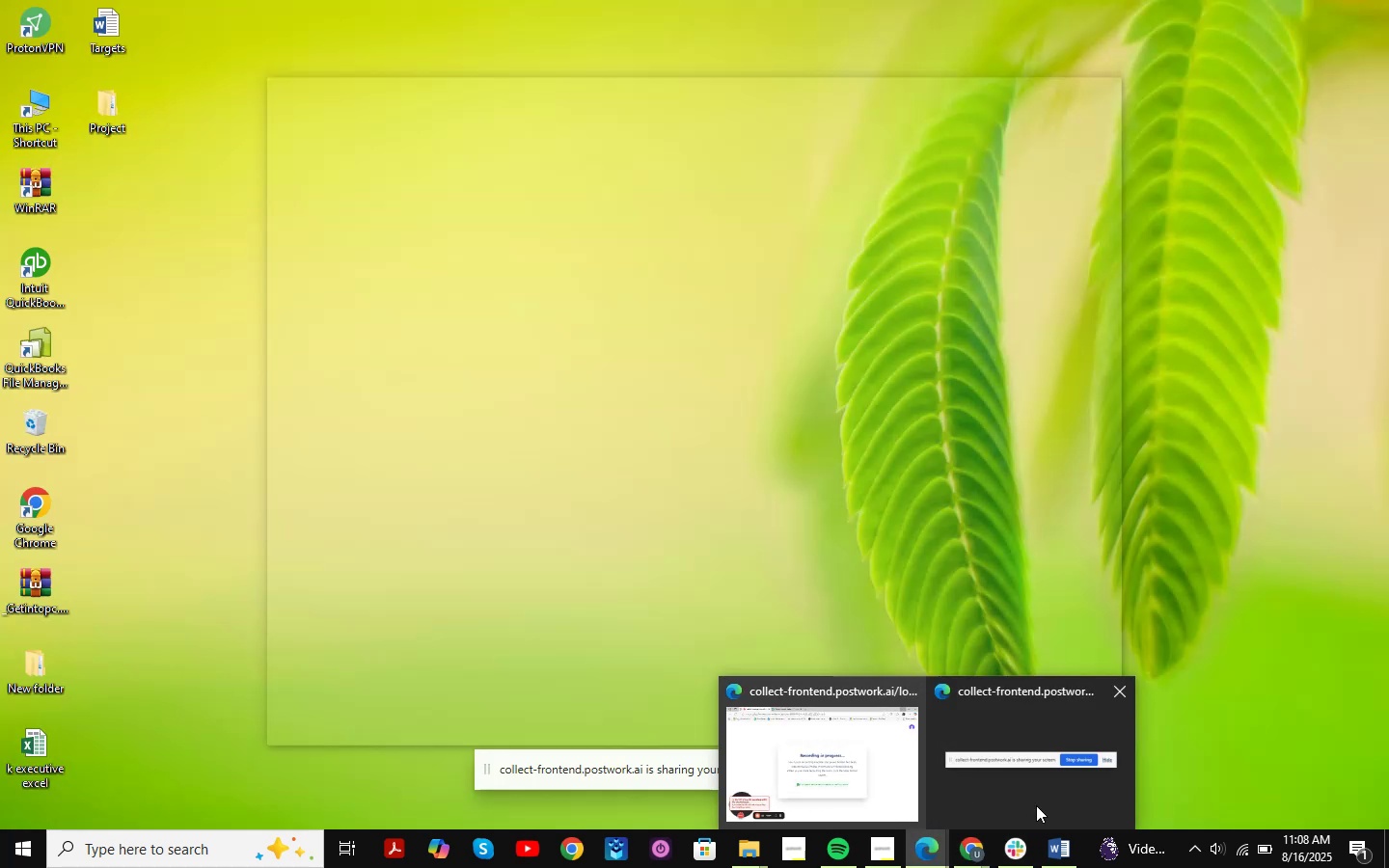 
left_click([1073, 867])
 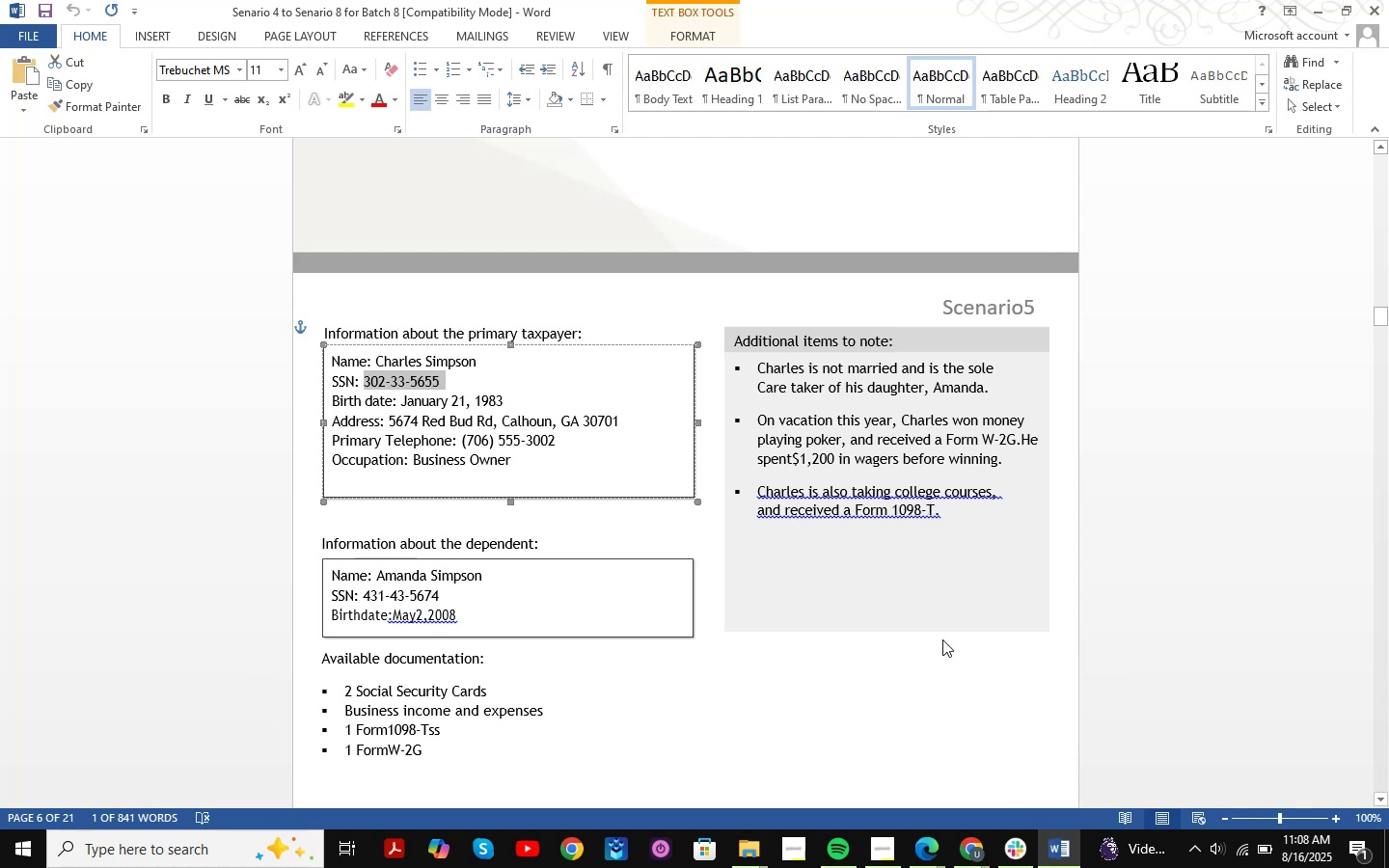 
scroll: coordinate [850, 437], scroll_direction: down, amount: 20.0
 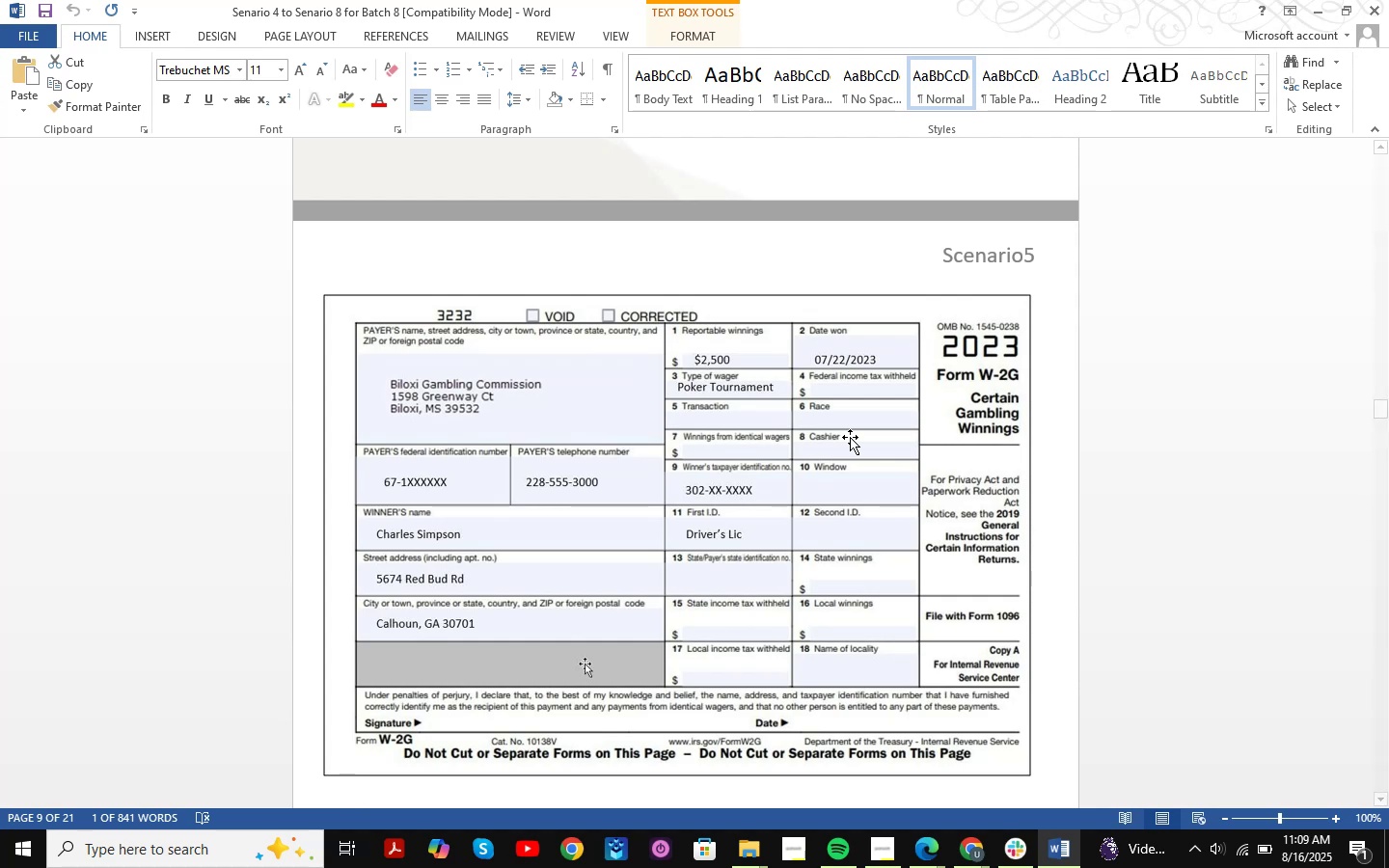 
wait(7.14)
 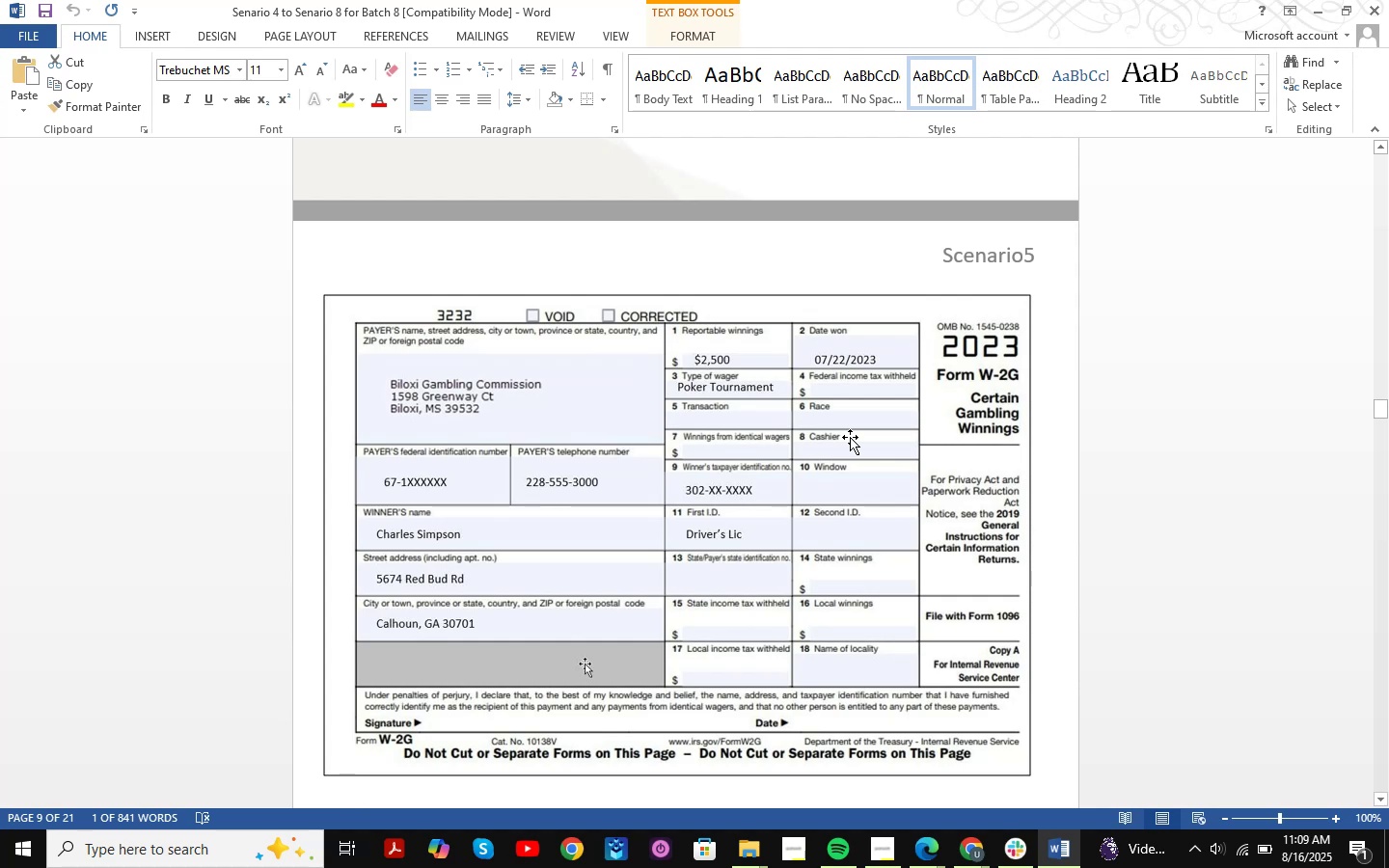 
scroll: coordinate [850, 437], scroll_direction: down, amount: 1.0
 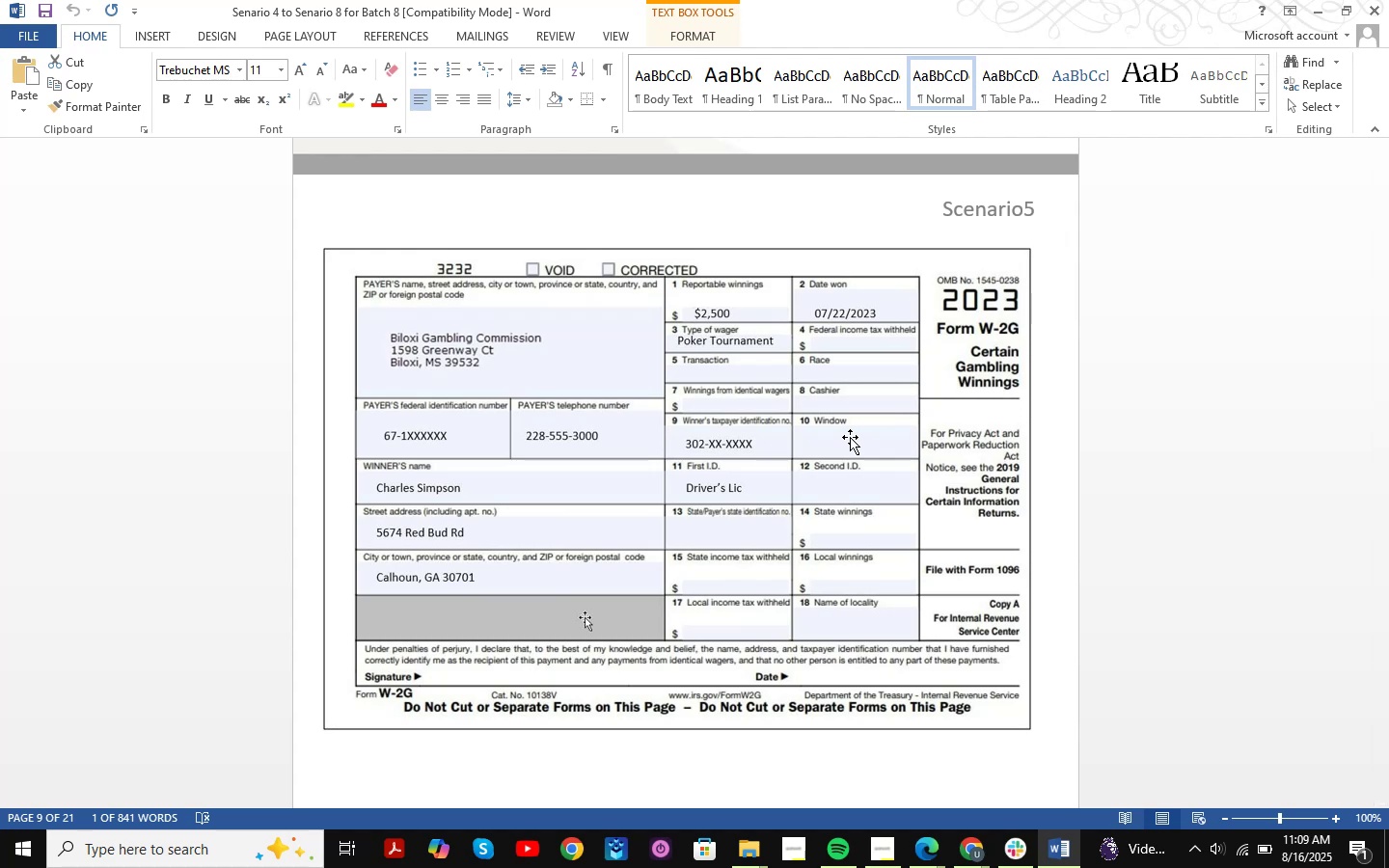 
wait(7.61)
 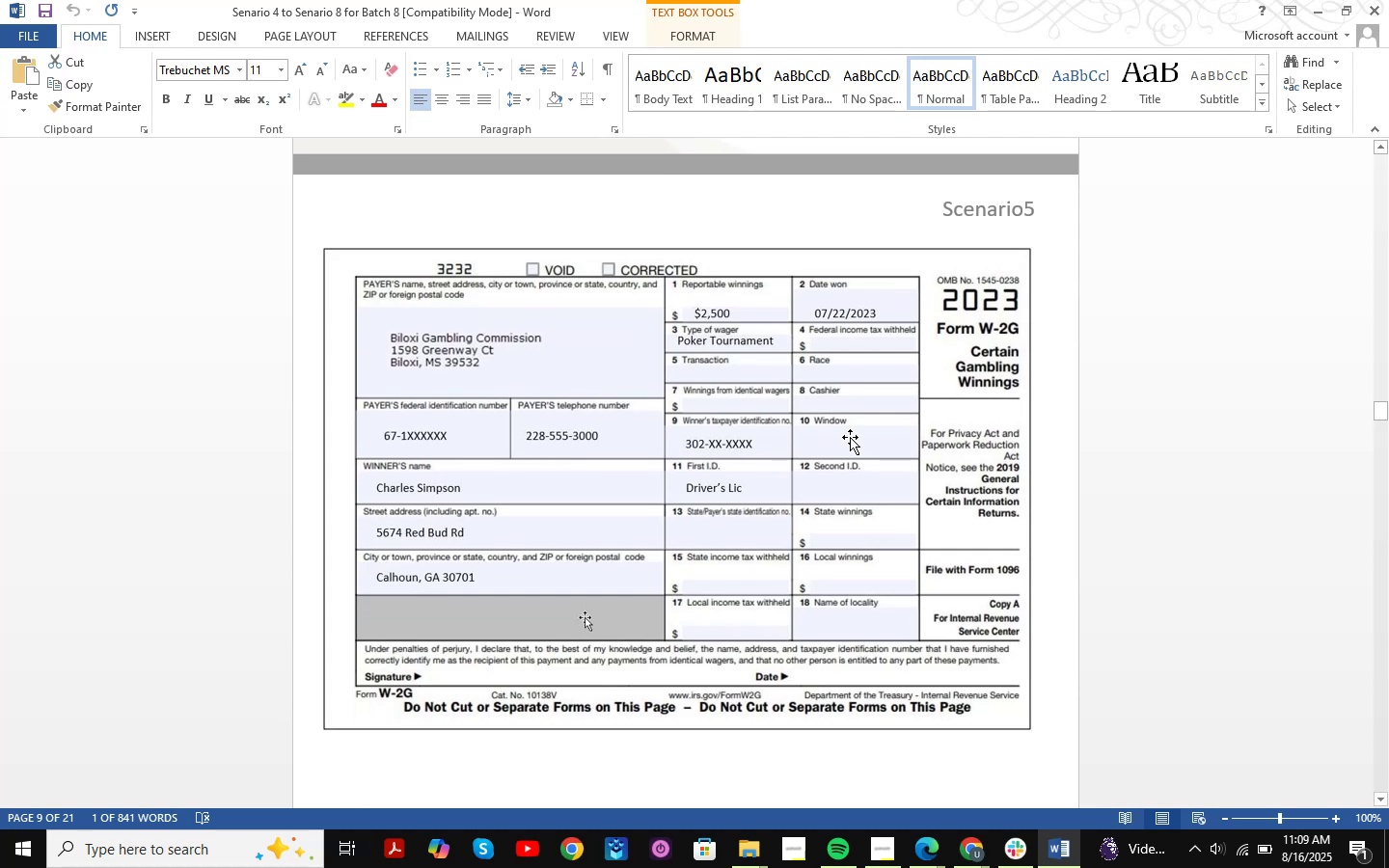 
scroll: coordinate [850, 437], scroll_direction: up, amount: 1.0
 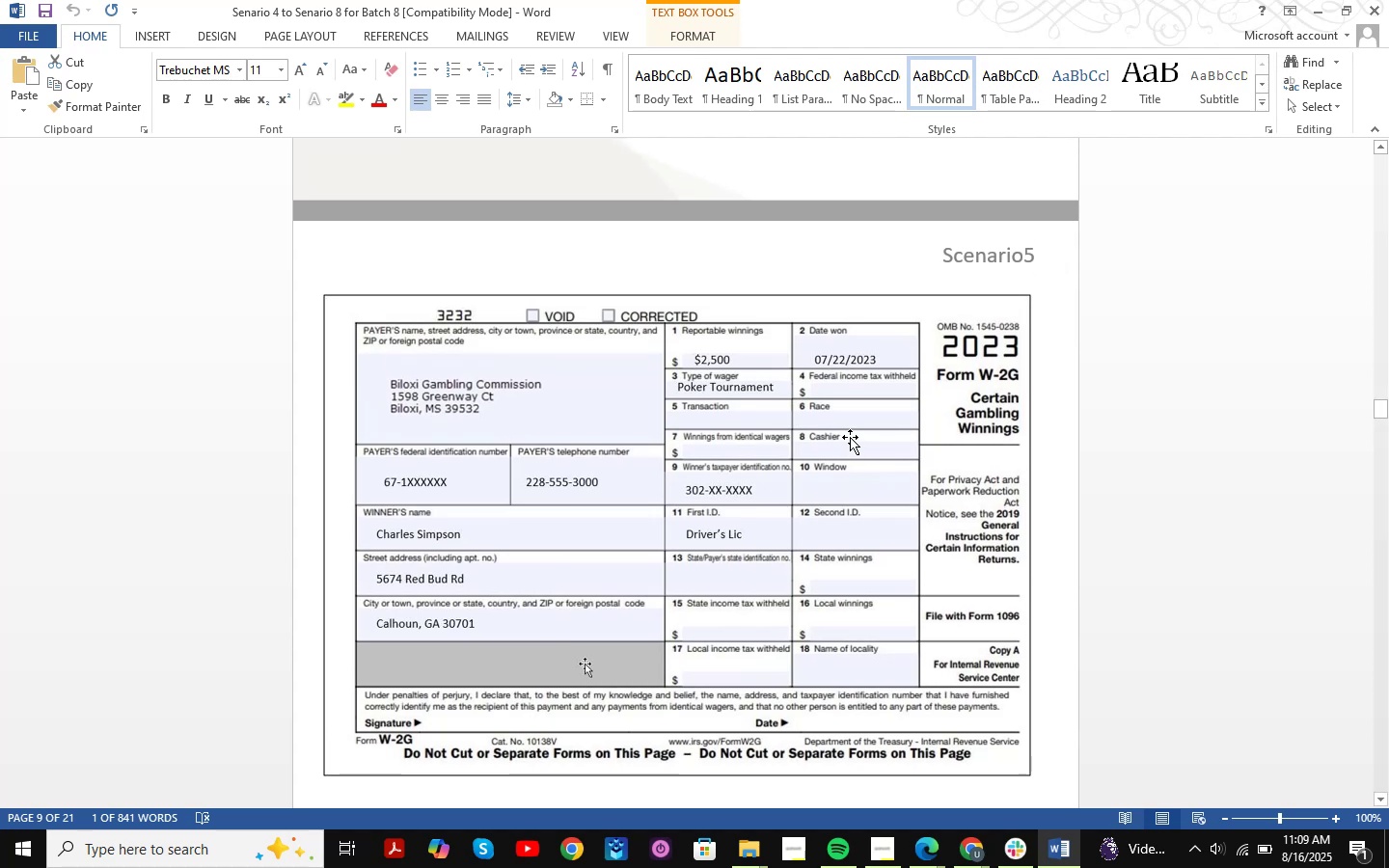 
scroll: coordinate [850, 437], scroll_direction: down, amount: 18.0
 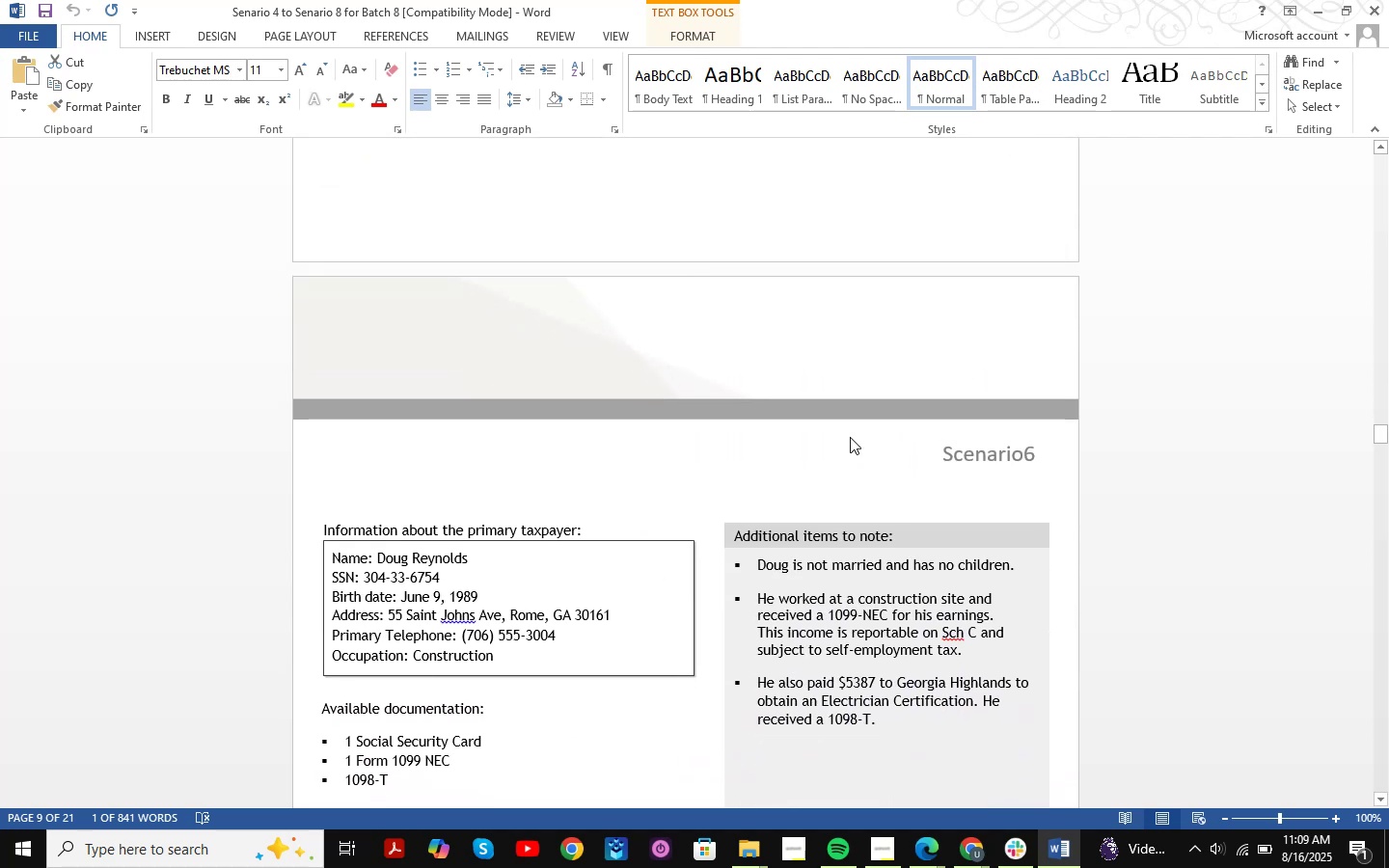 
scroll: coordinate [850, 437], scroll_direction: up, amount: 6.0
 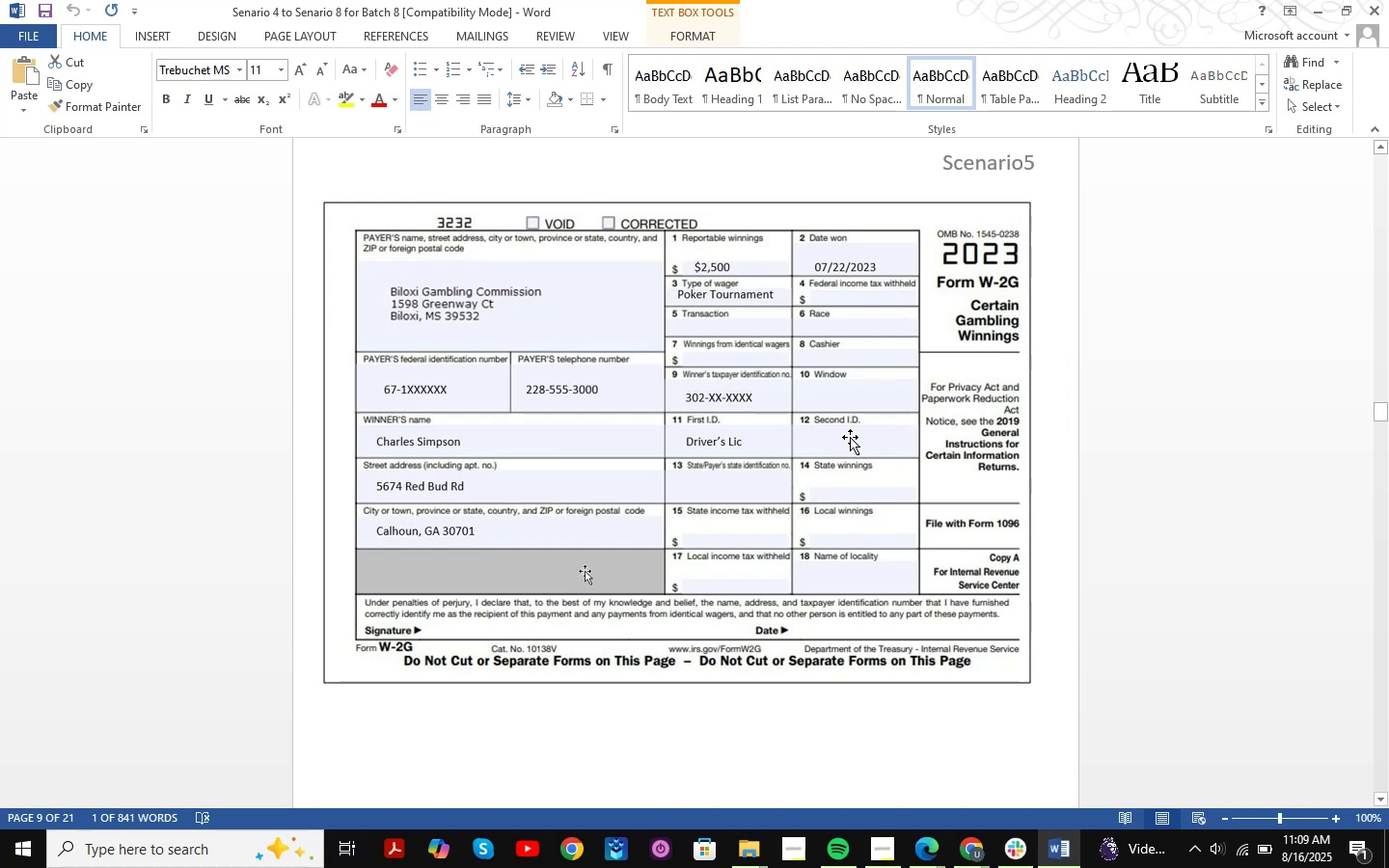 
wait(8.55)
 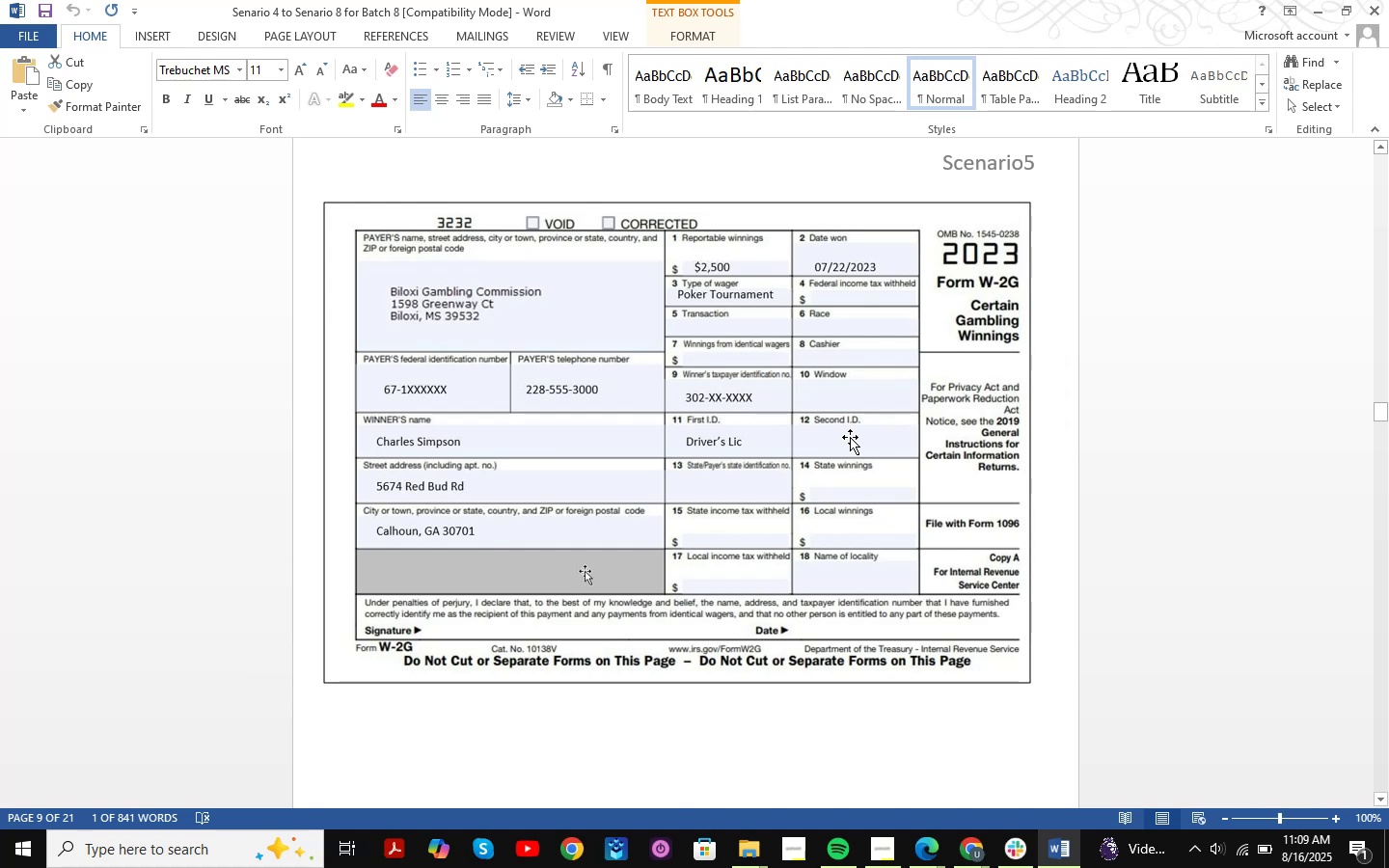 
scroll: coordinate [850, 437], scroll_direction: up, amount: 3.0
 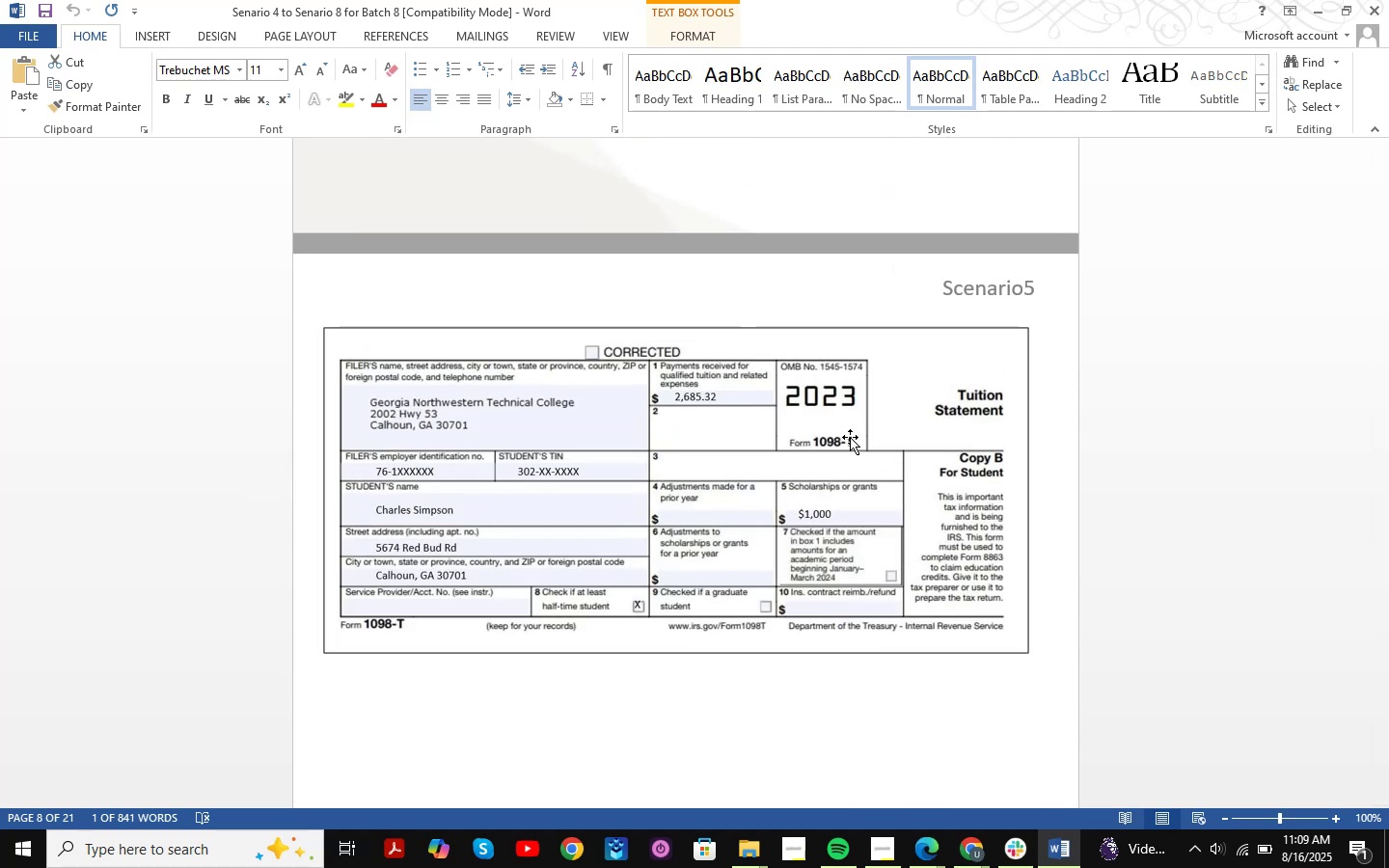 
wait(13.75)
 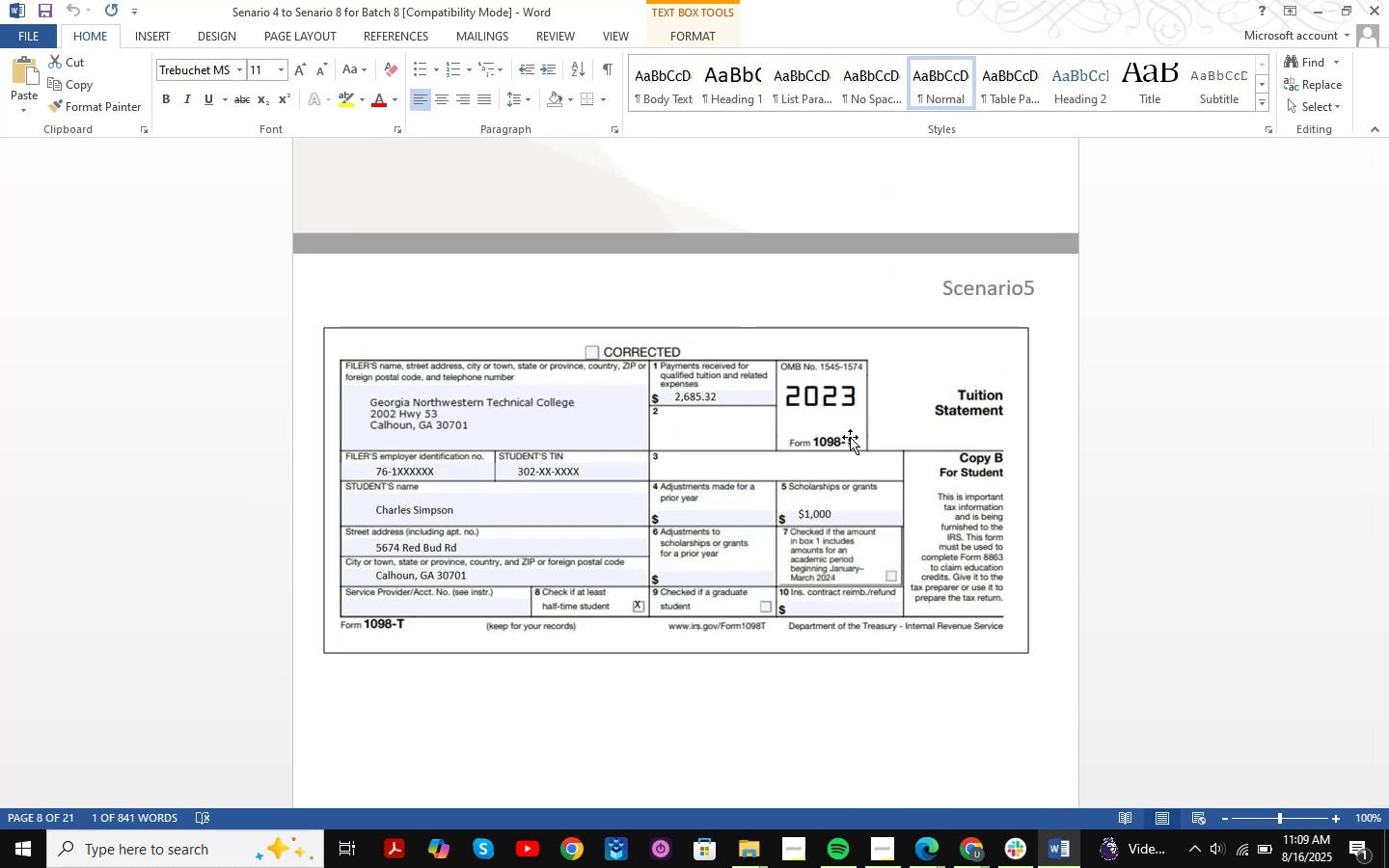 
left_click([976, 853])
 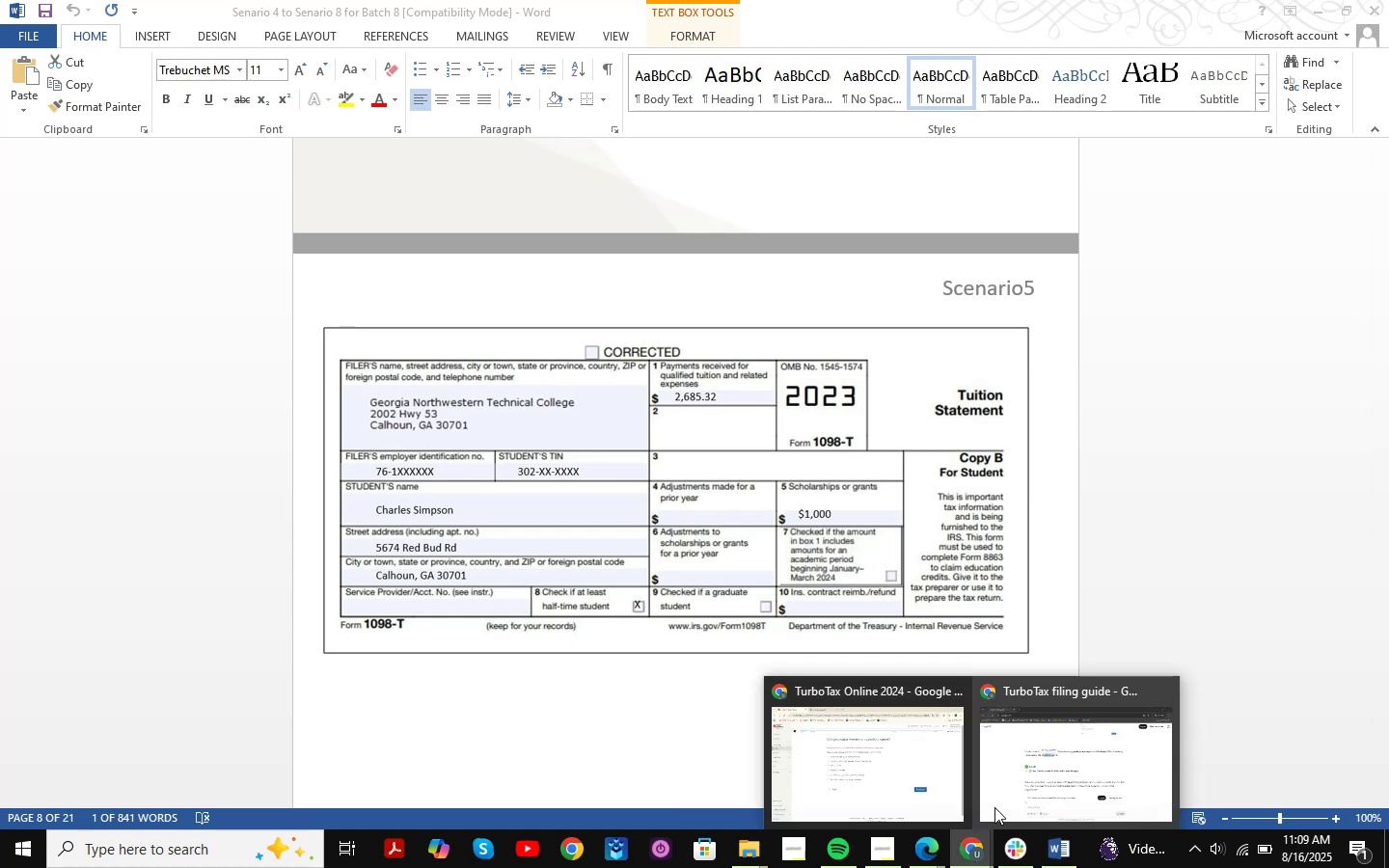 
left_click([1048, 735])
 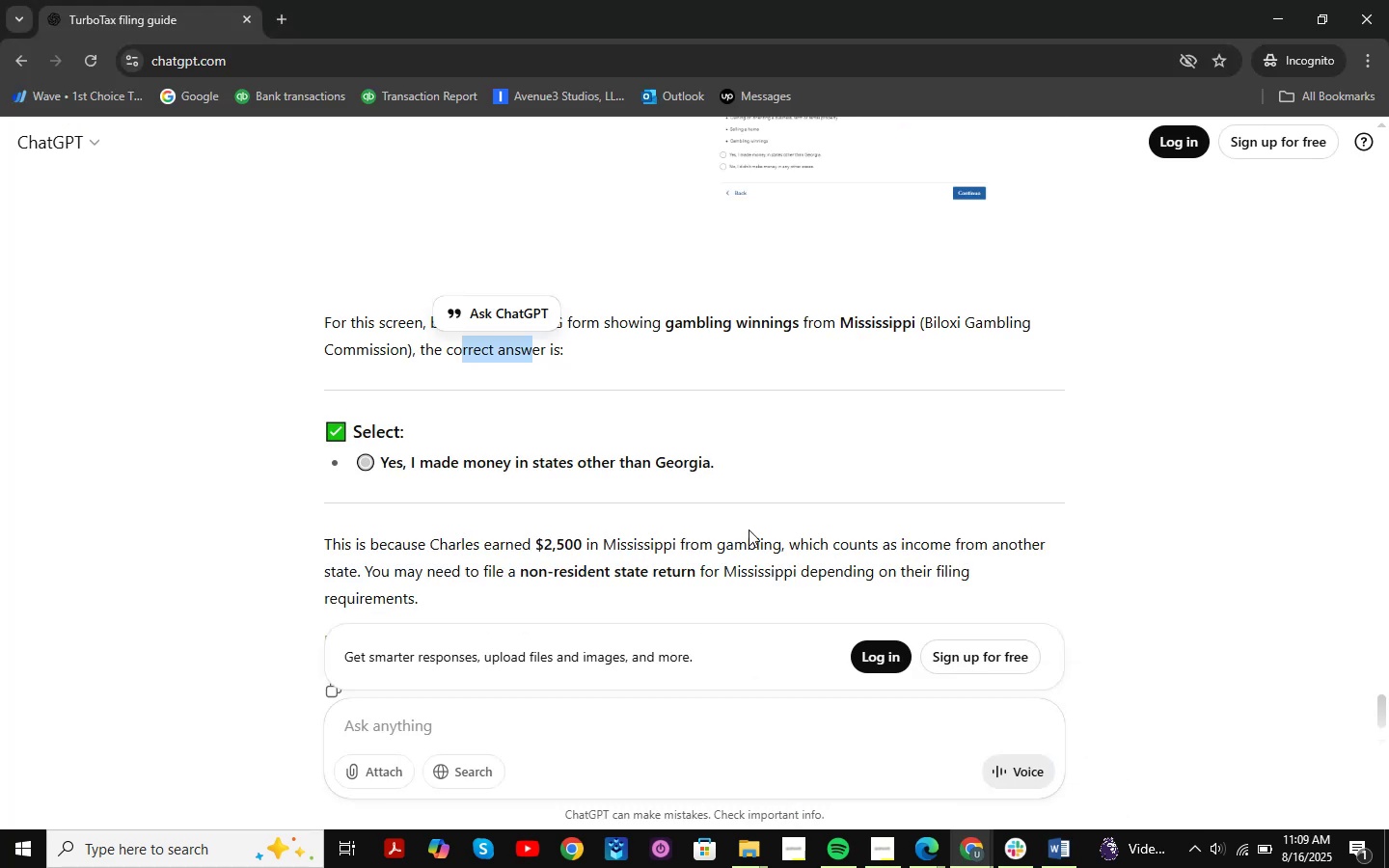 
scroll: coordinate [749, 529], scroll_direction: up, amount: 1.0
 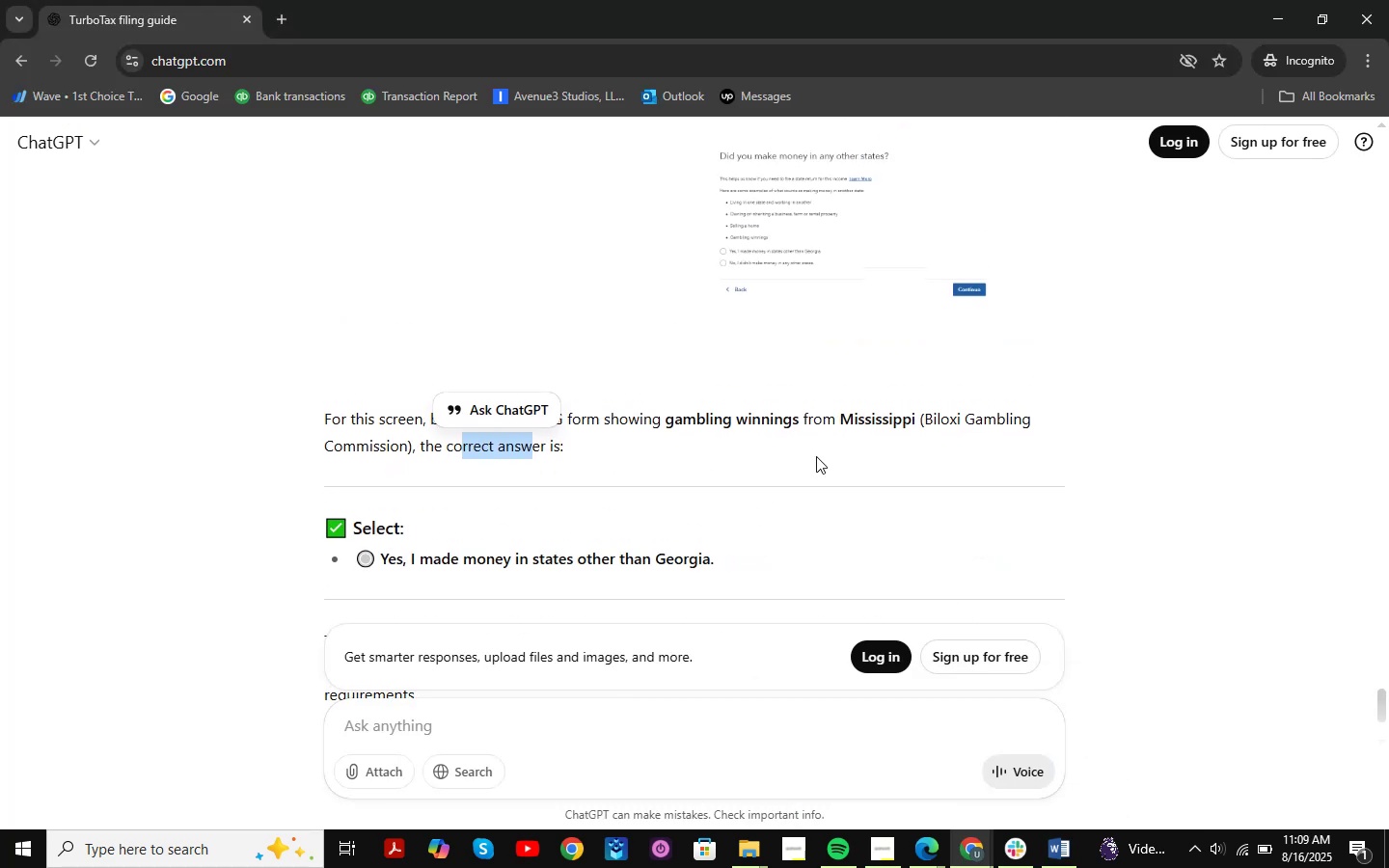 
left_click([806, 458])
 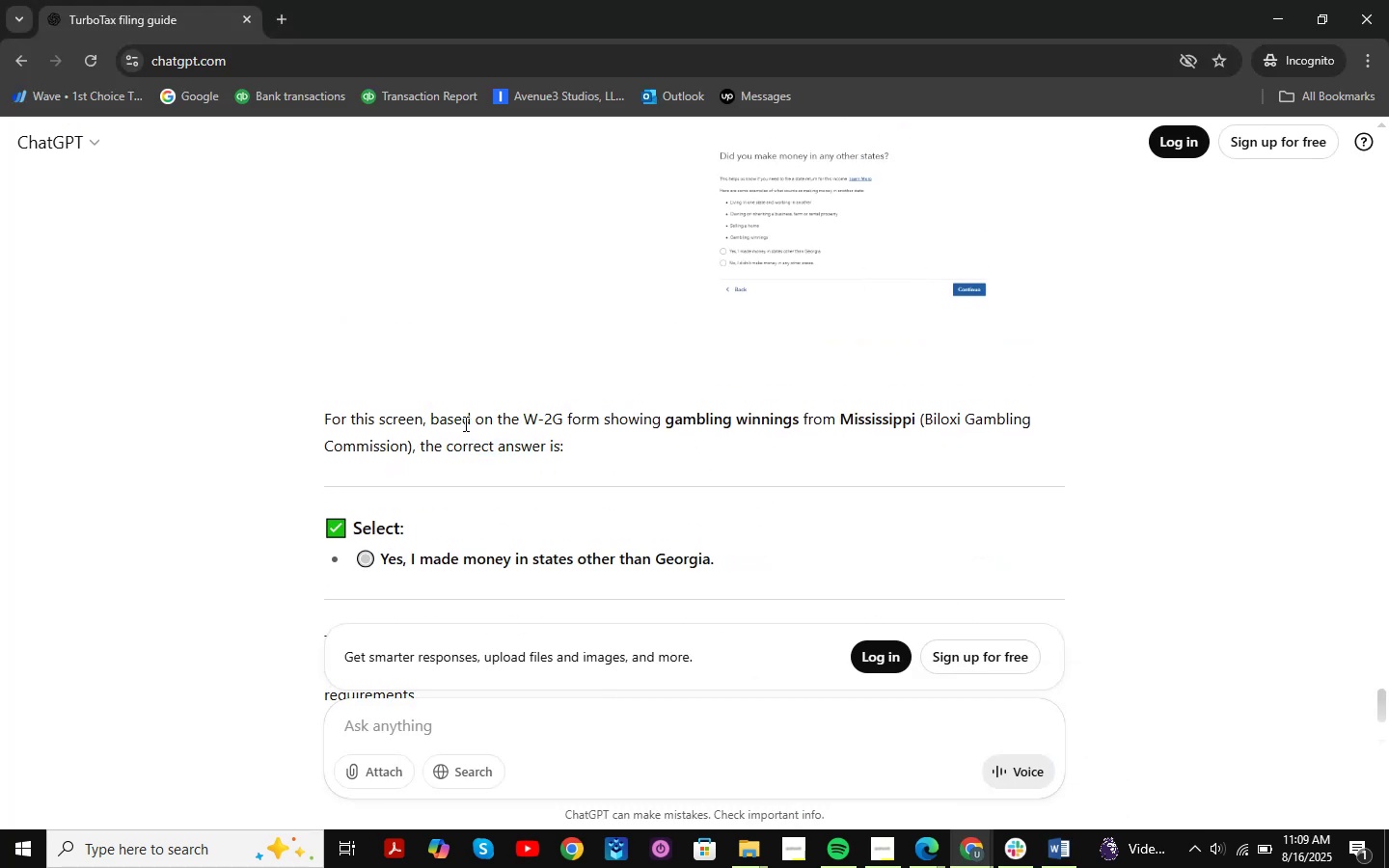 
left_click_drag(start_coordinate=[458, 427], to_coordinate=[1047, 413])
 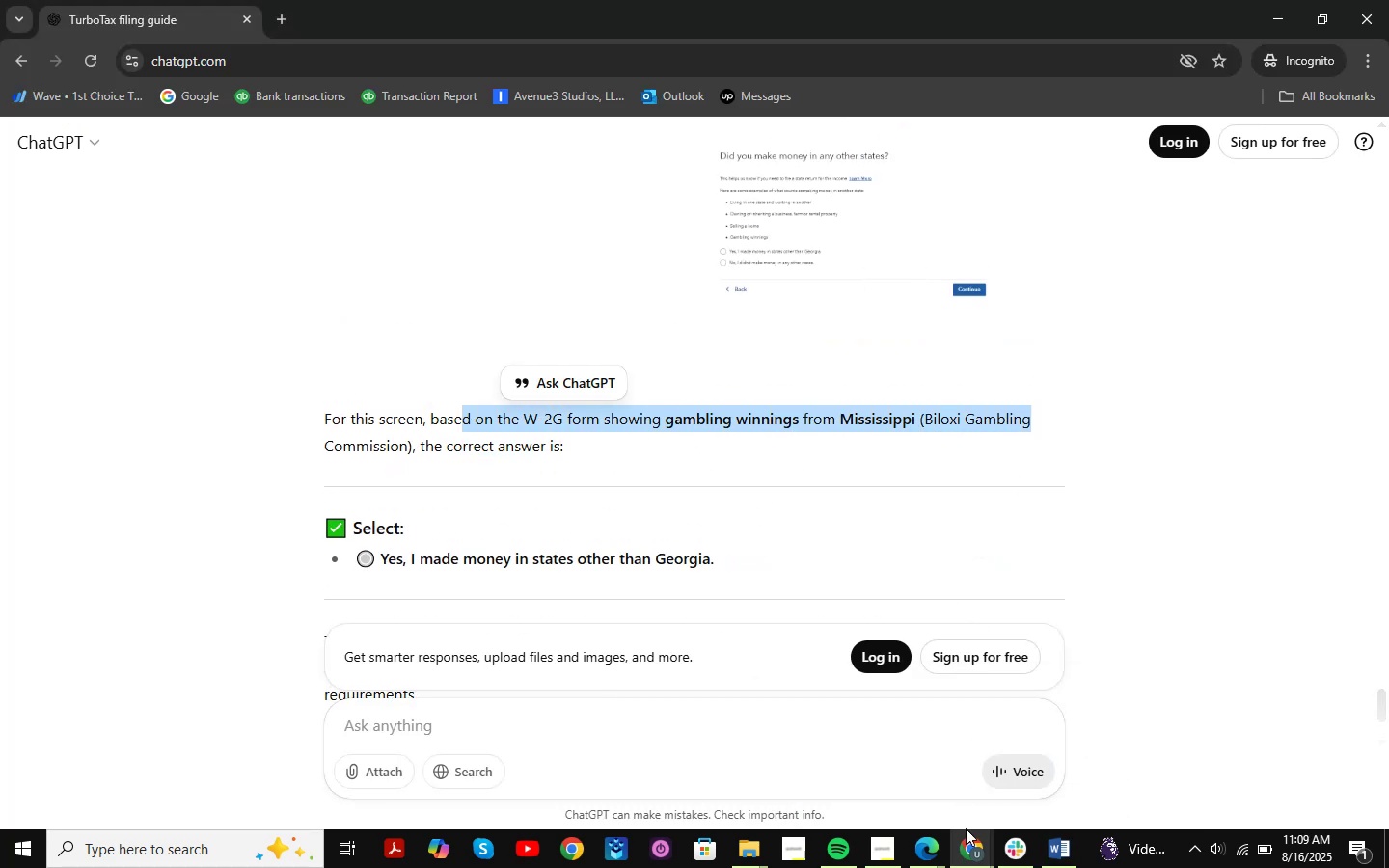 
left_click([967, 854])
 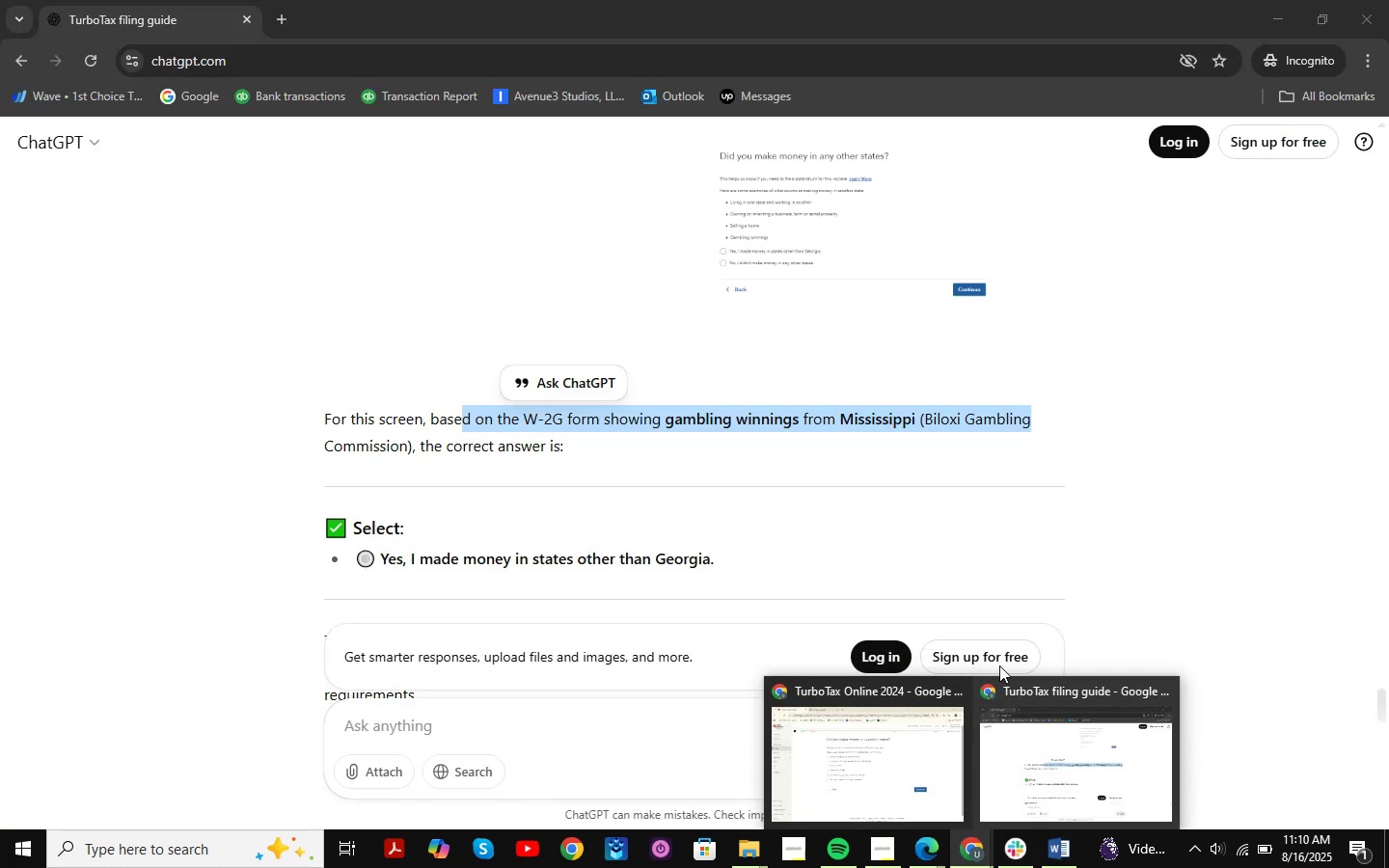 
wait(7.84)
 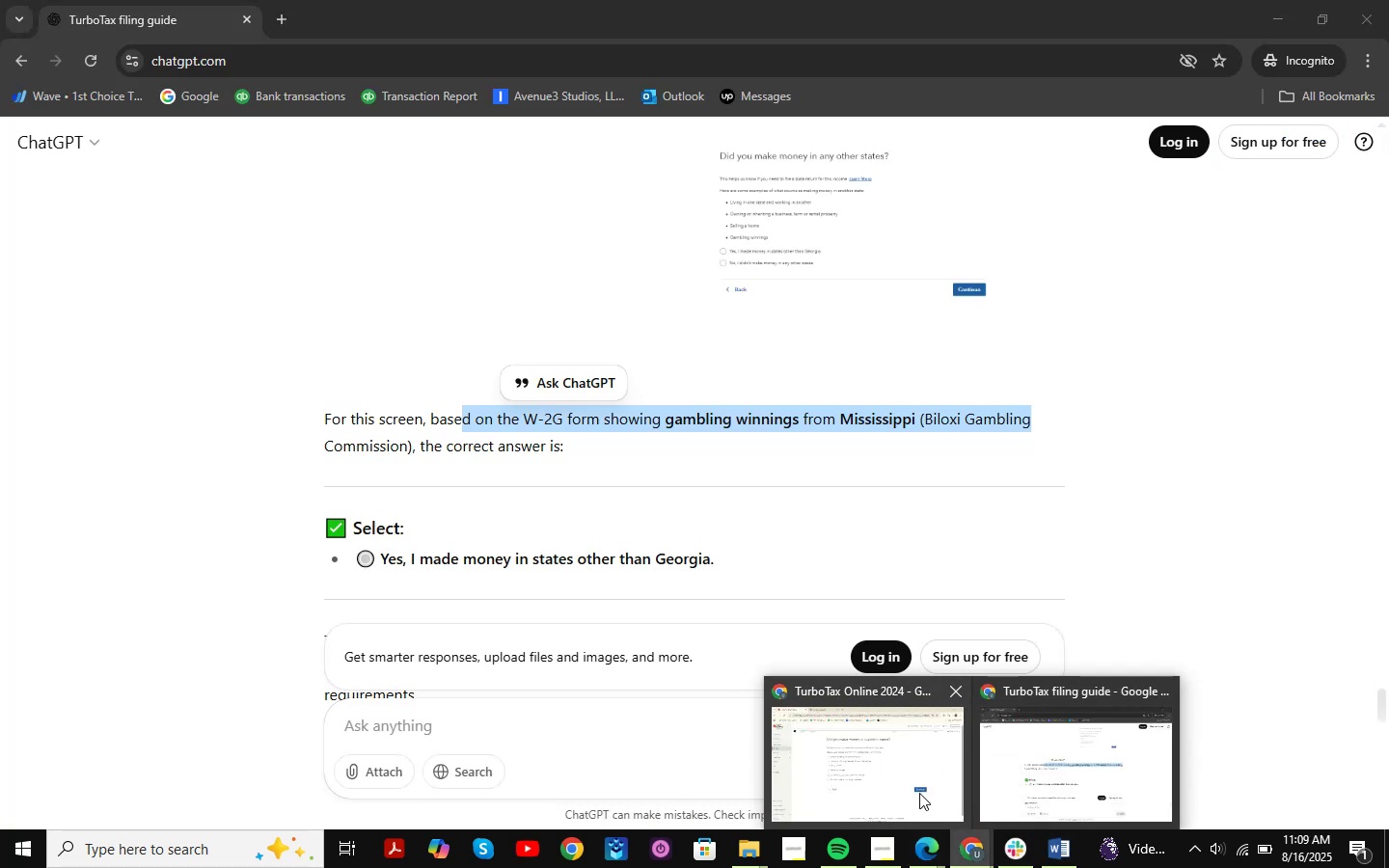 
left_click([956, 858])
 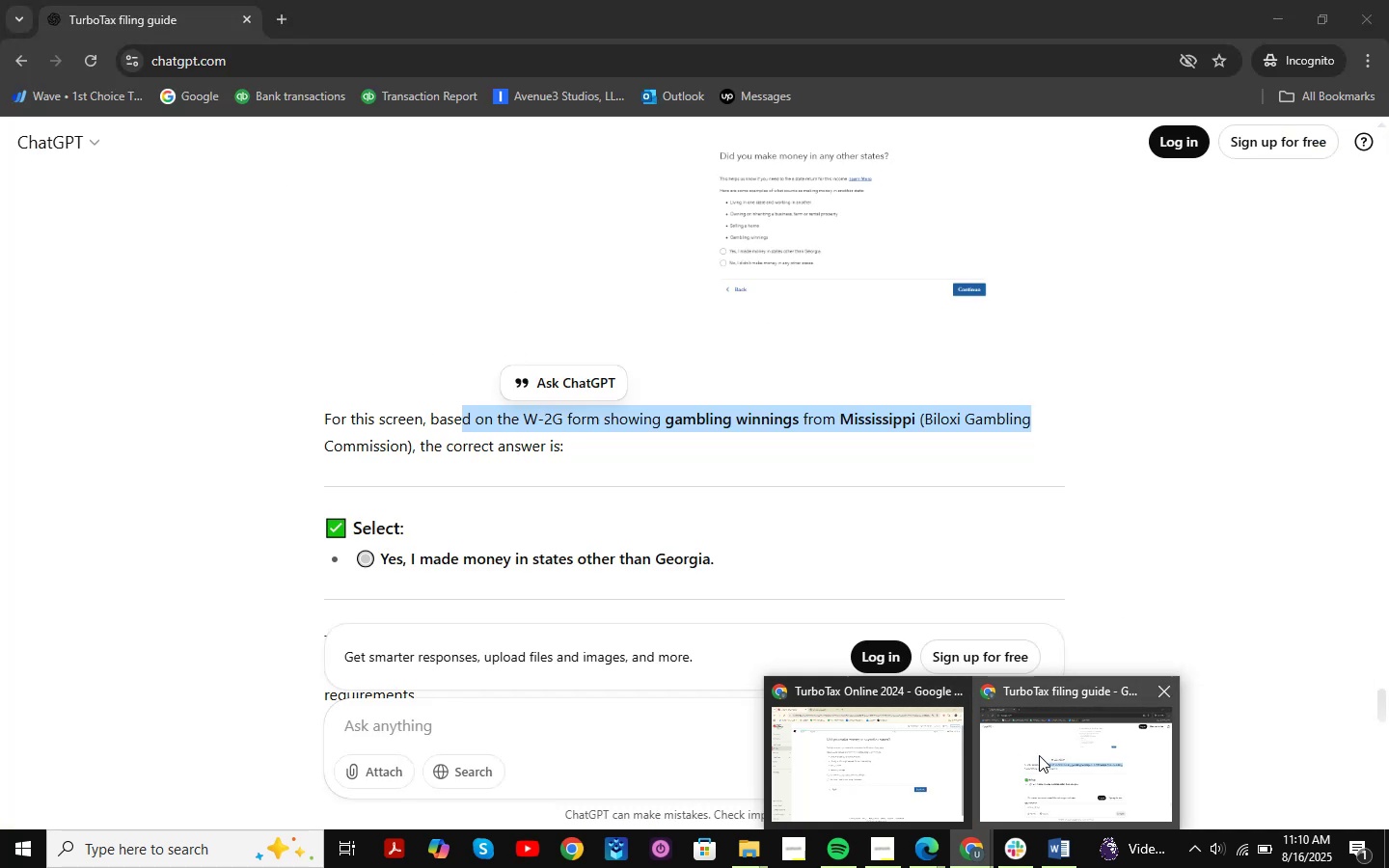 
left_click([1039, 777])
 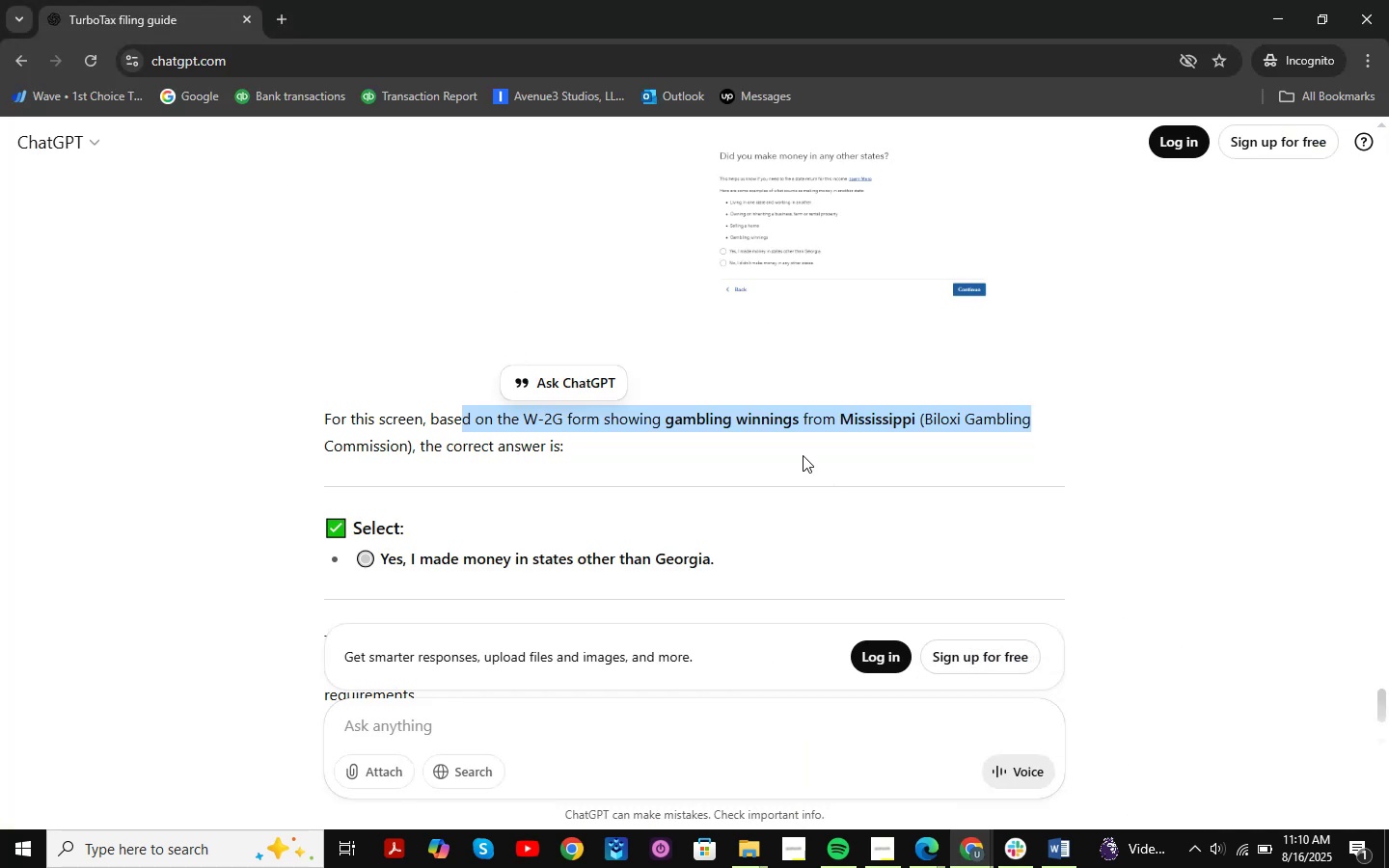 
left_click([764, 443])
 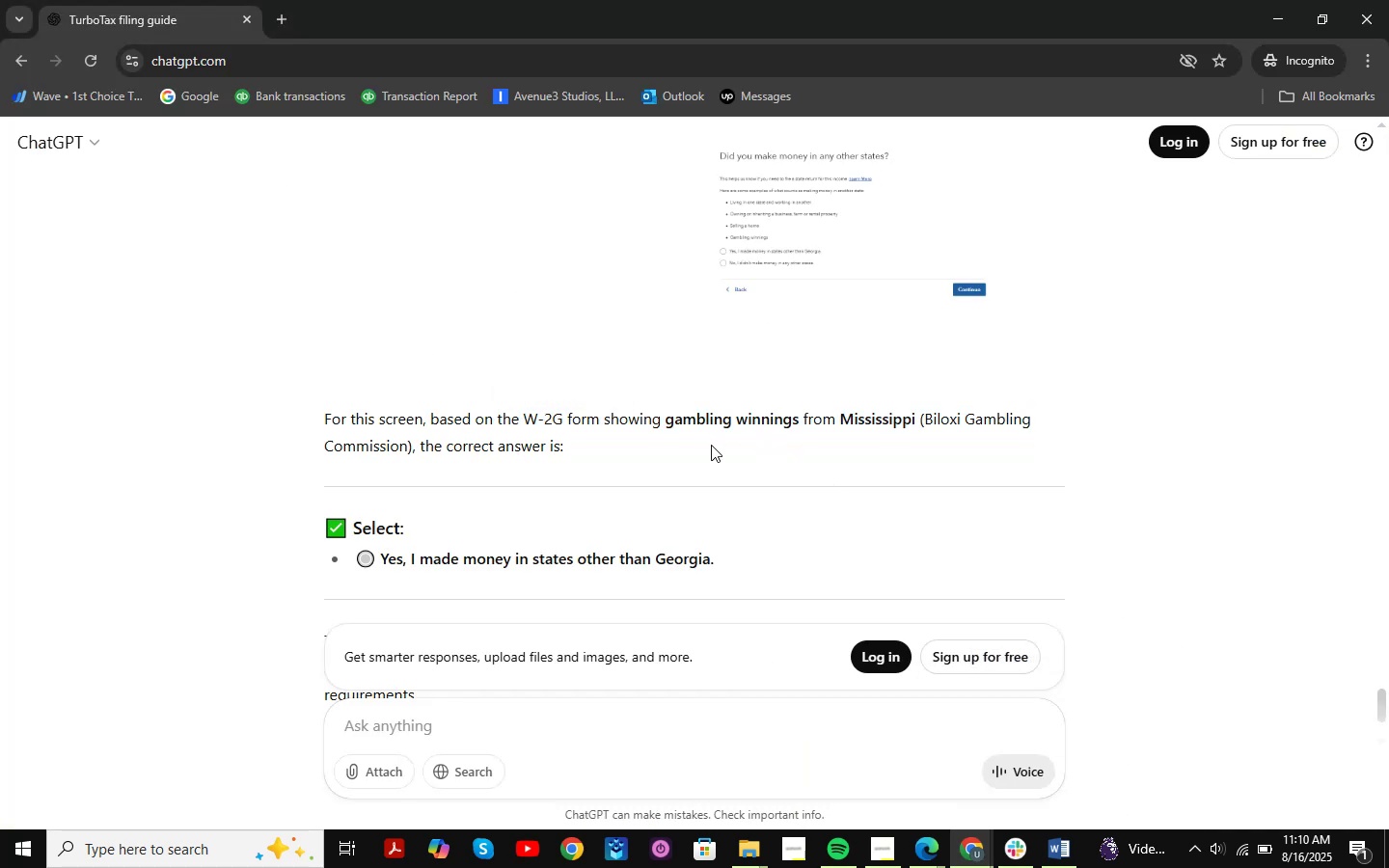 
scroll: coordinate [711, 445], scroll_direction: down, amount: 1.0
 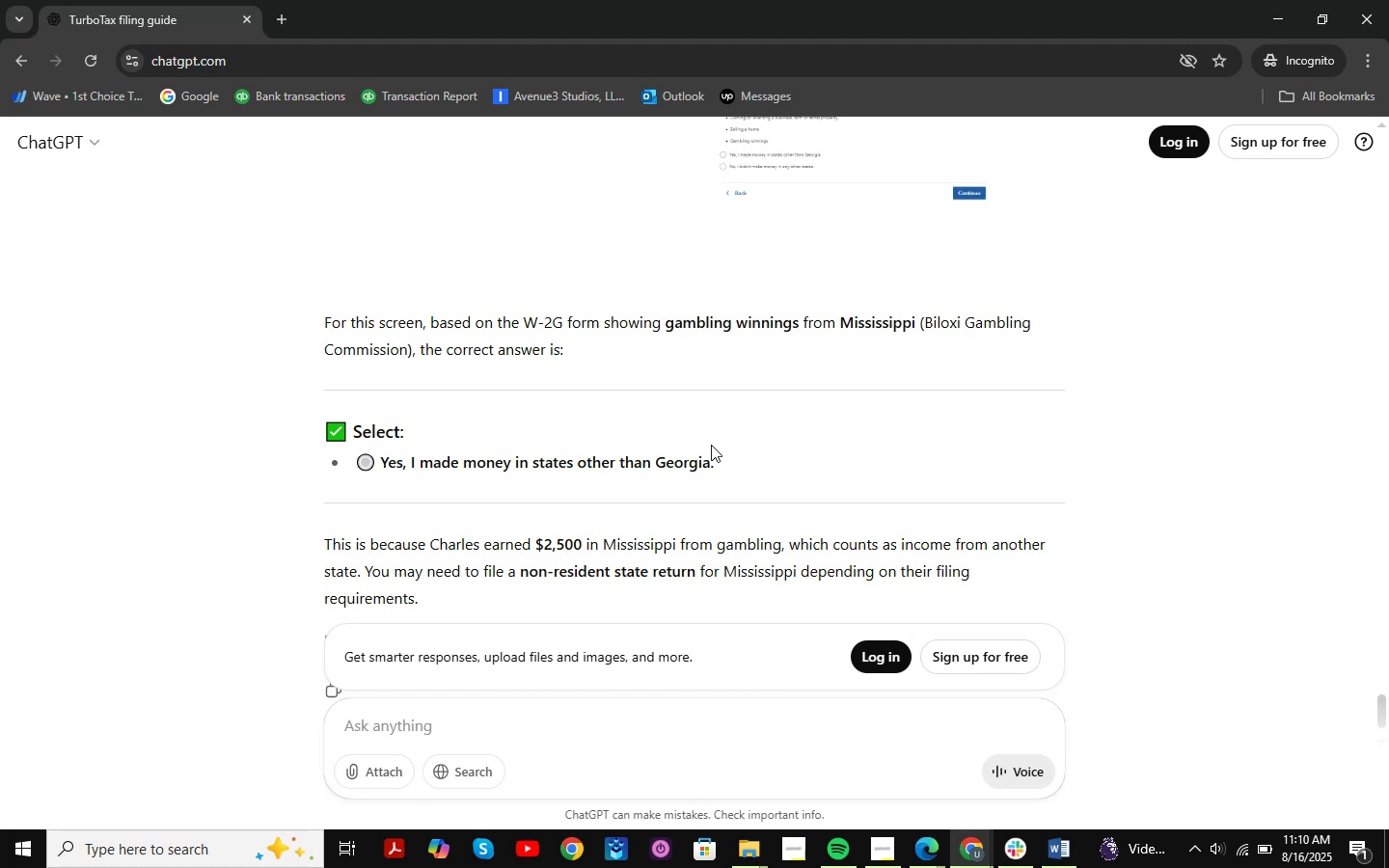 
wait(6.52)
 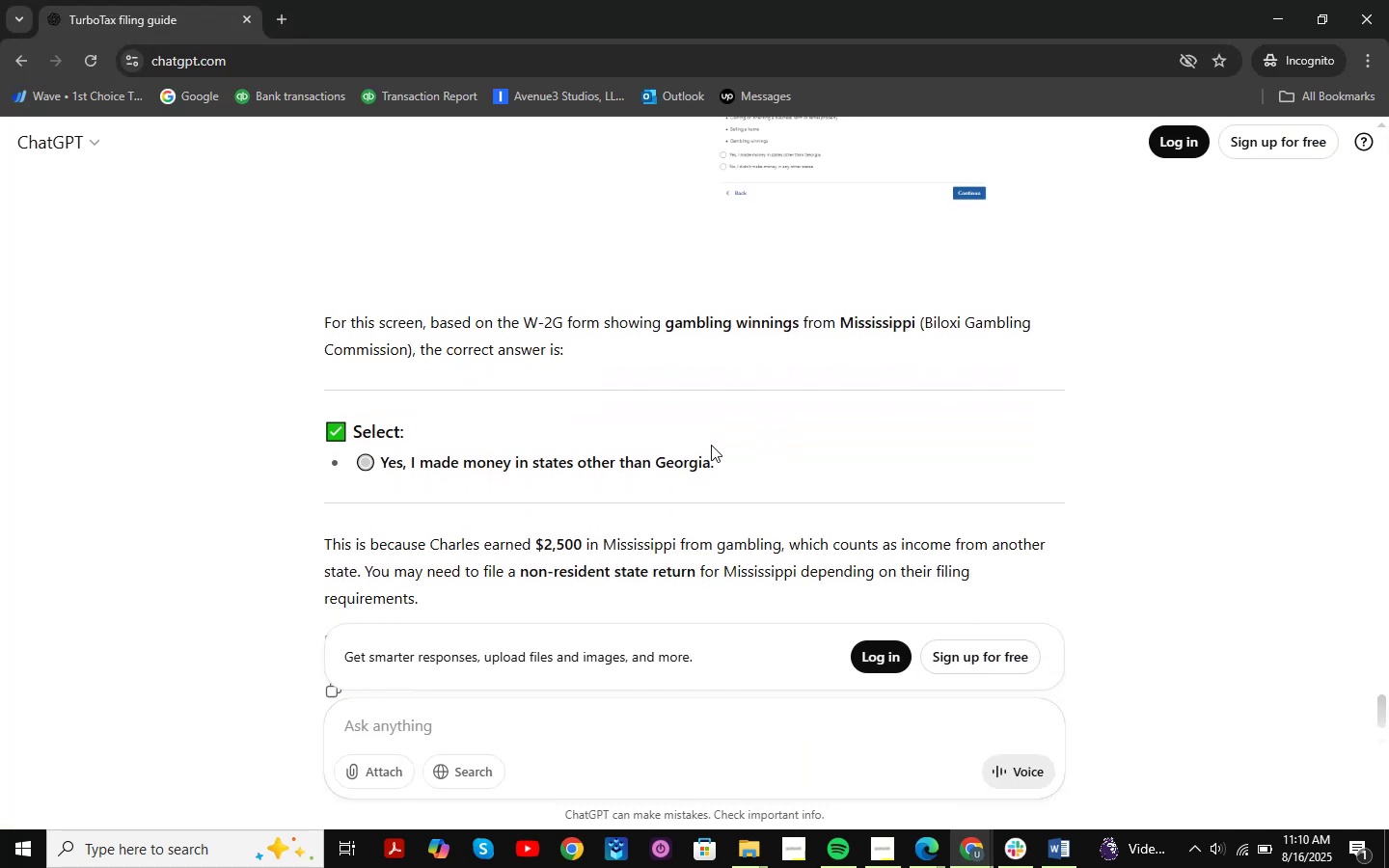 
scroll: coordinate [669, 374], scroll_direction: down, amount: 1.0
 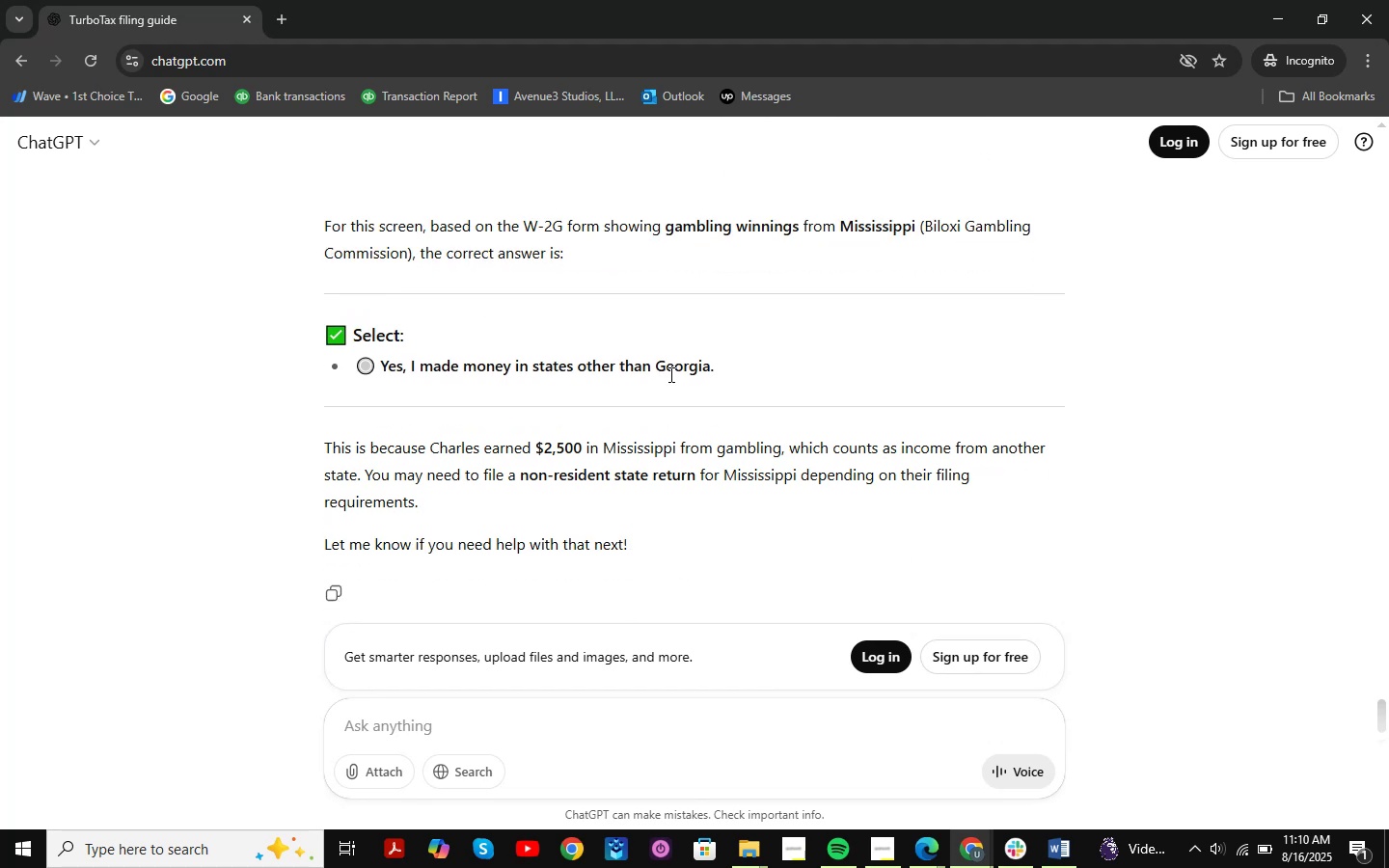 
scroll: coordinate [722, 292], scroll_direction: up, amount: 1.0
 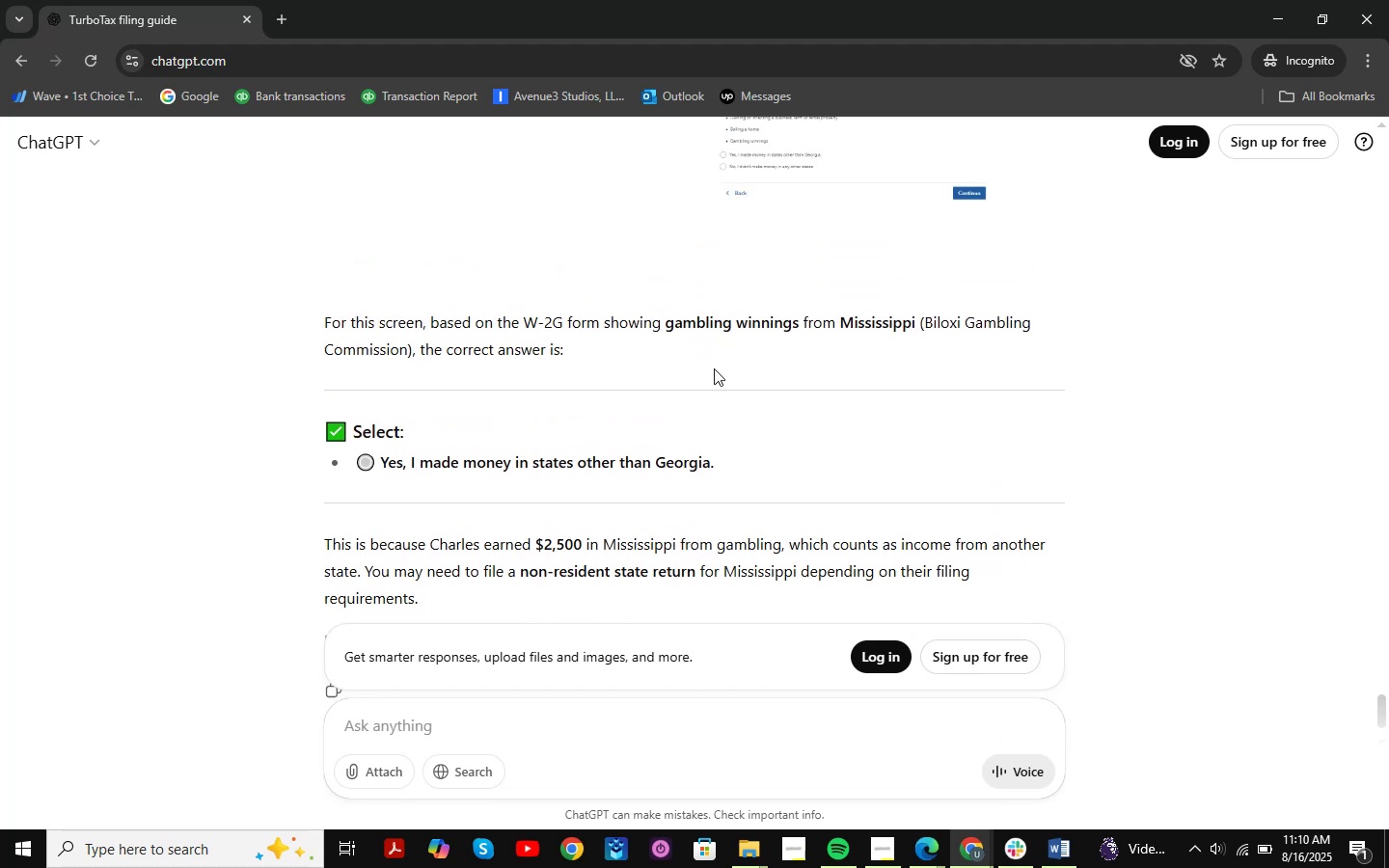 
left_click([700, 327])
 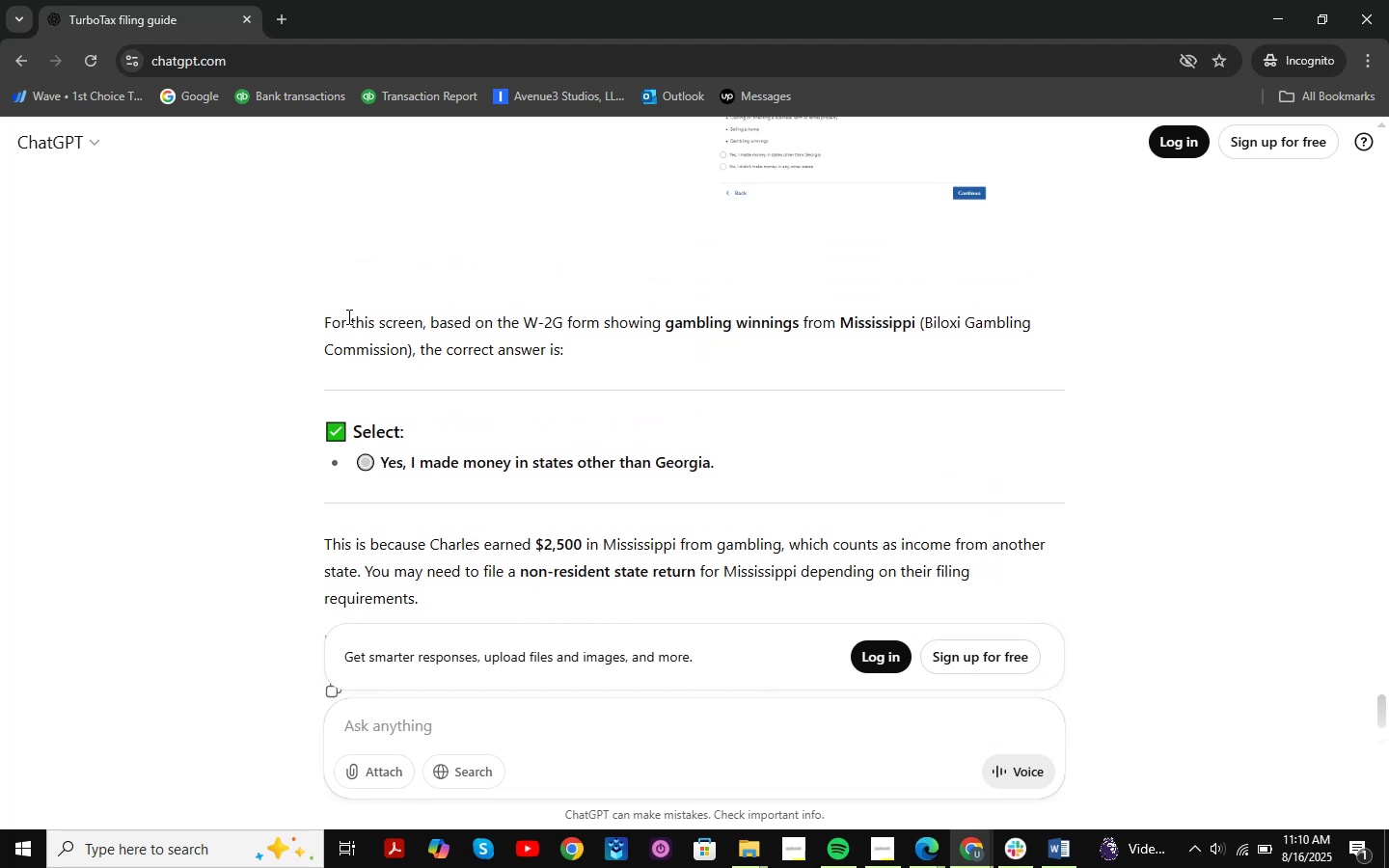 
left_click_drag(start_coordinate=[316, 324], to_coordinate=[628, 345])
 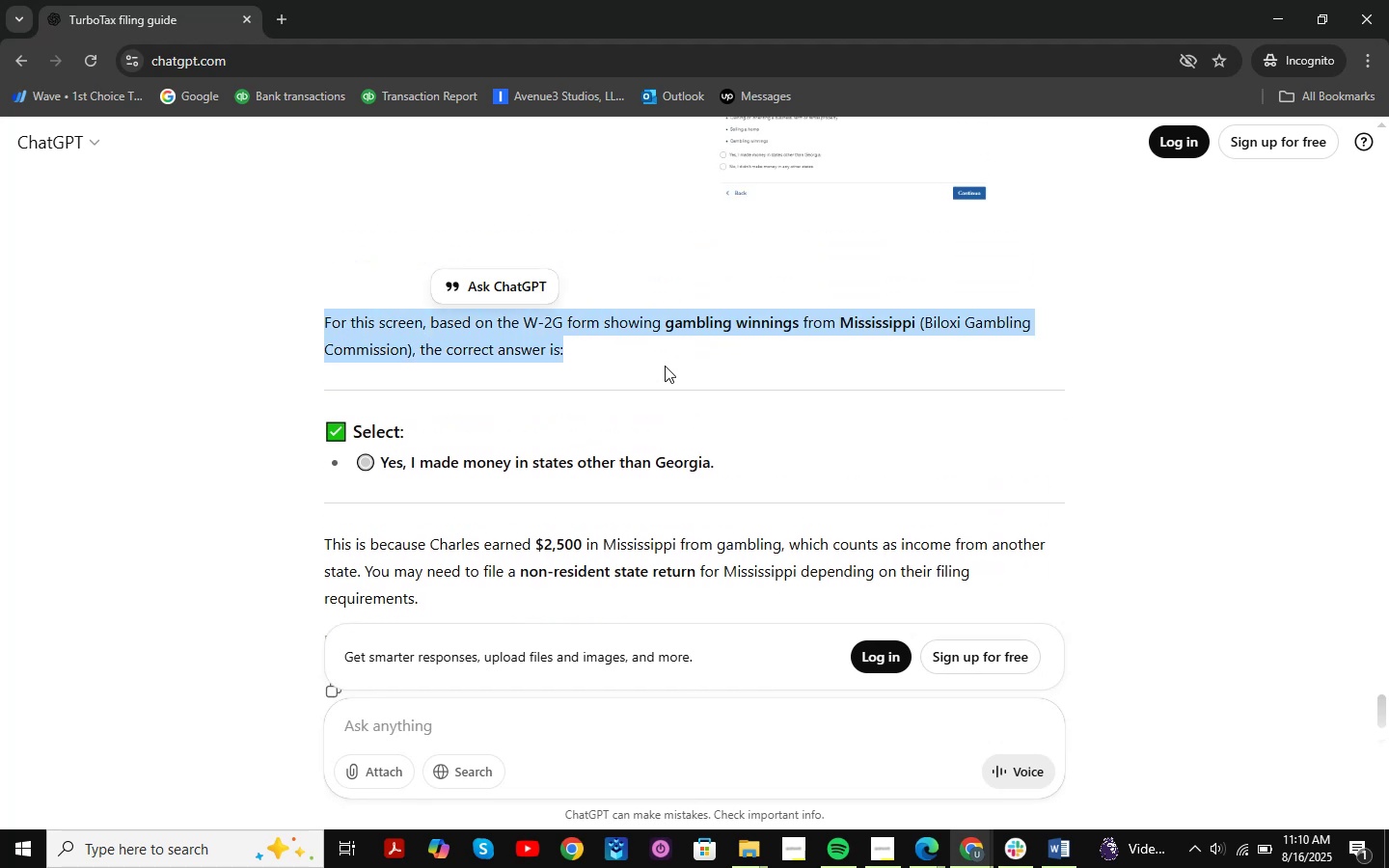 
left_click([727, 365])
 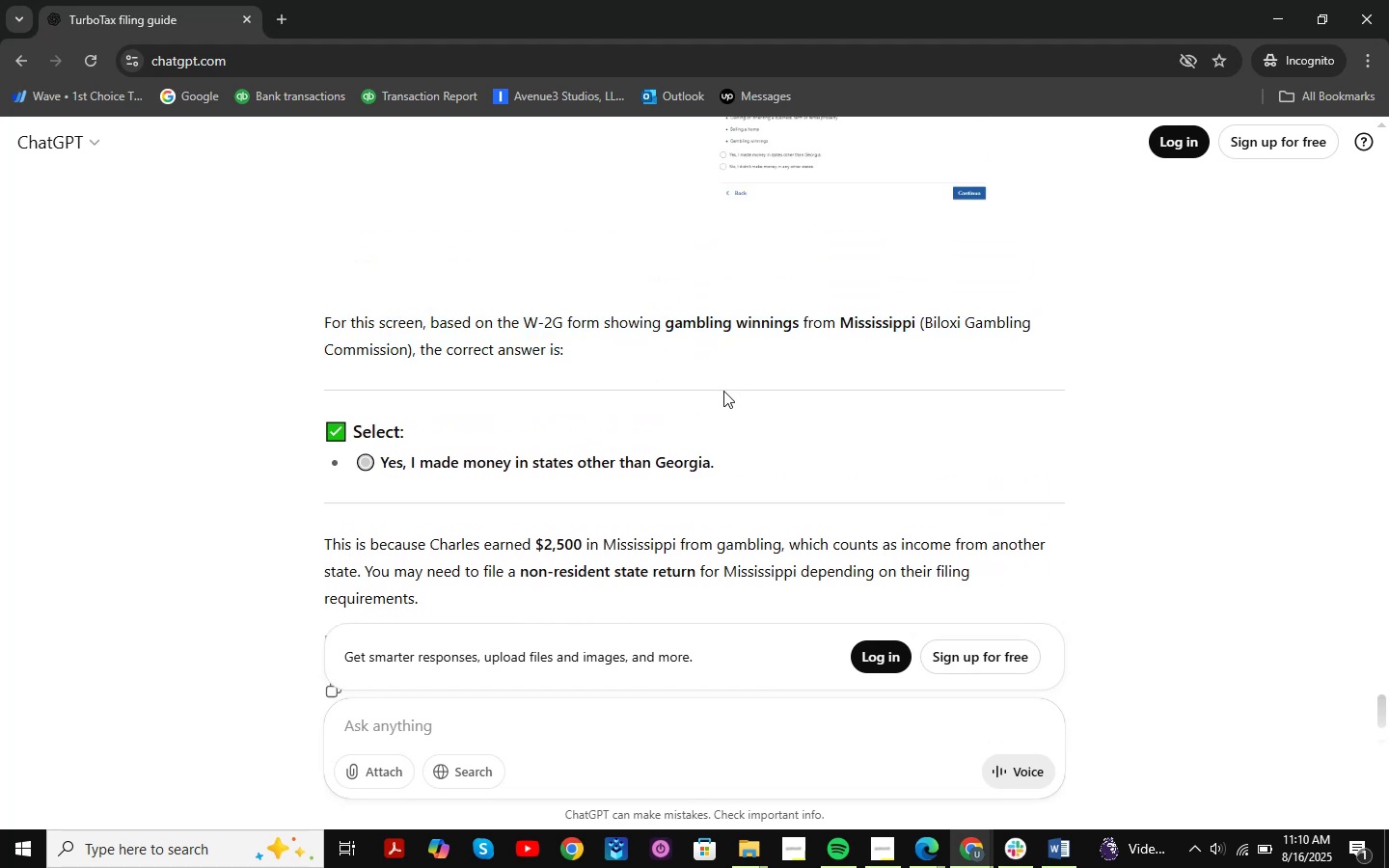 
scroll: coordinate [829, 411], scroll_direction: down, amount: 2.0
 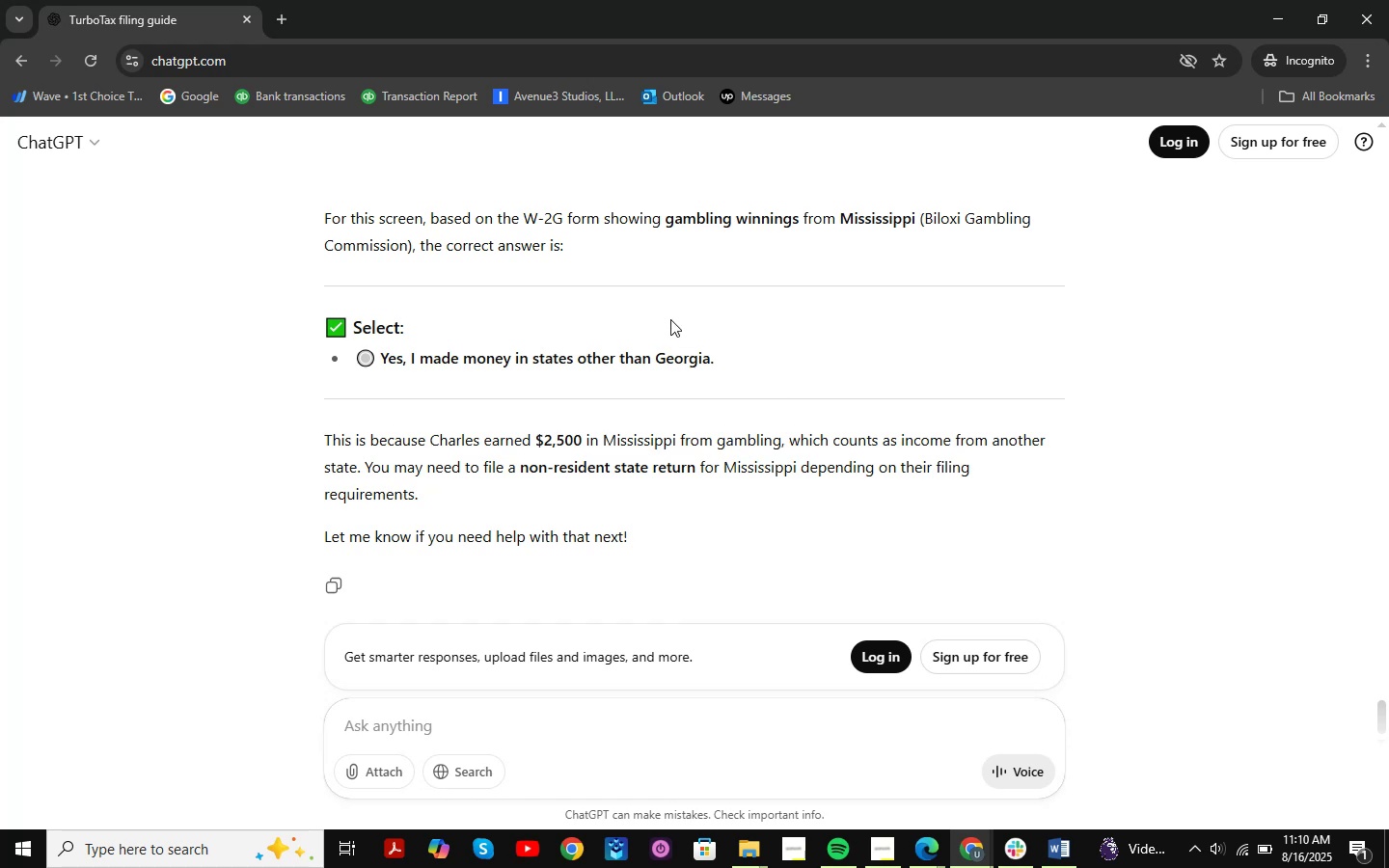 
wait(16.46)
 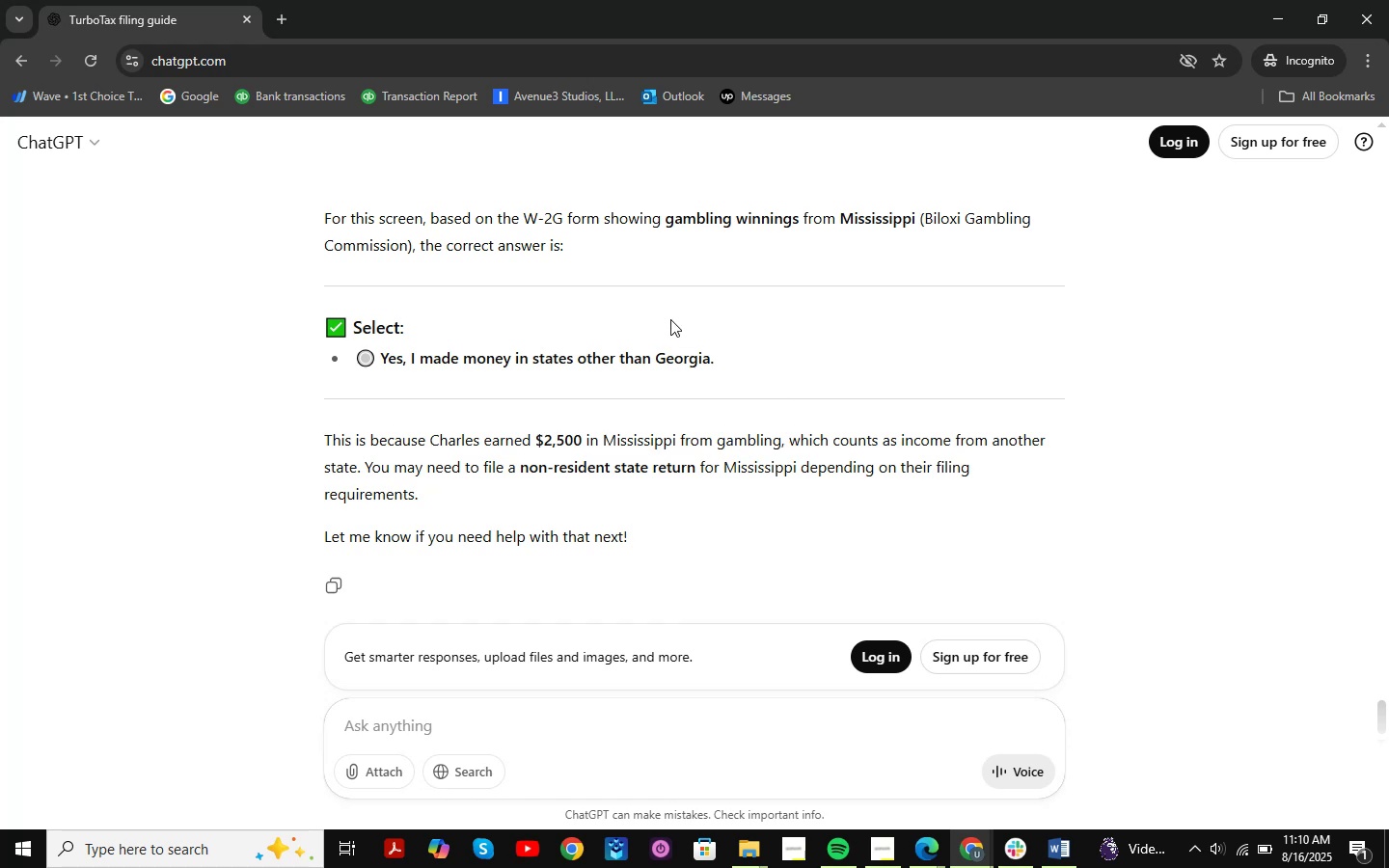 
scroll: coordinate [624, 258], scroll_direction: down, amount: 2.0
 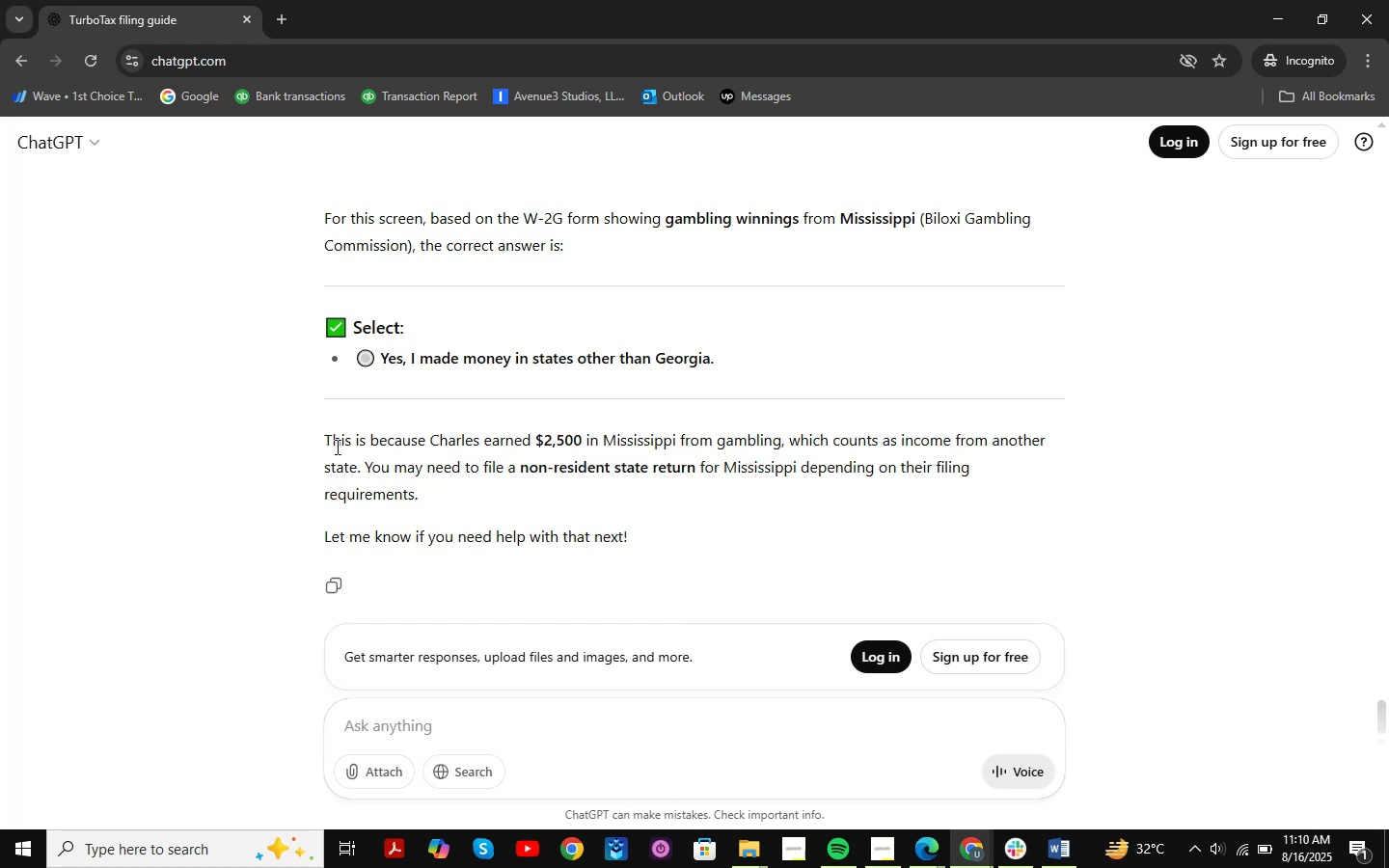 
left_click_drag(start_coordinate=[429, 444], to_coordinate=[979, 489])
 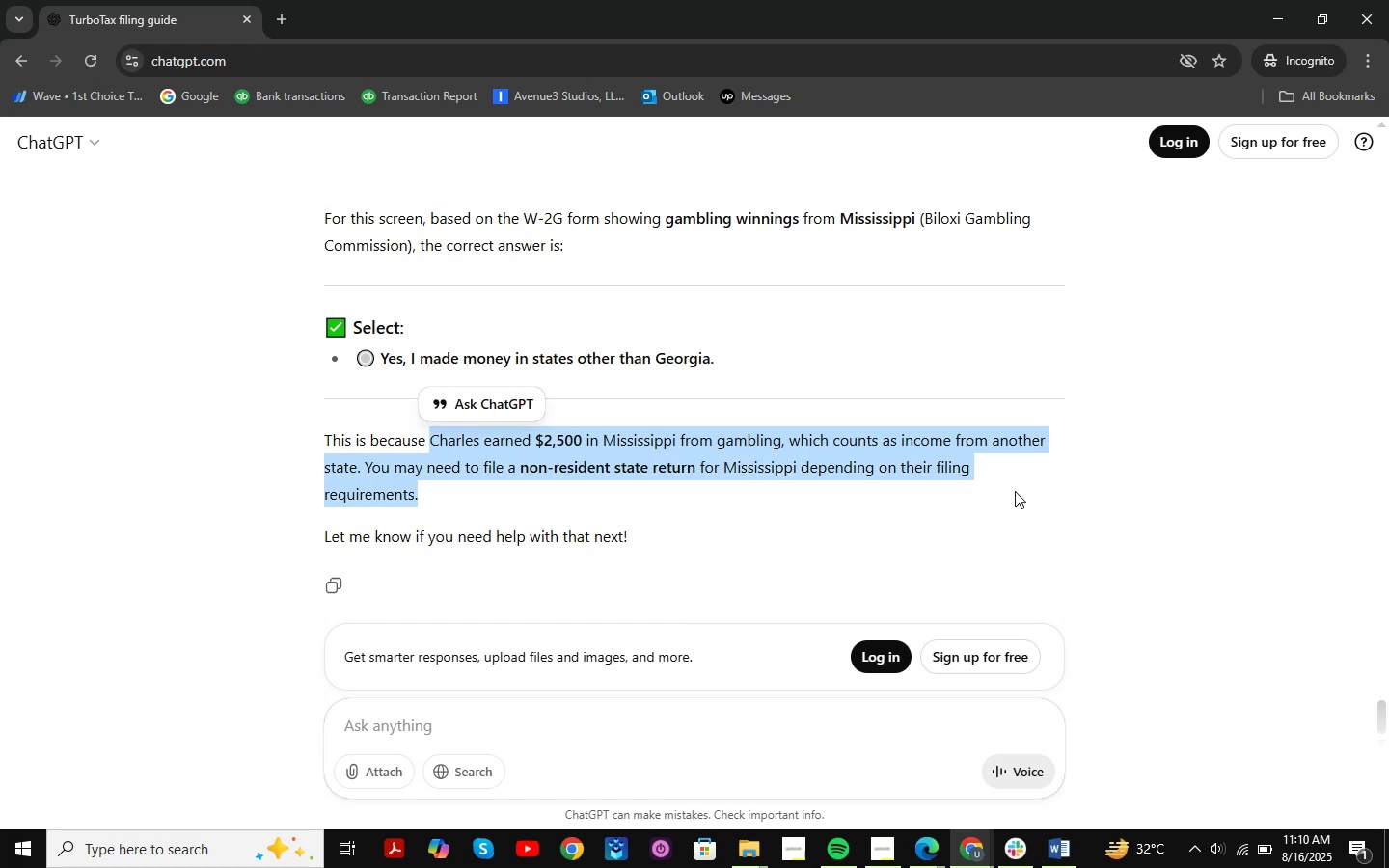 
left_click([1023, 491])
 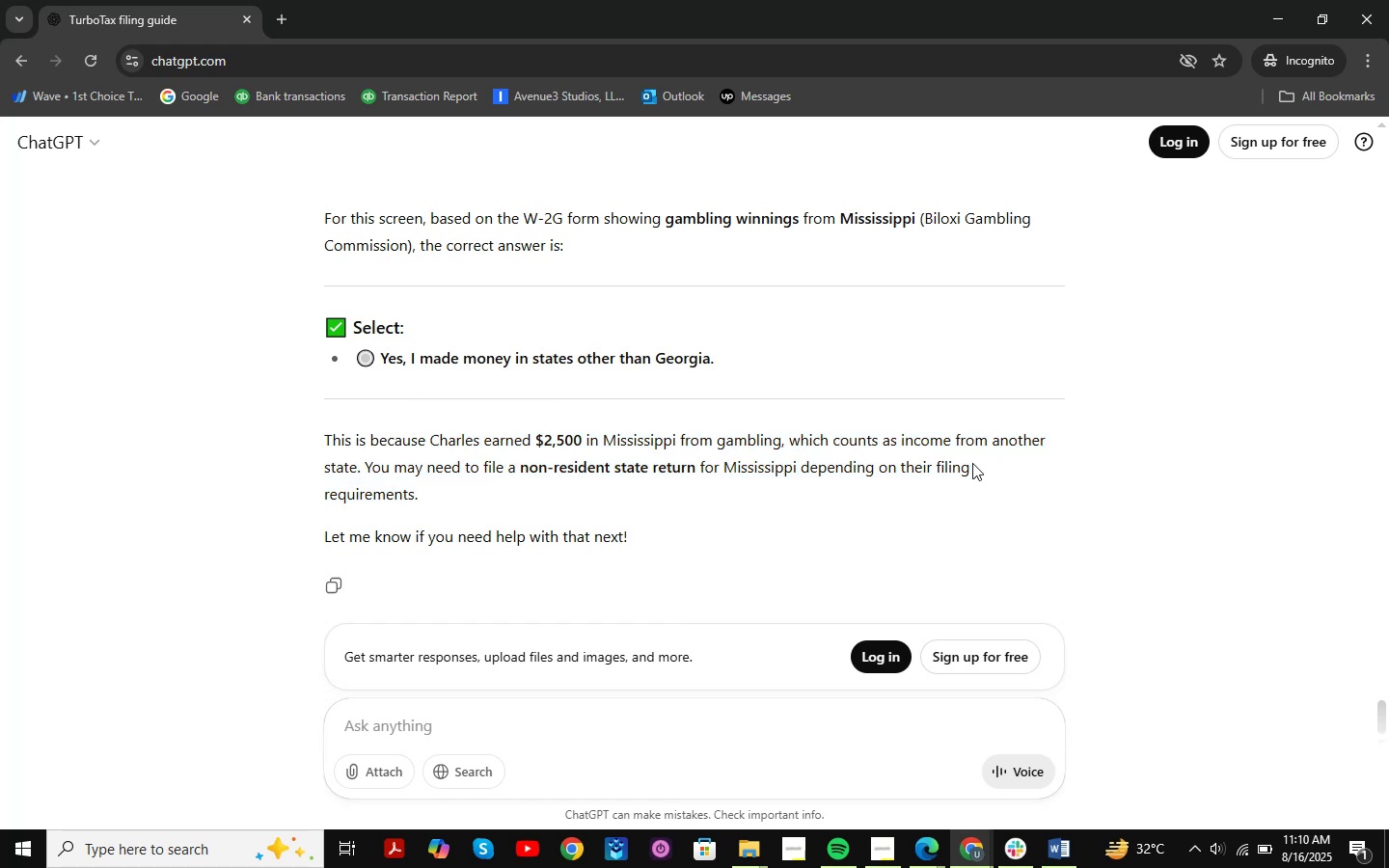 
wait(6.64)
 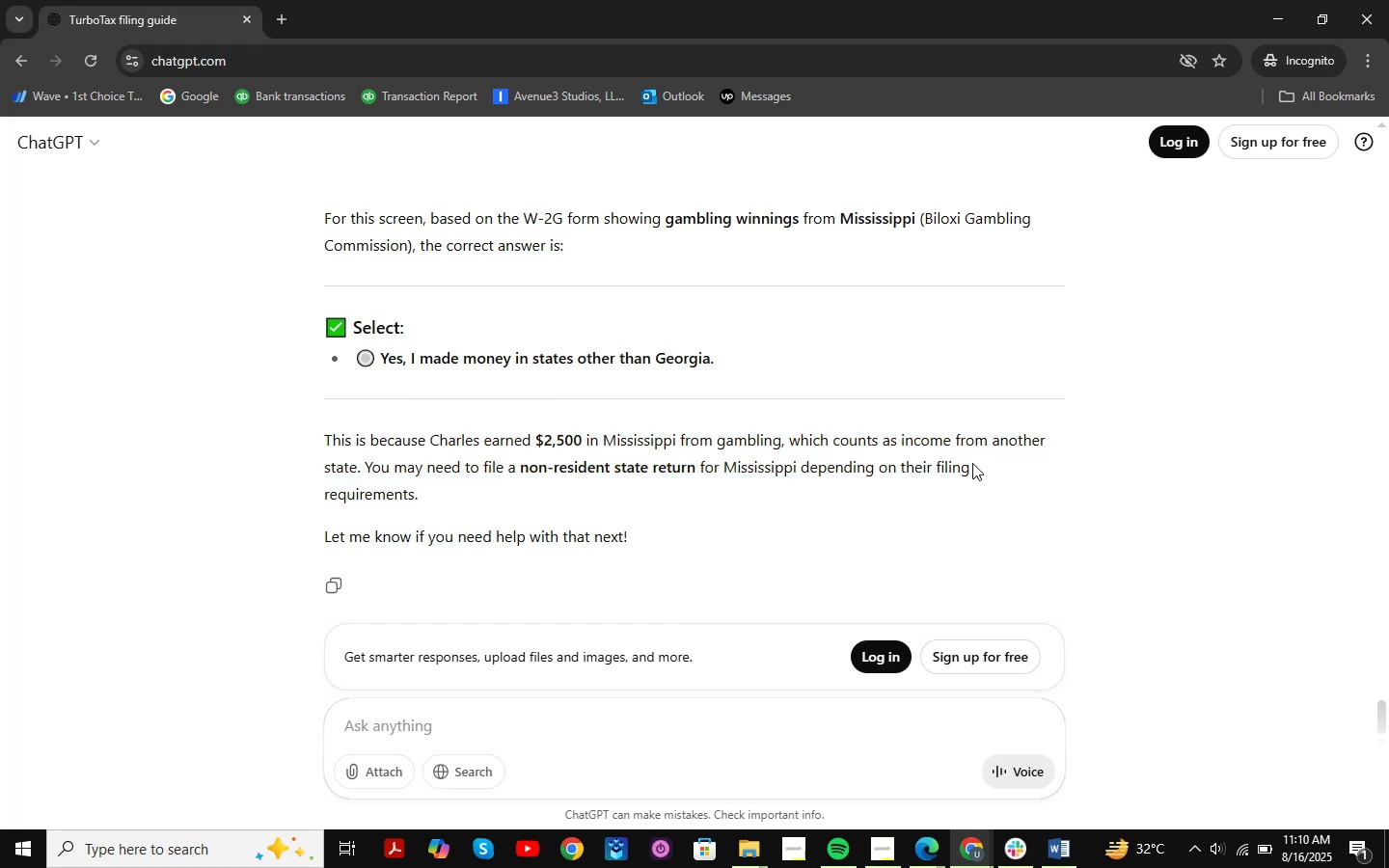 
scroll: coordinate [982, 391], scroll_direction: none, amount: 0.0
 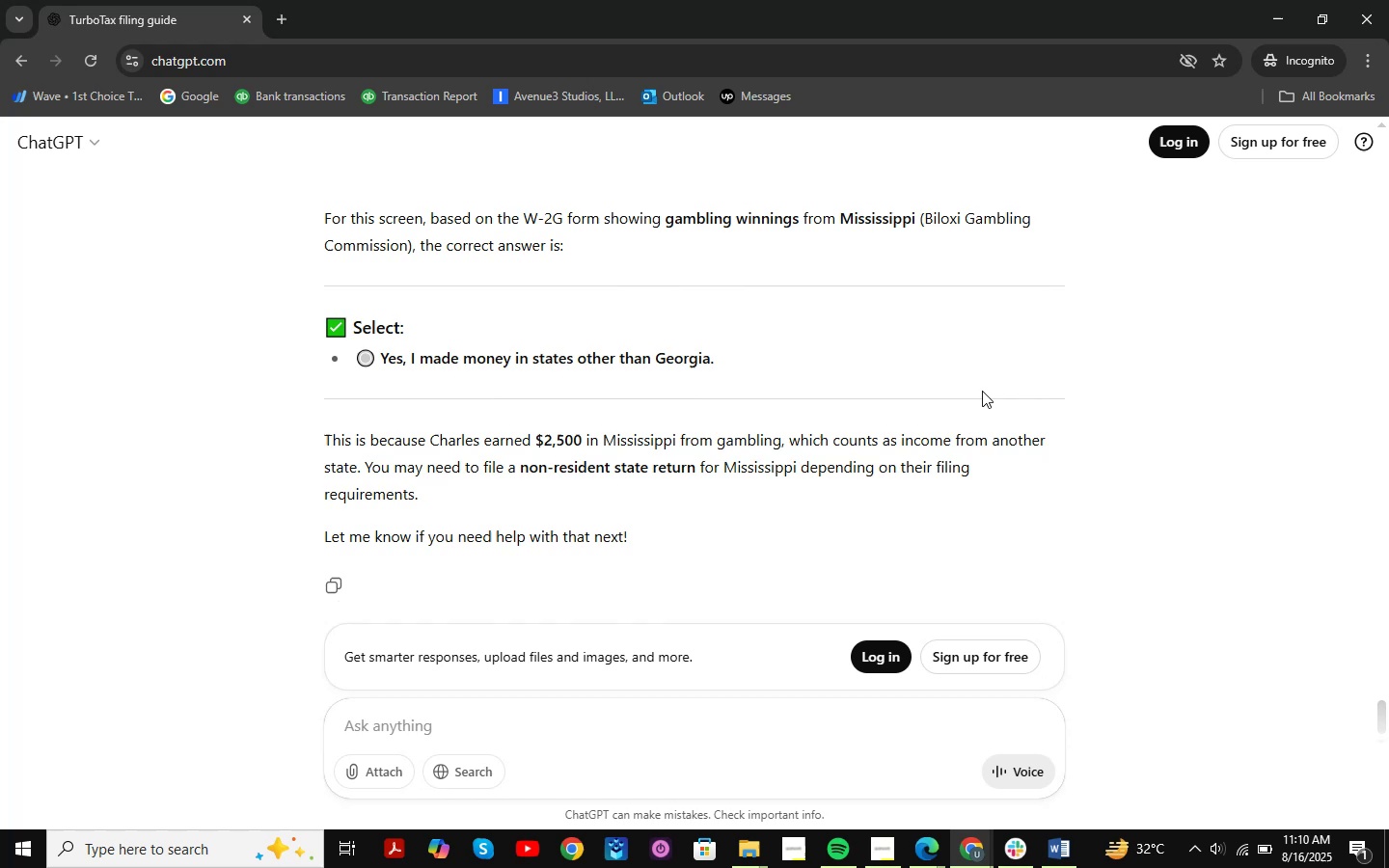 
scroll: coordinate [982, 391], scroll_direction: down, amount: 2.0
 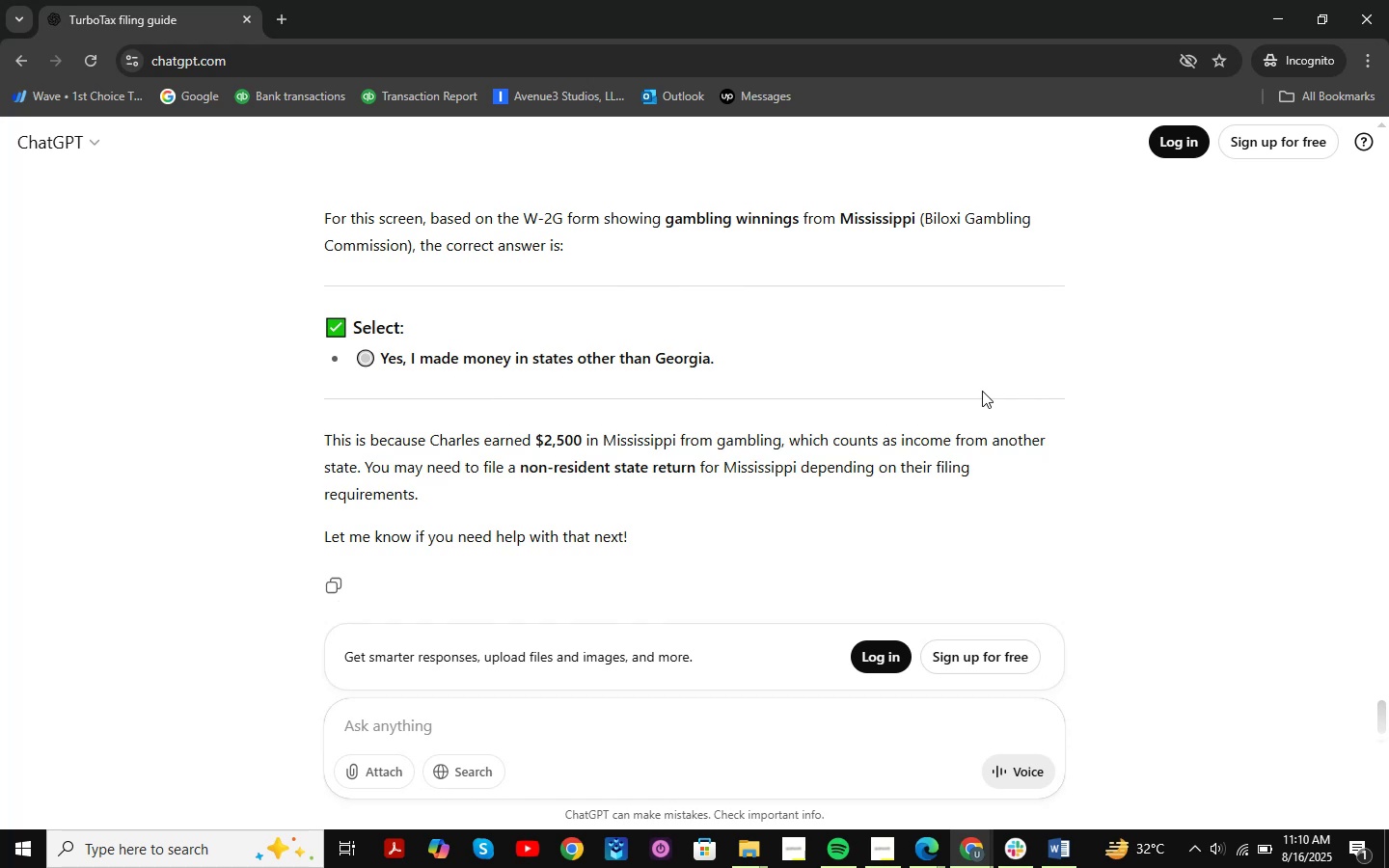 
scroll: coordinate [982, 391], scroll_direction: up, amount: 3.0
 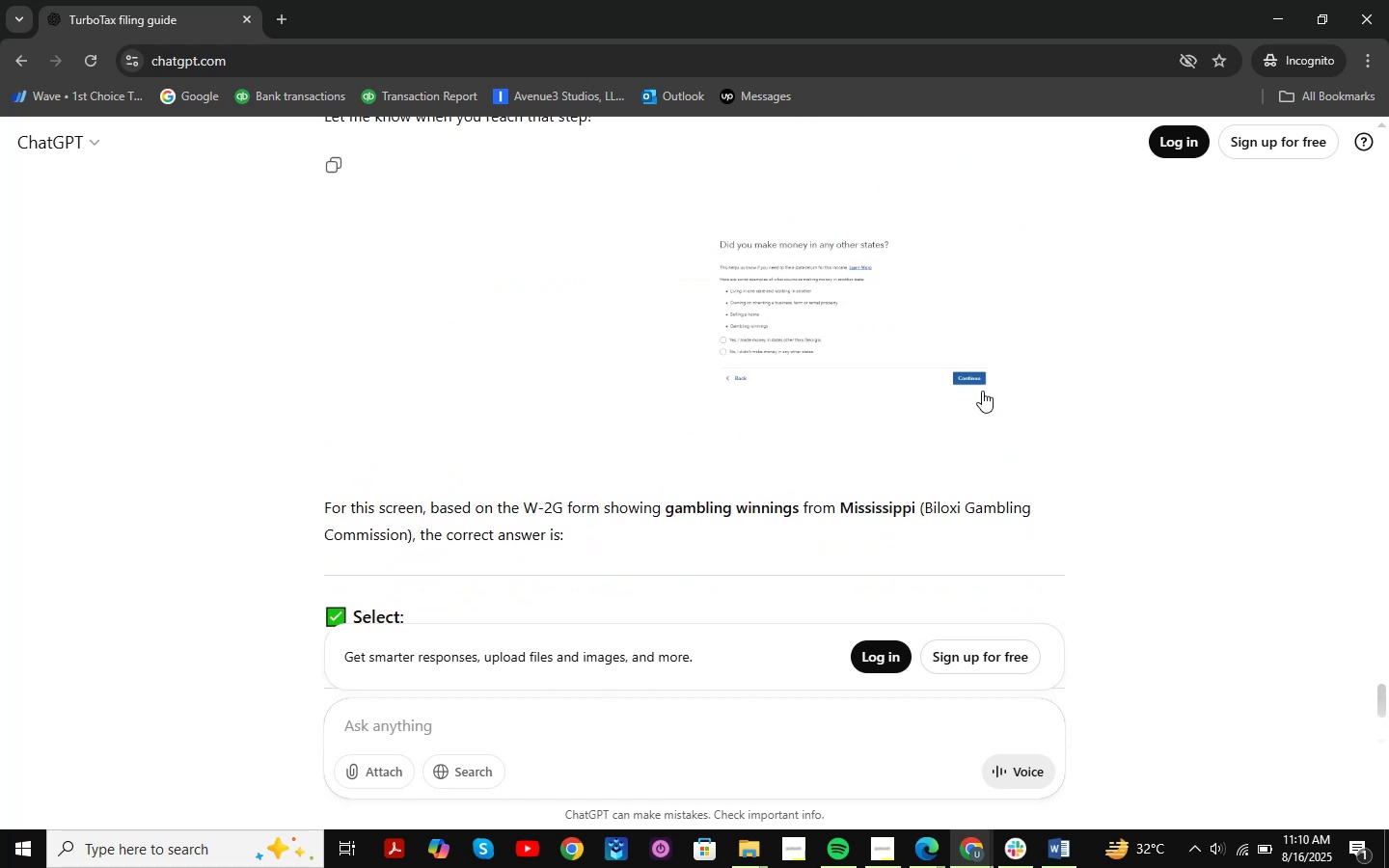 
scroll: coordinate [982, 391], scroll_direction: none, amount: 0.0
 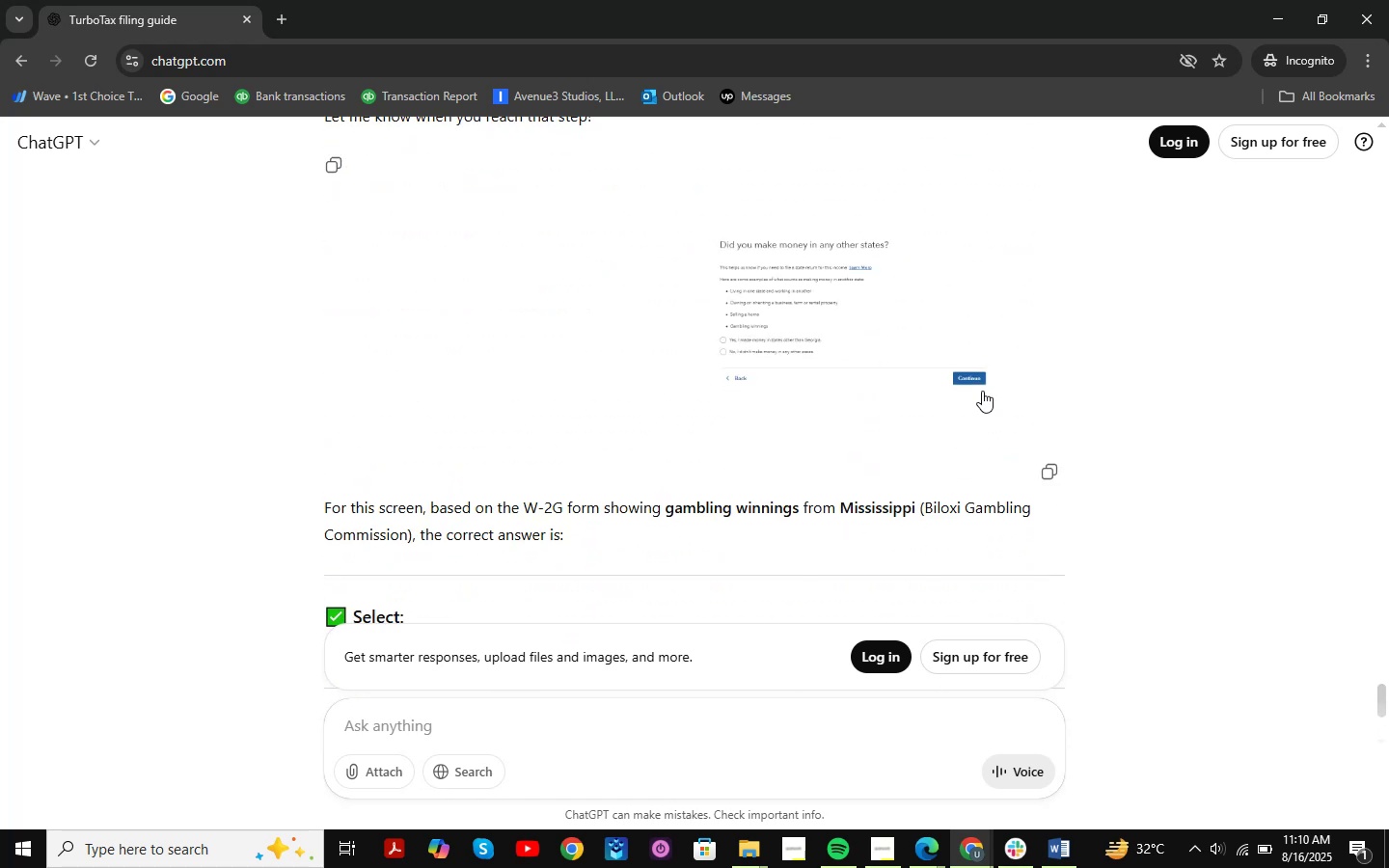 
scroll: coordinate [982, 391], scroll_direction: down, amount: 2.0
 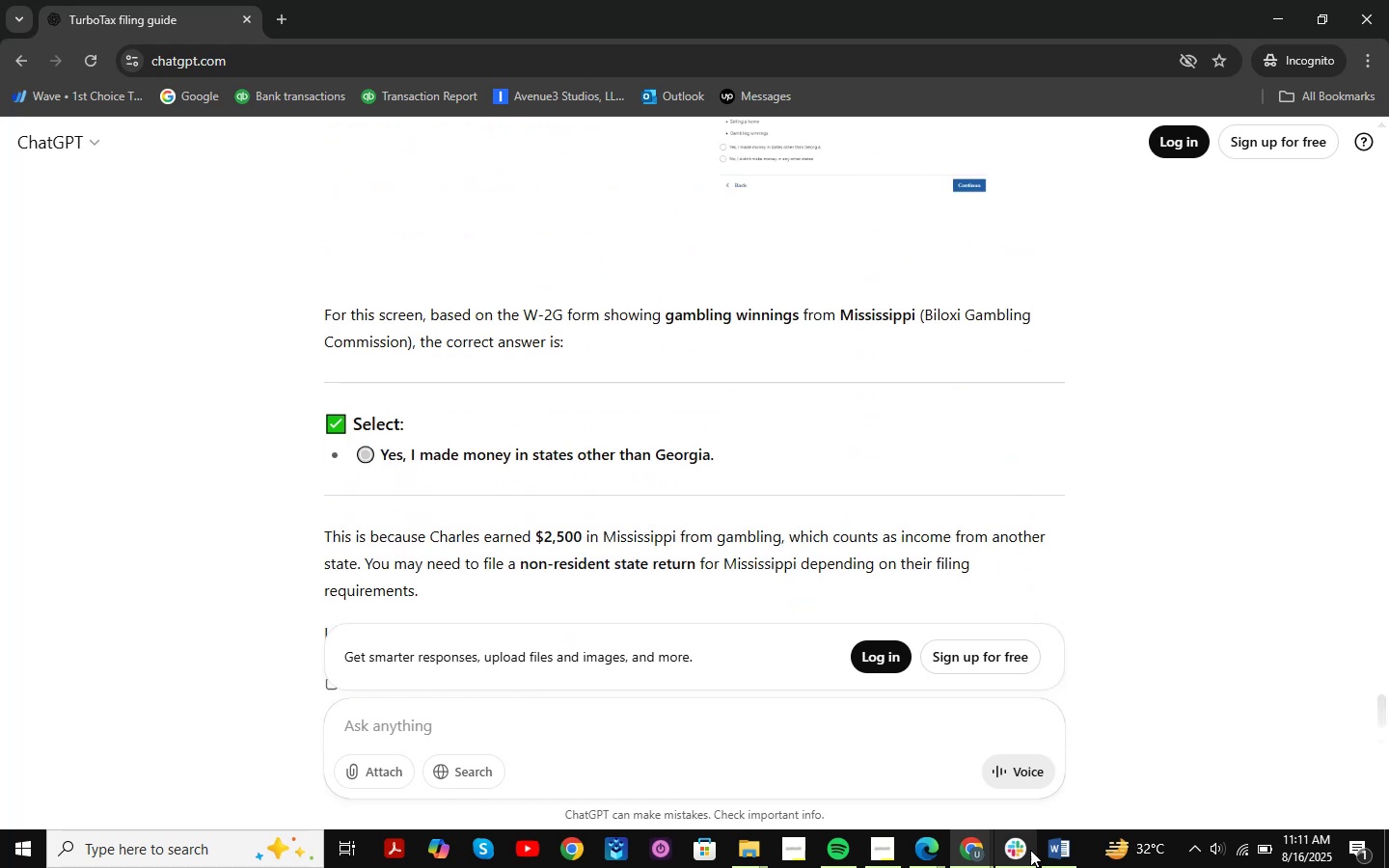 
left_click([986, 852])
 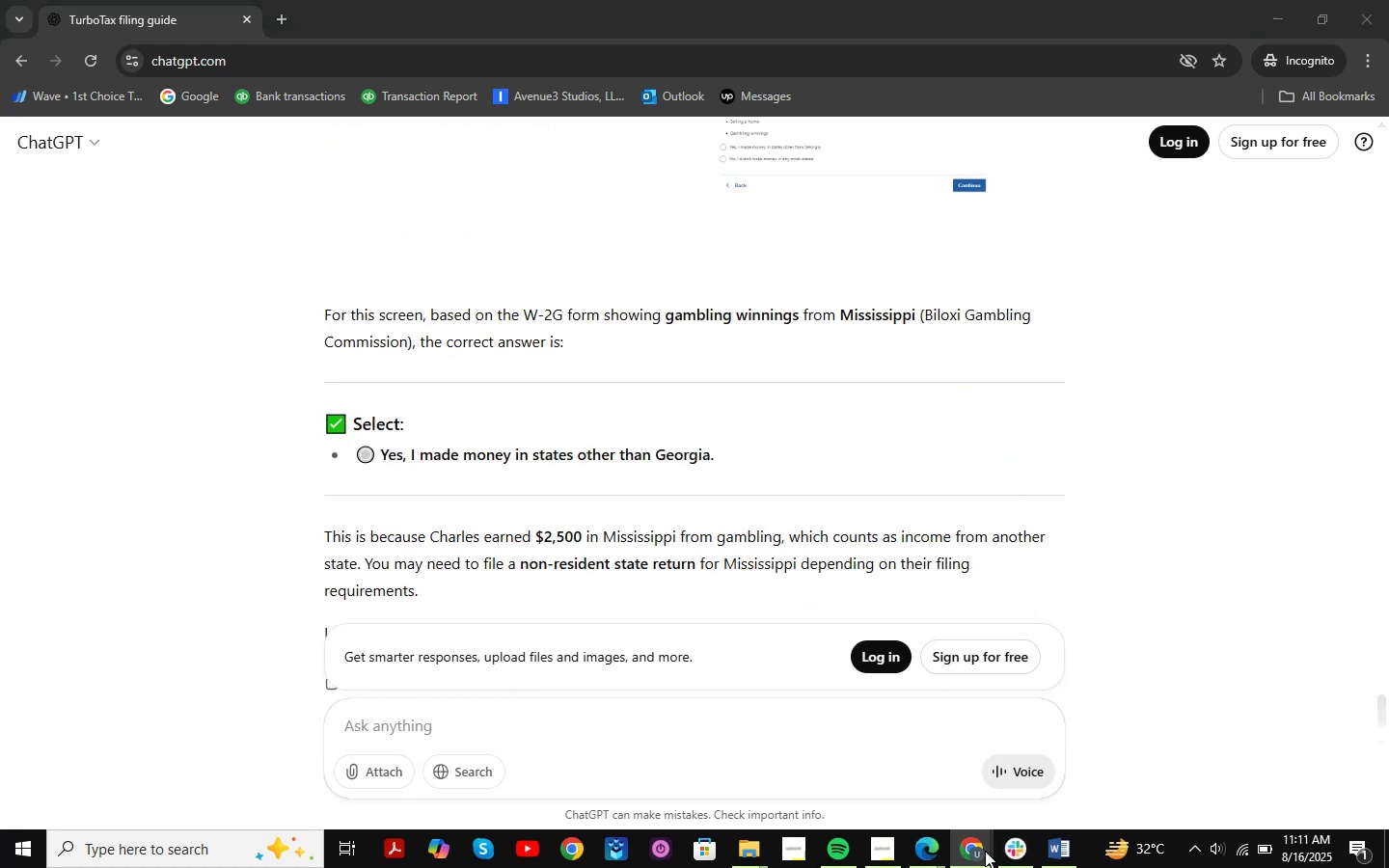 
mouse_move([1042, 754])
 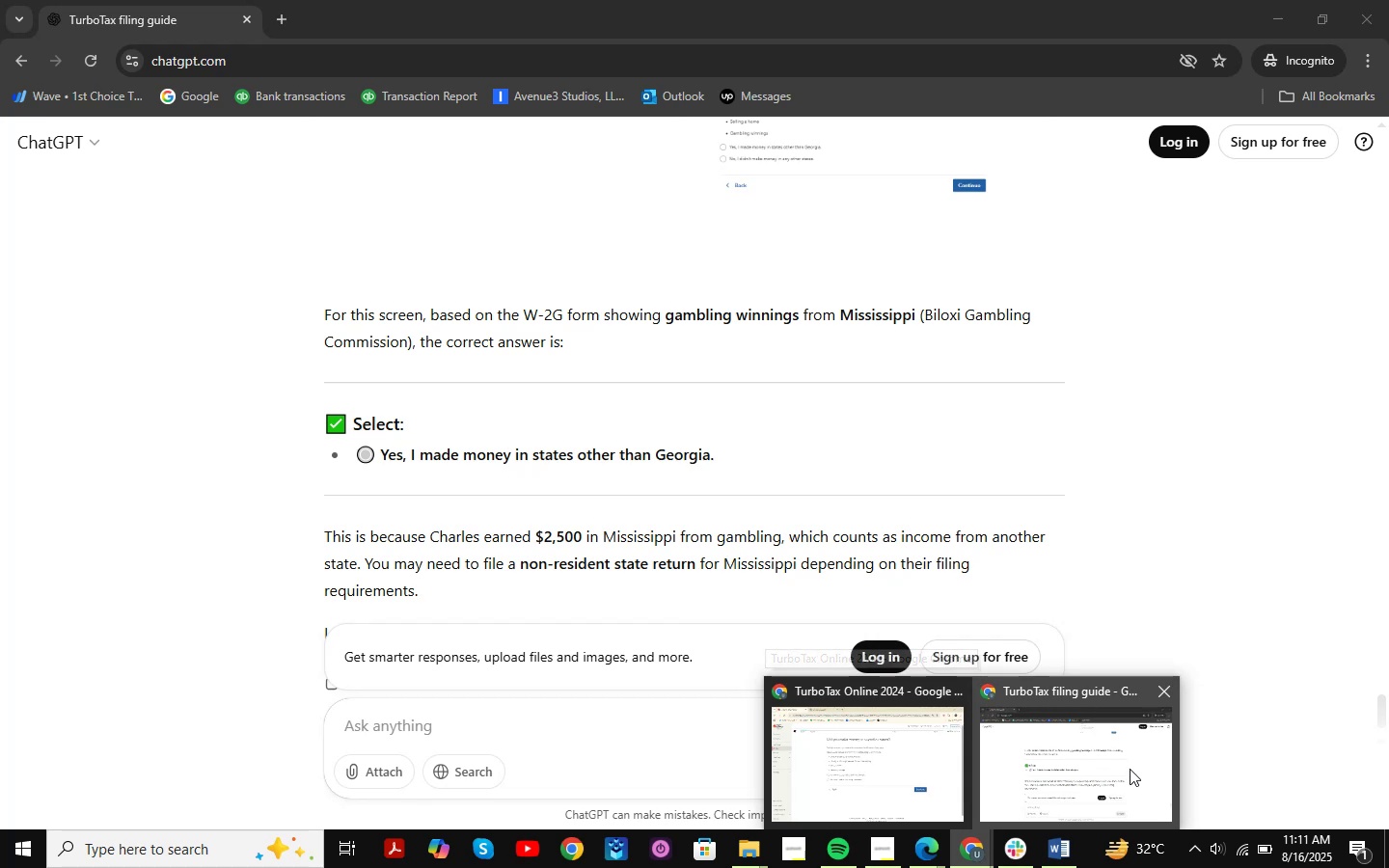 
left_click([1101, 773])
 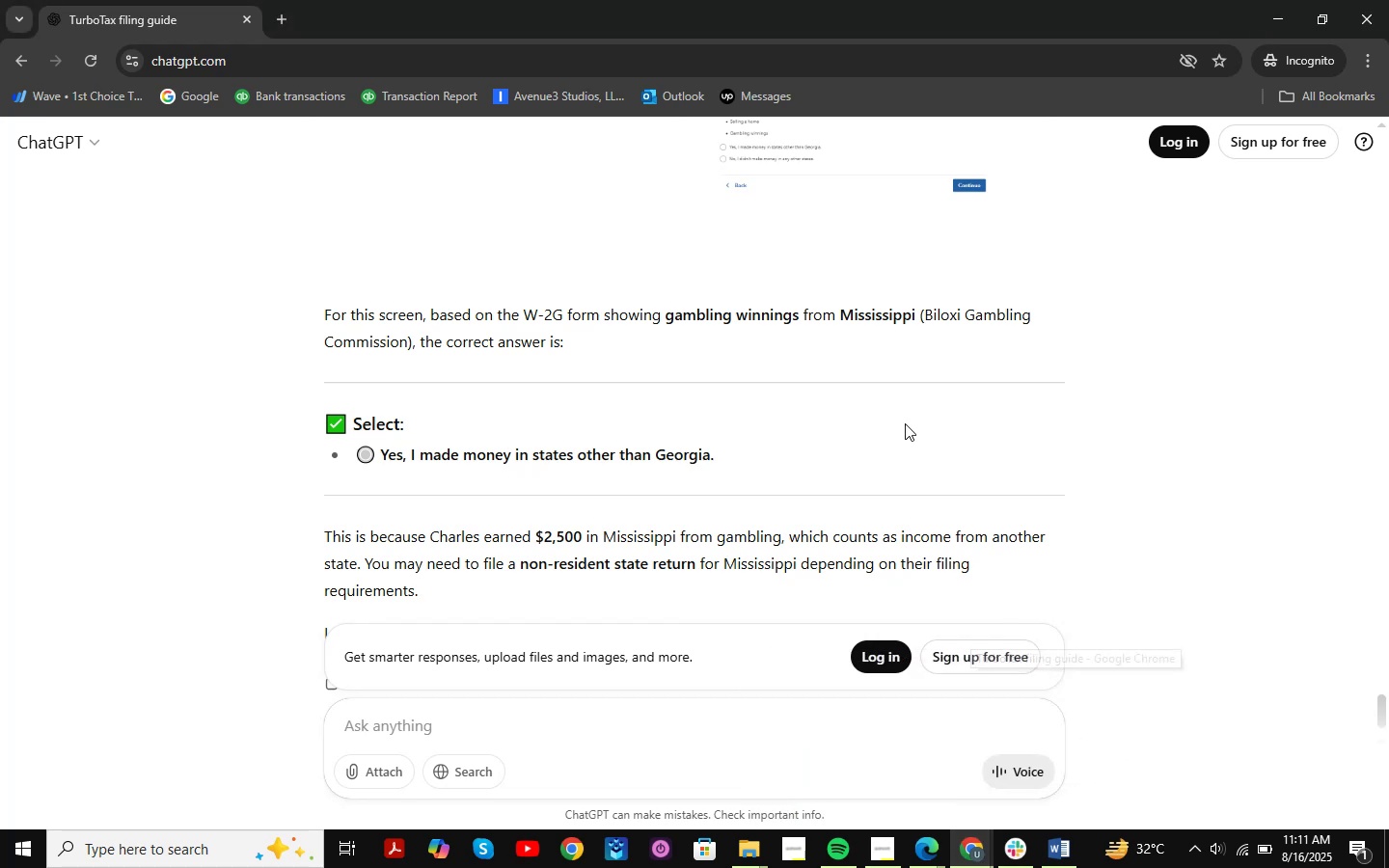 
scroll: coordinate [892, 404], scroll_direction: down, amount: 3.0
 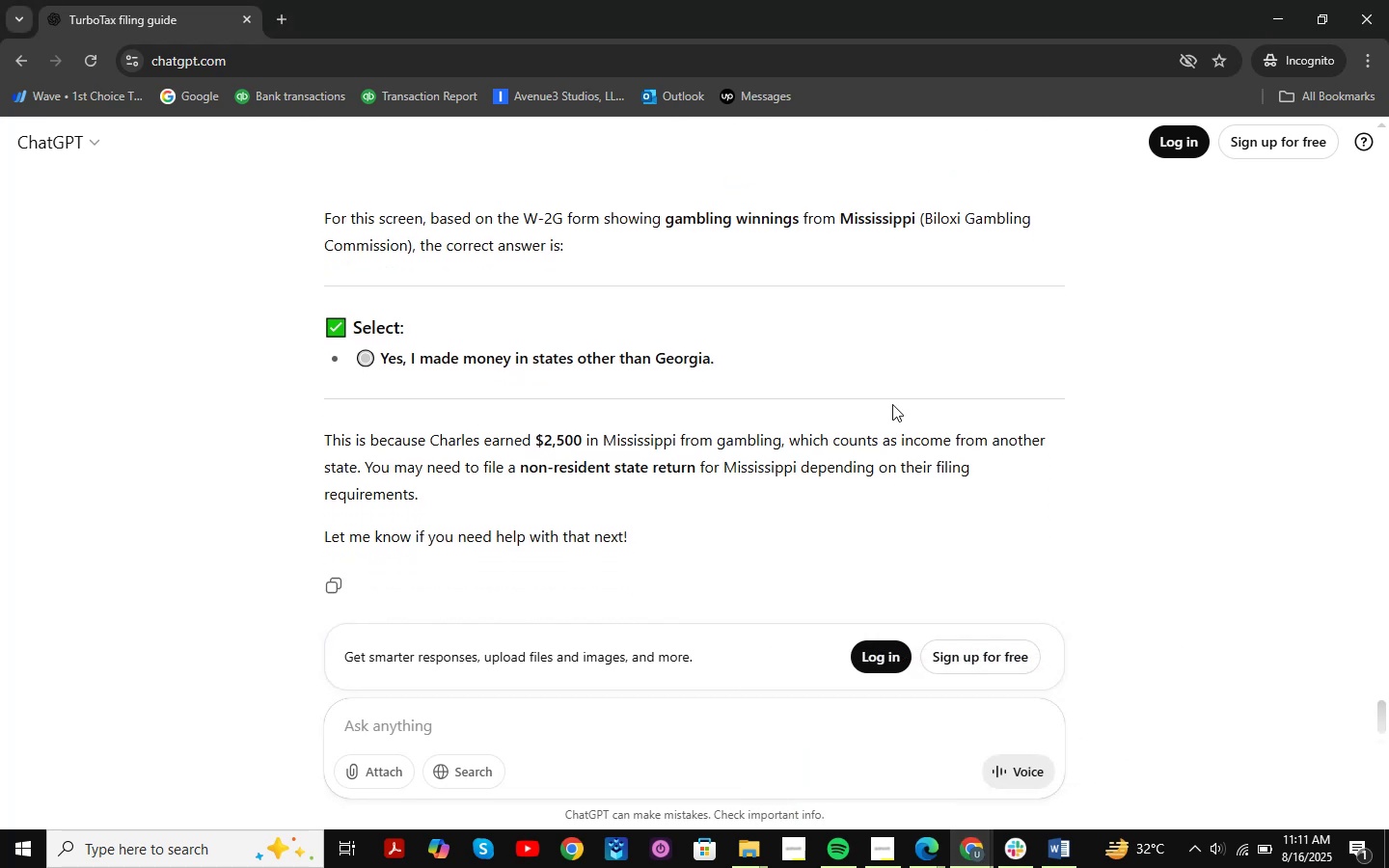 
wait(6.47)
 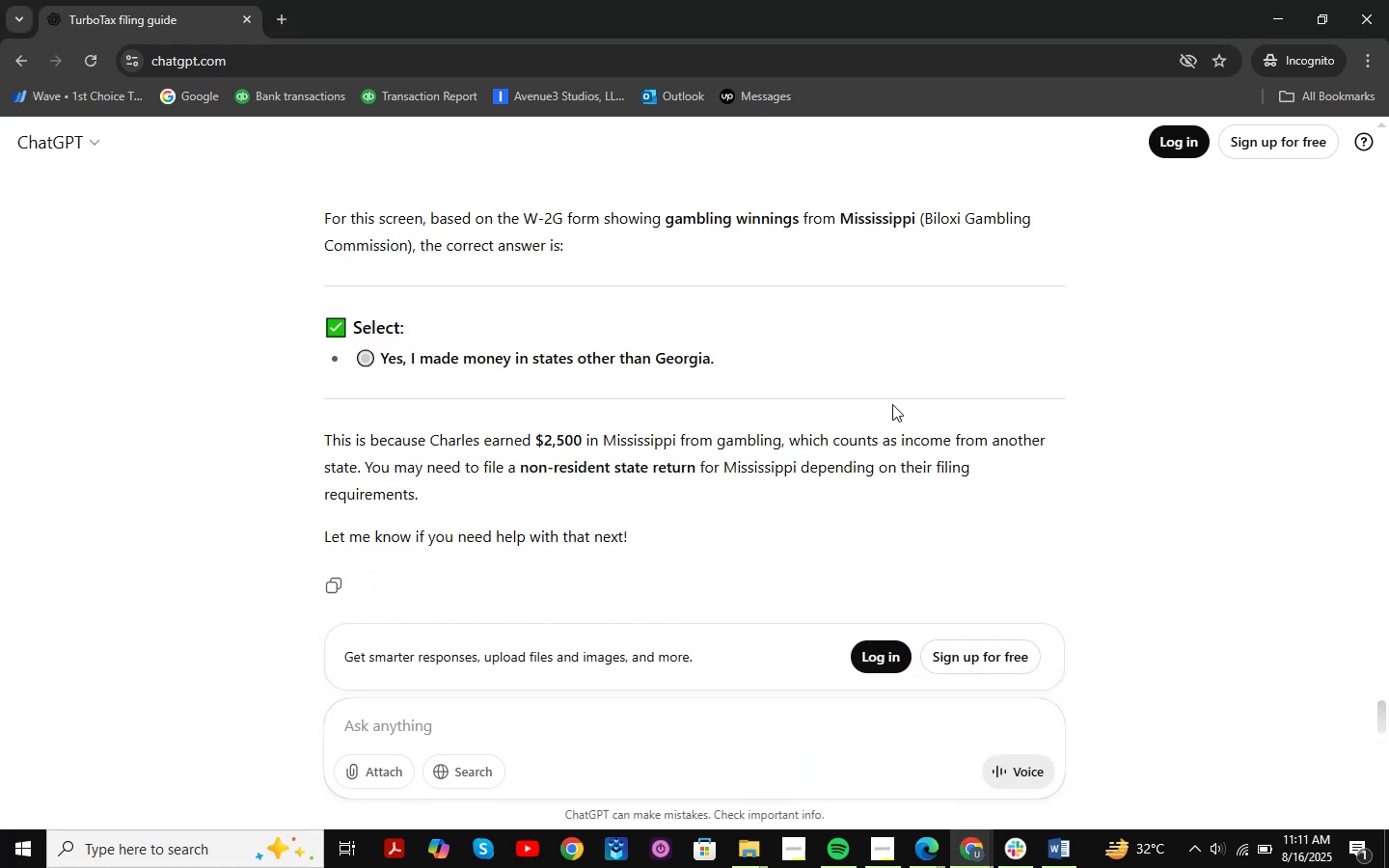 
left_click([1072, 855])
 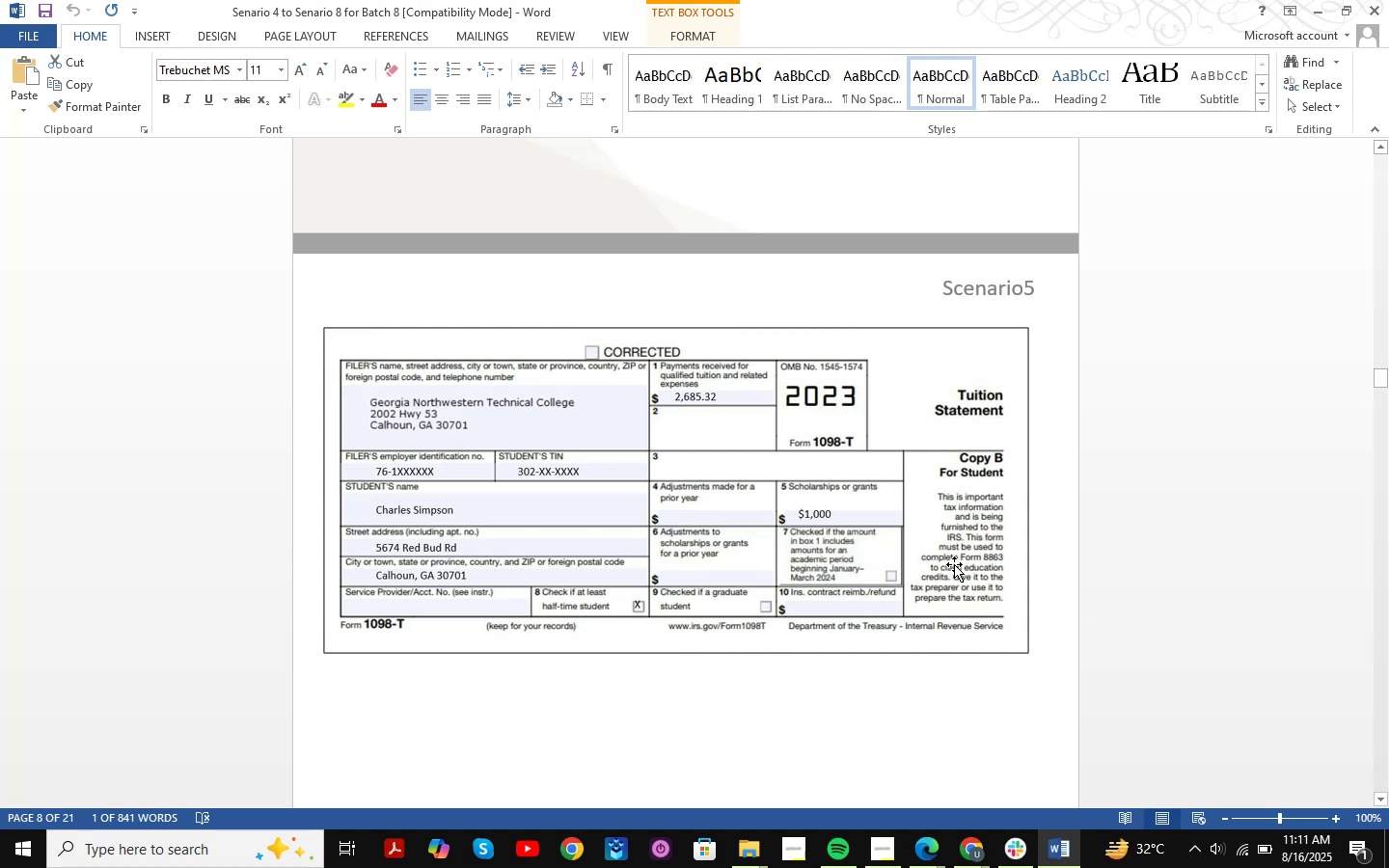 
wait(7.35)
 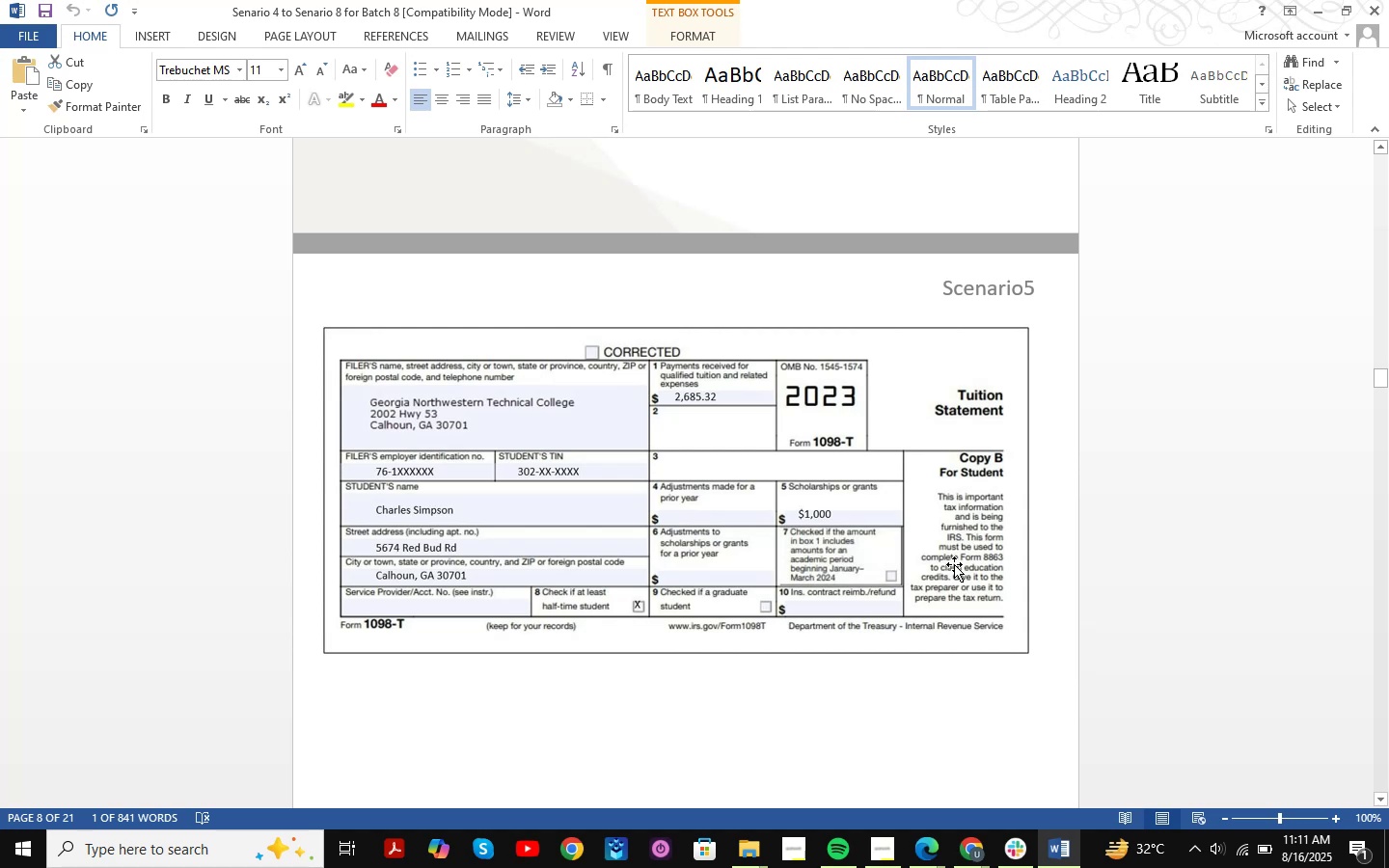 
scroll: coordinate [954, 564], scroll_direction: up, amount: 42.0
 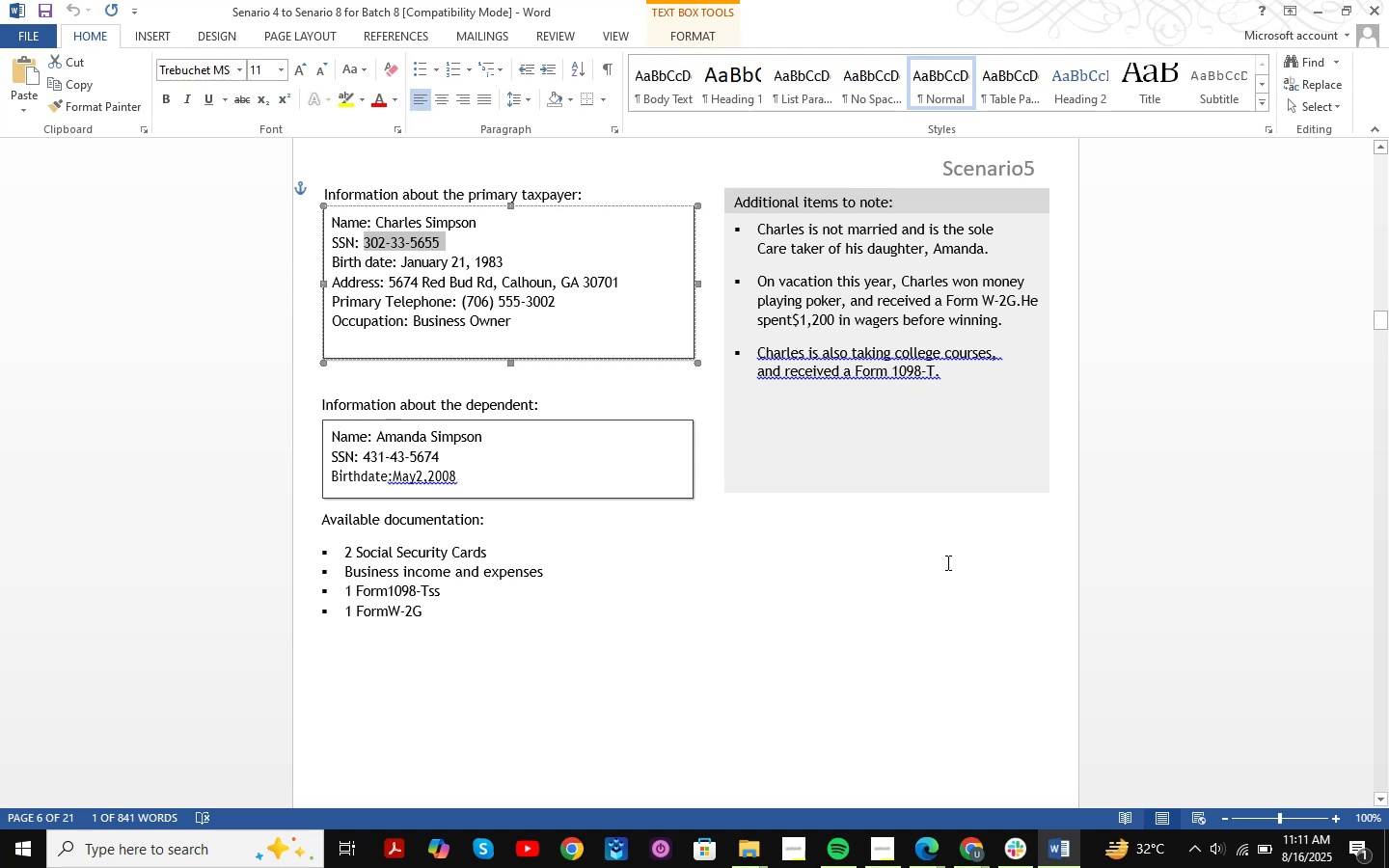 
wait(14.9)
 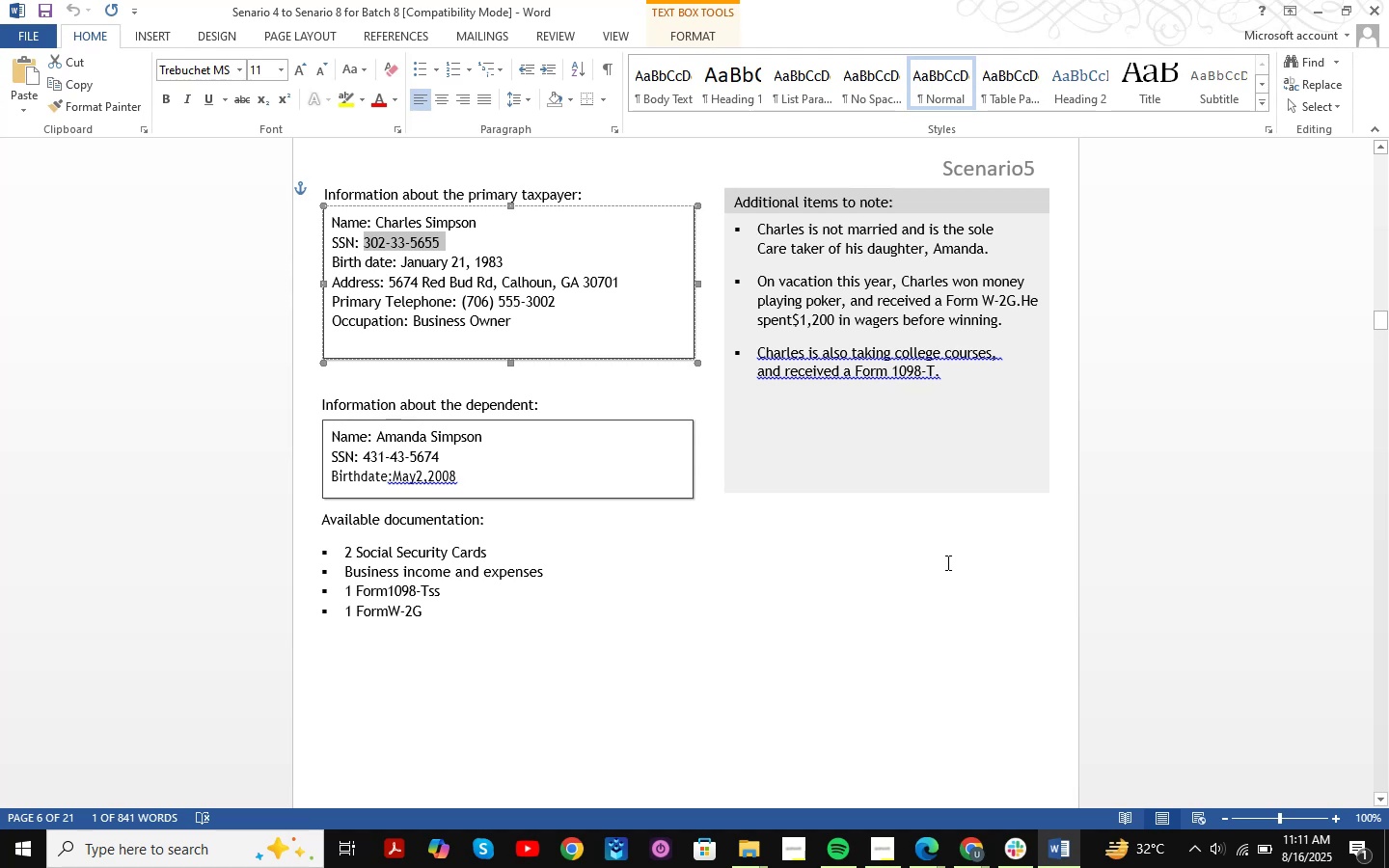 
scroll: coordinate [946, 562], scroll_direction: up, amount: 1.0
 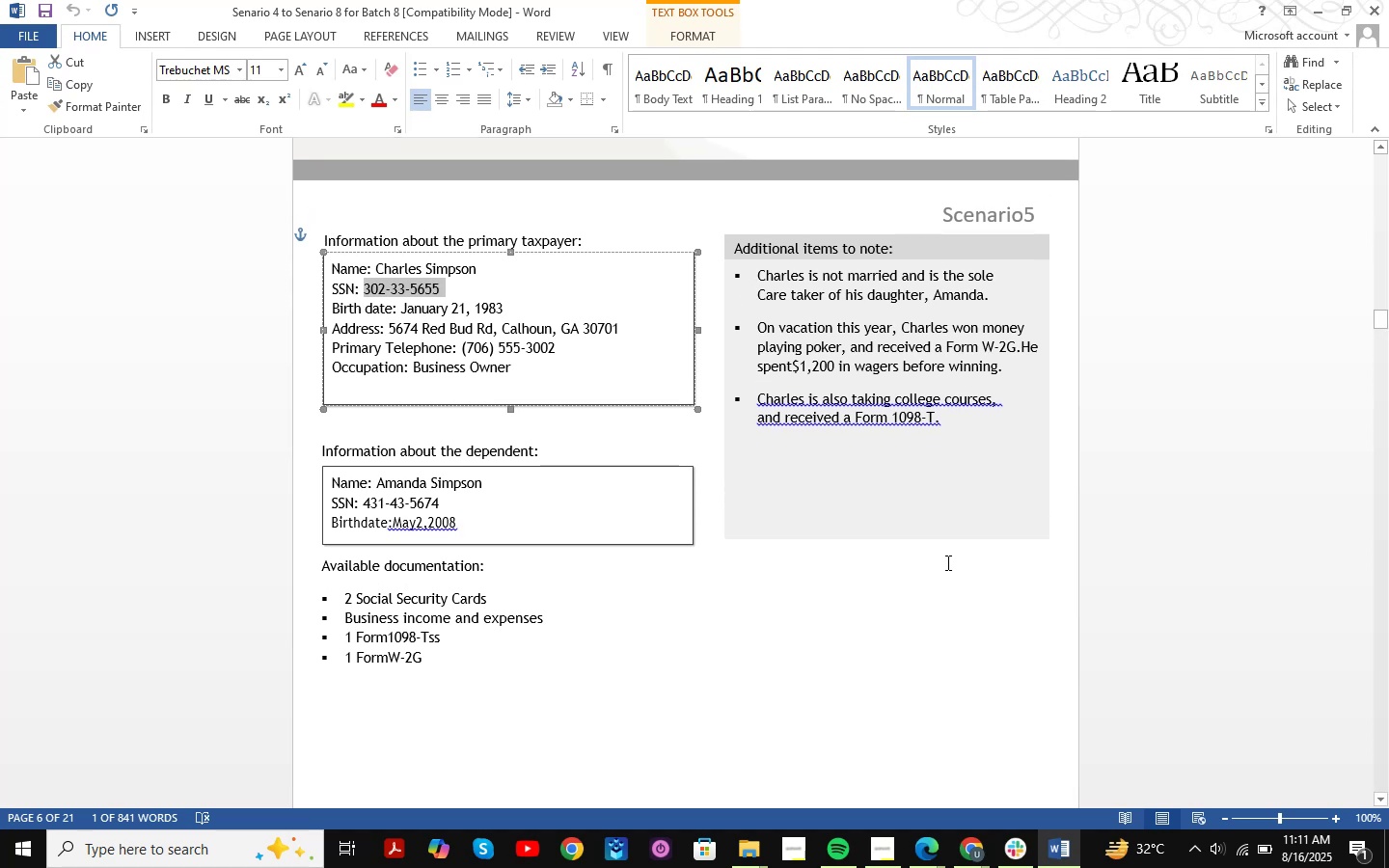 
scroll: coordinate [946, 562], scroll_direction: down, amount: 40.0
 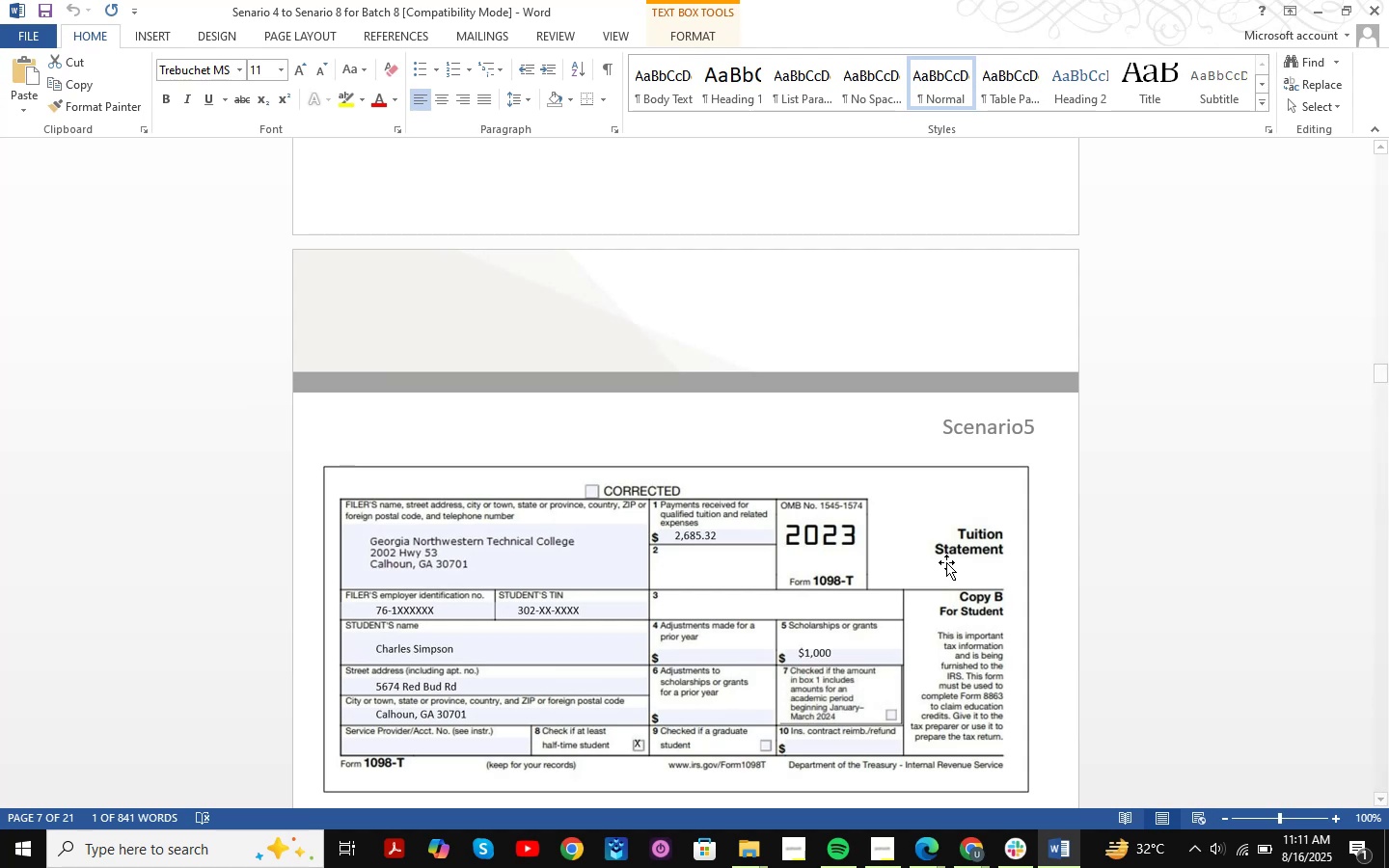 
wait(7.15)
 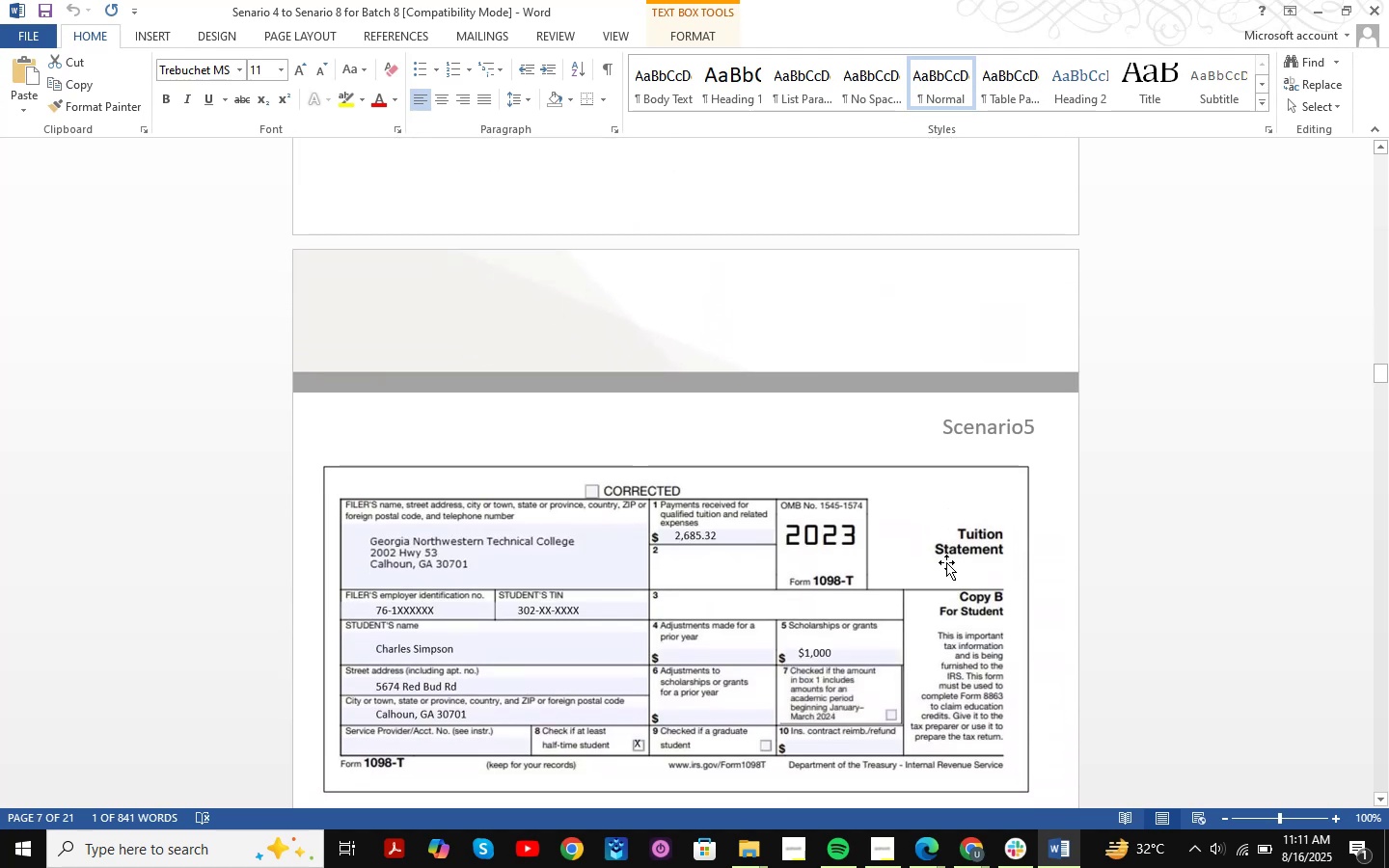 
scroll: coordinate [877, 665], scroll_direction: down, amount: 24.0
 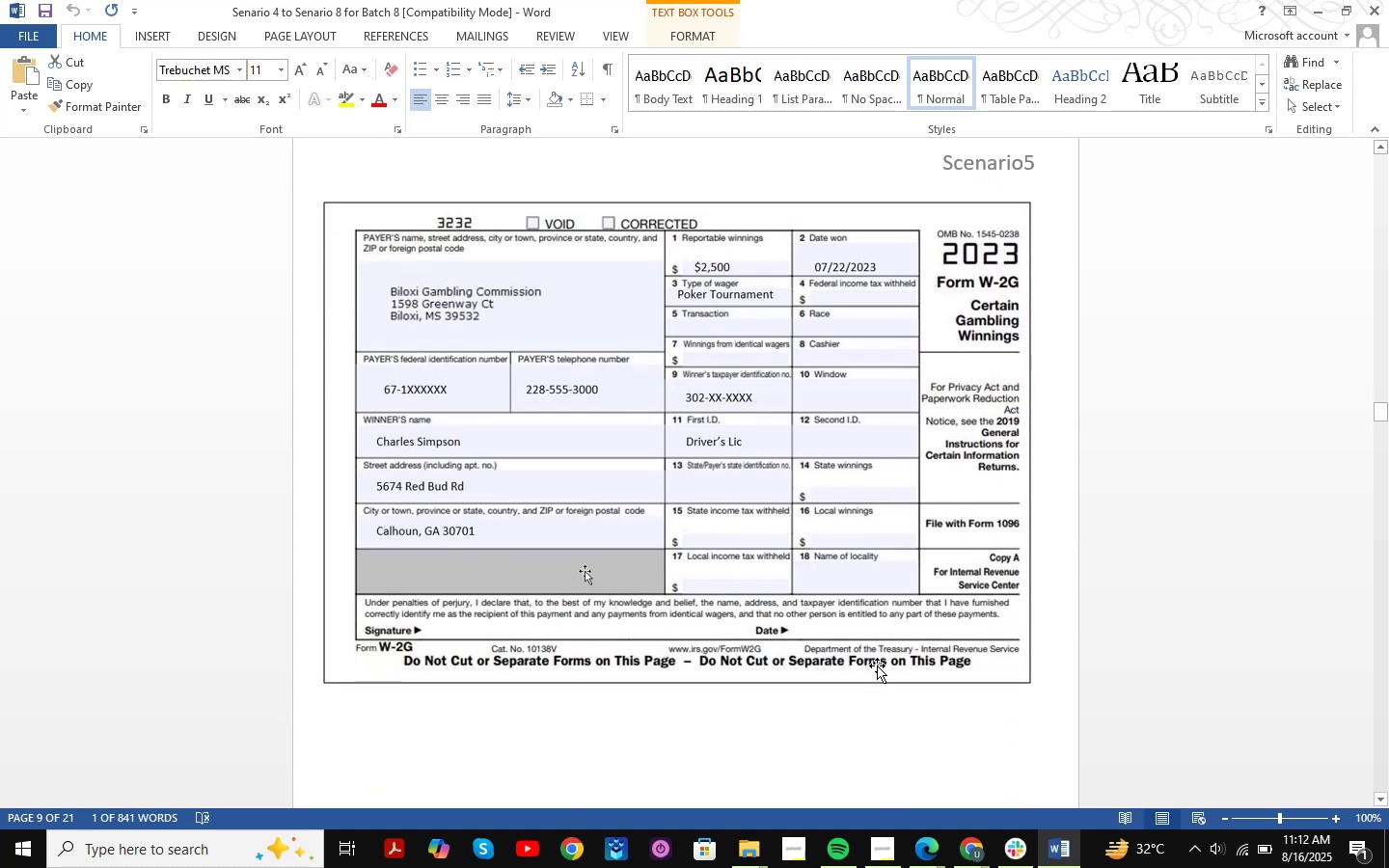 
wait(6.48)
 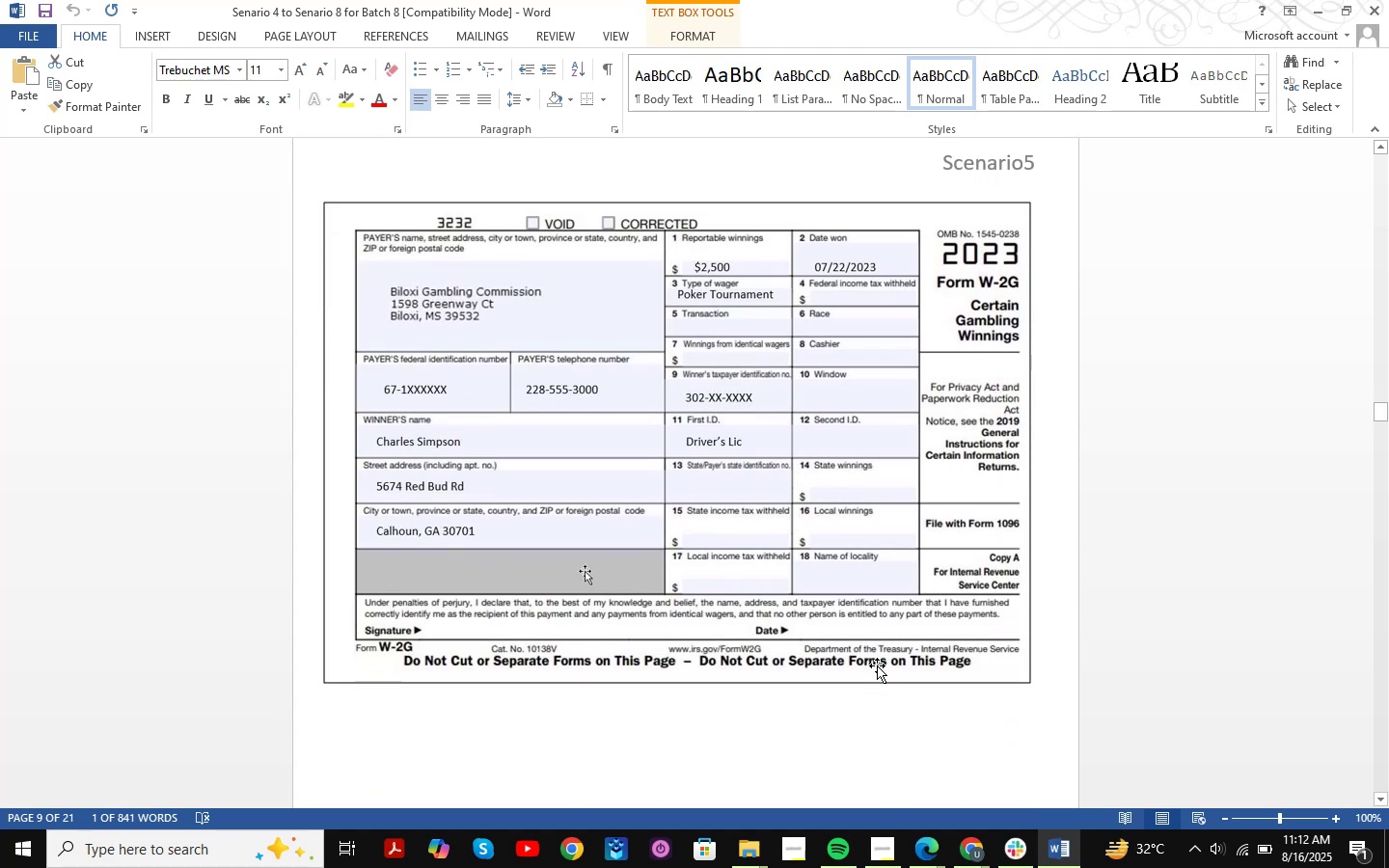 
scroll: coordinate [878, 618], scroll_direction: down, amount: 21.0
 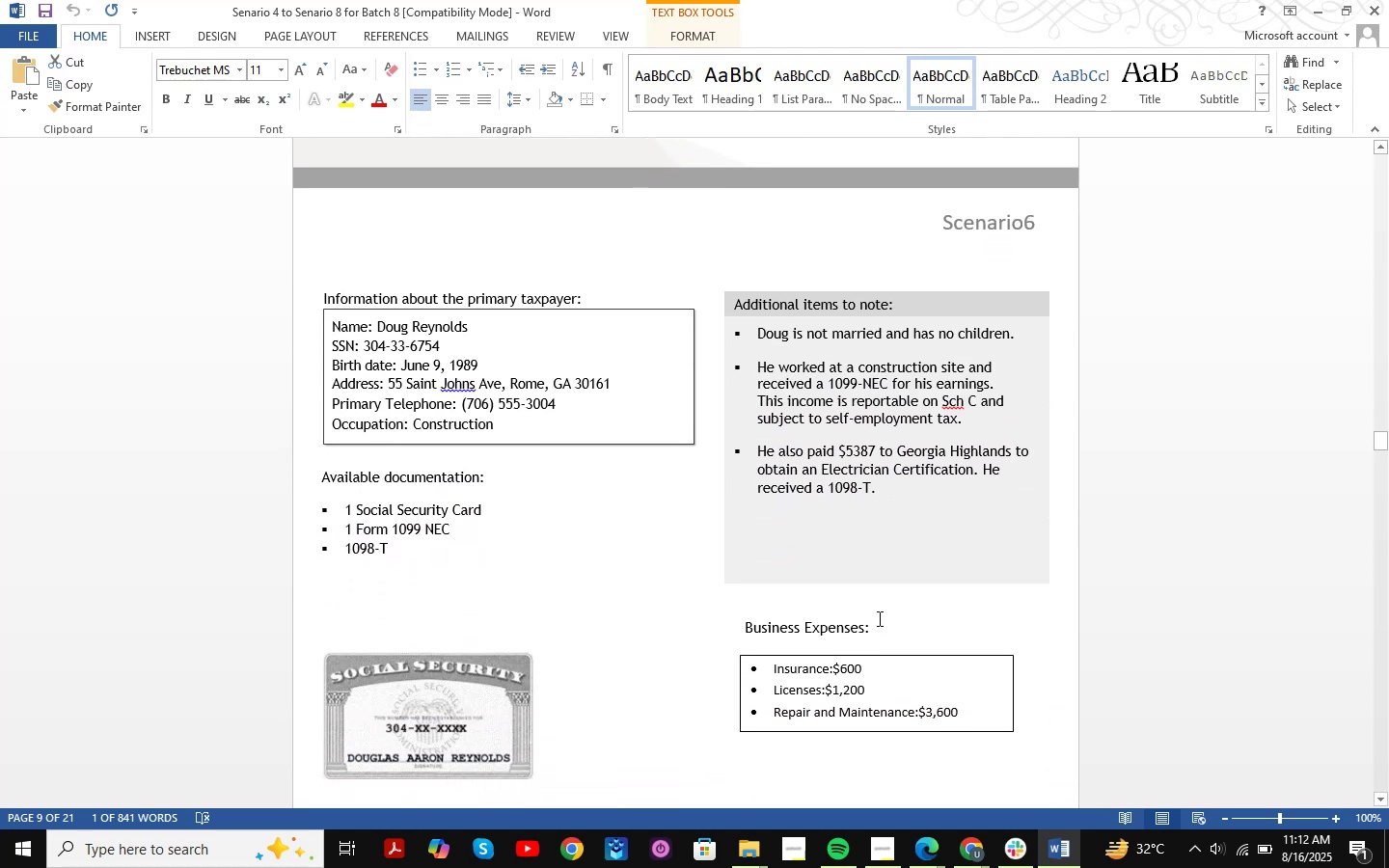 
scroll: coordinate [878, 618], scroll_direction: up, amount: 22.0
 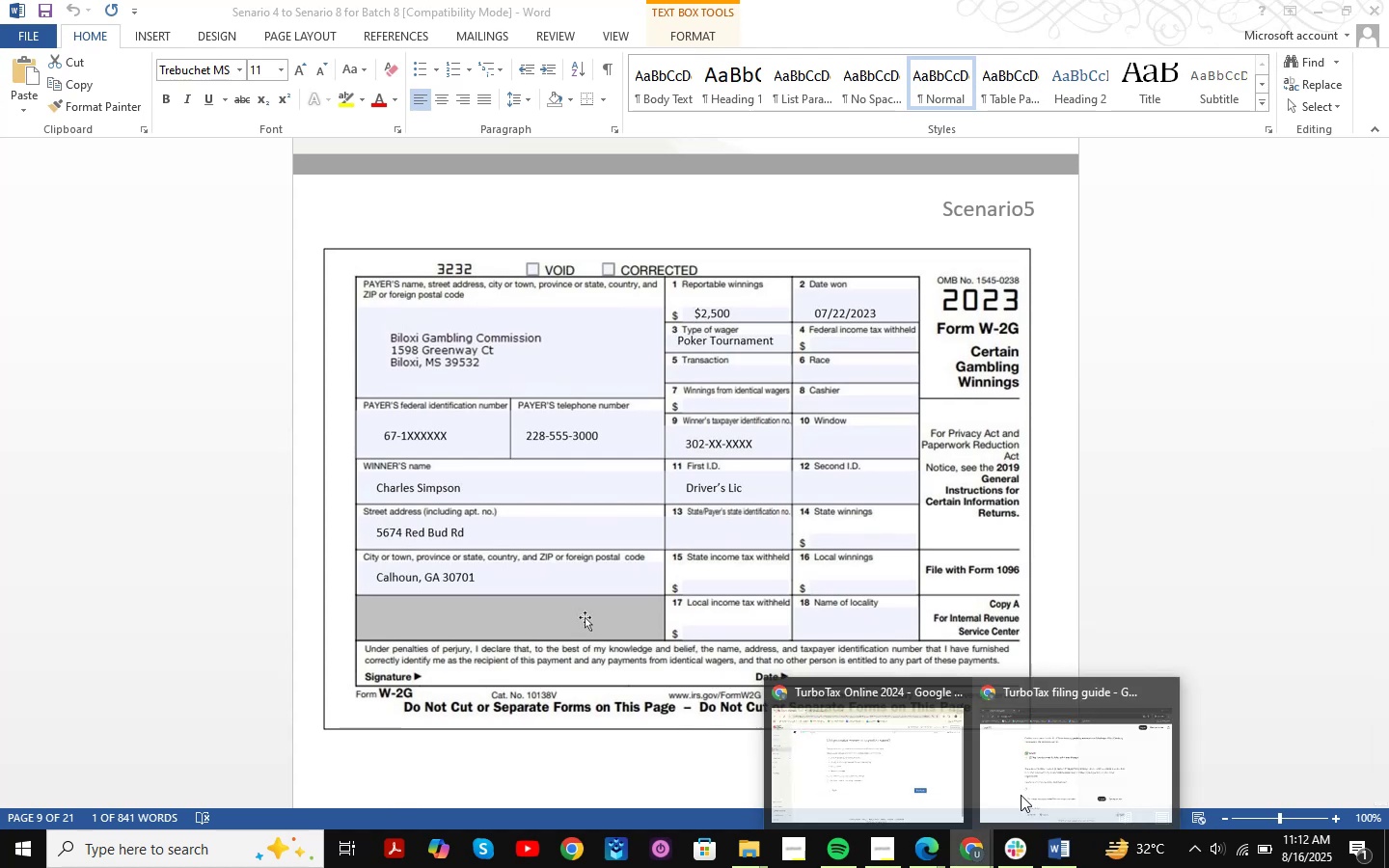 
left_click([1024, 791])
 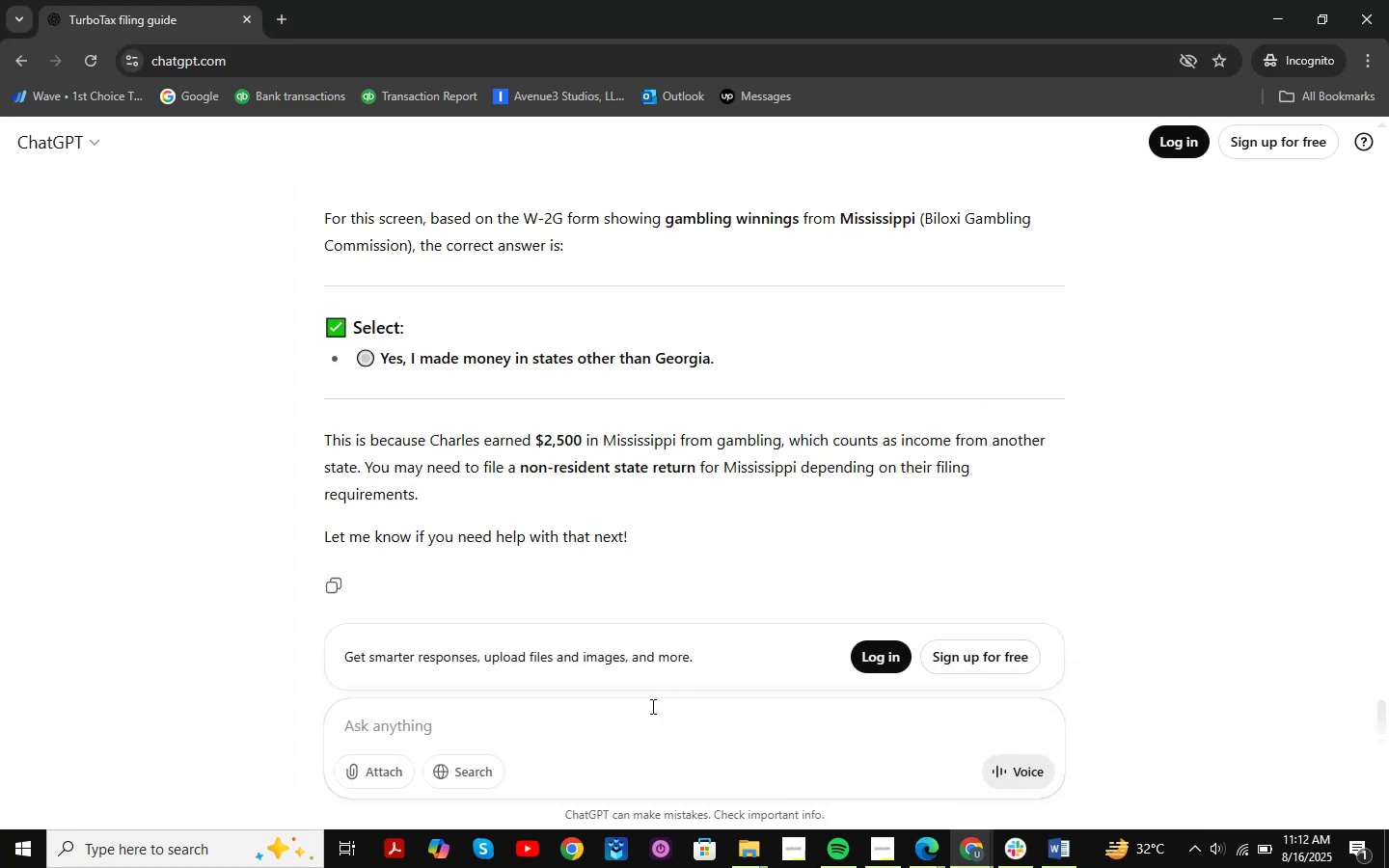 
left_click([648, 713])
 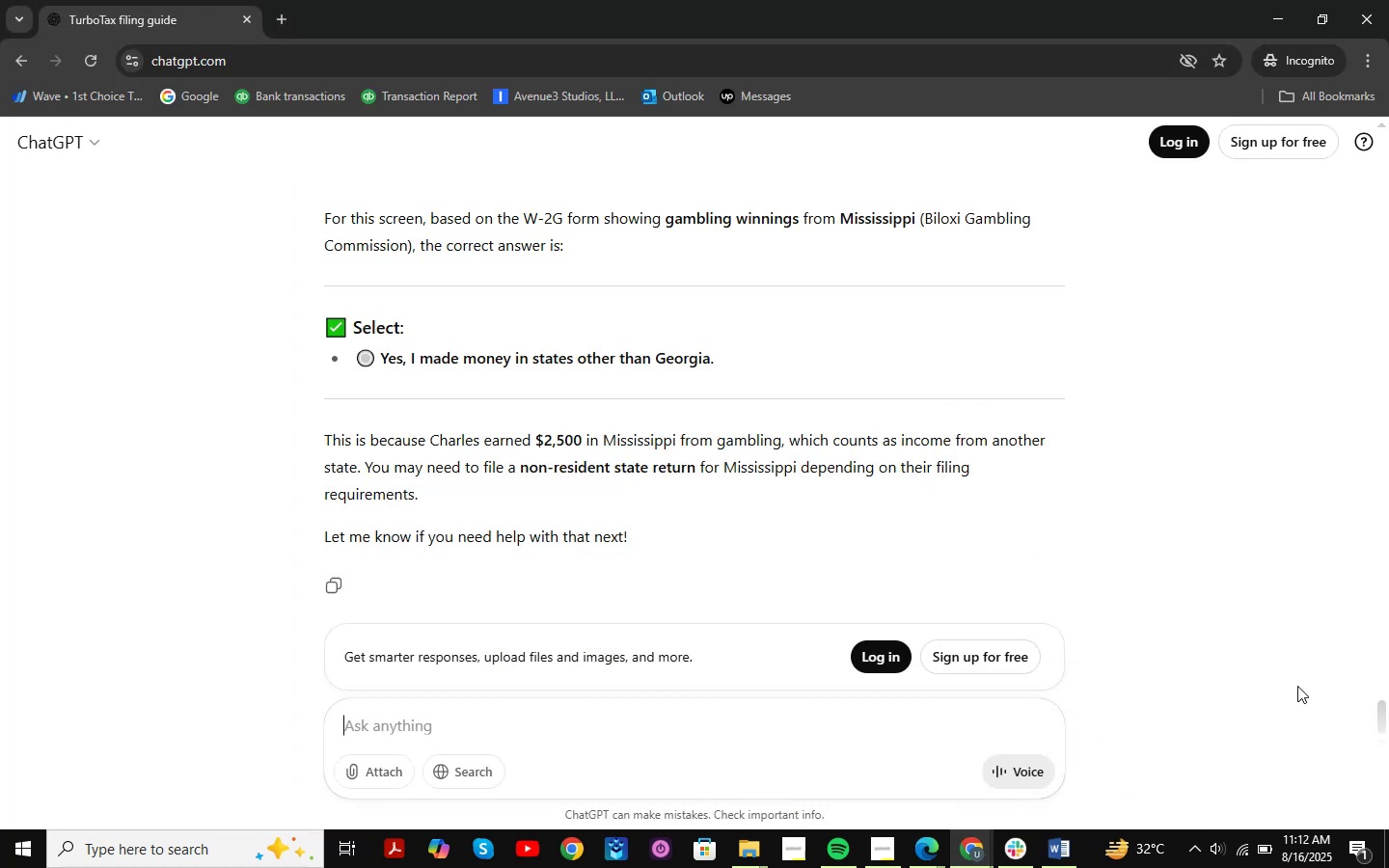 
type(whre)
key(Backspace)
key(Backspace)
key(Backspace)
type(er)
key(Backspace)
key(Backspace)
type(here mississippi is mentioned )
key(Backspace)
 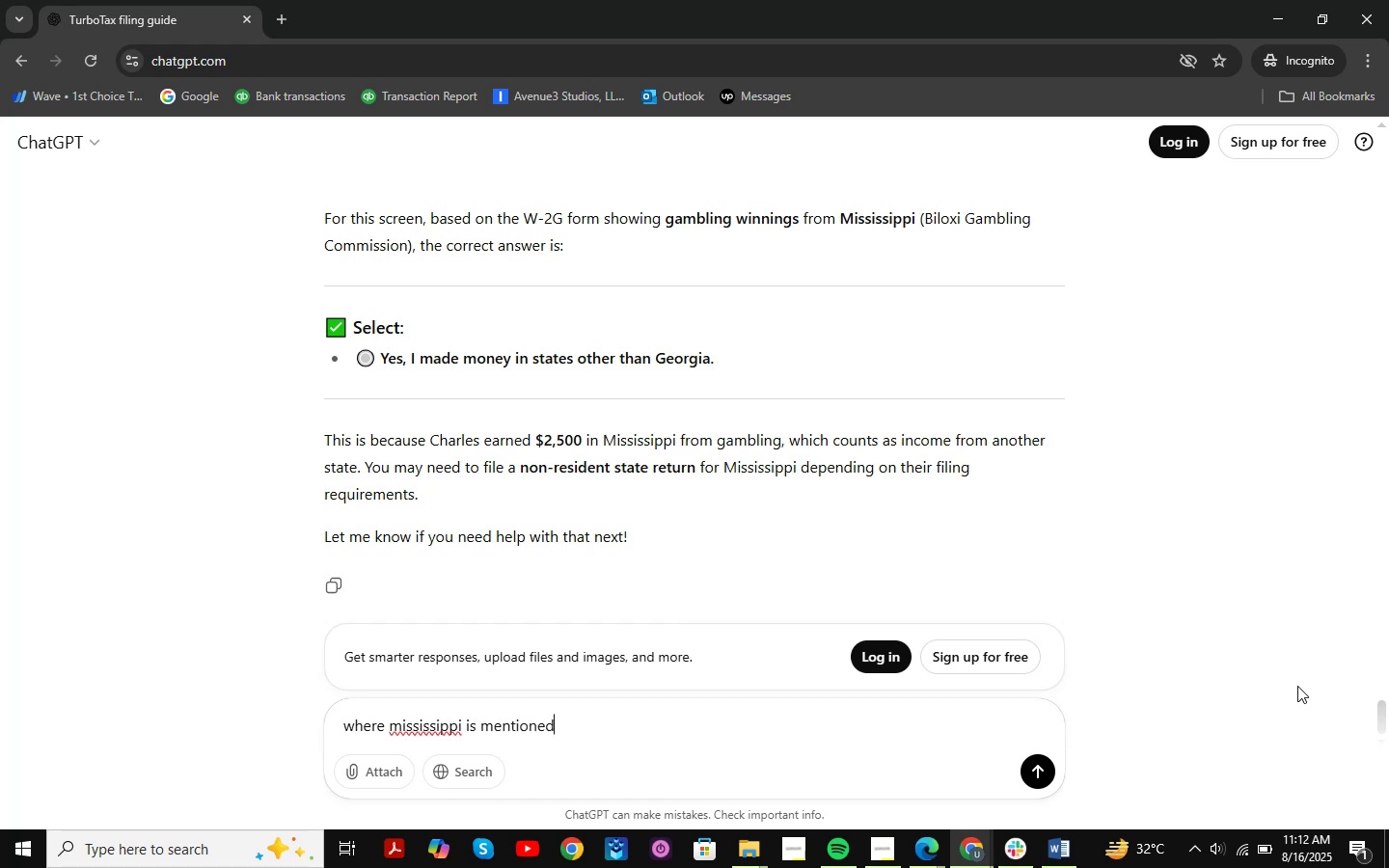 
key(Enter)
 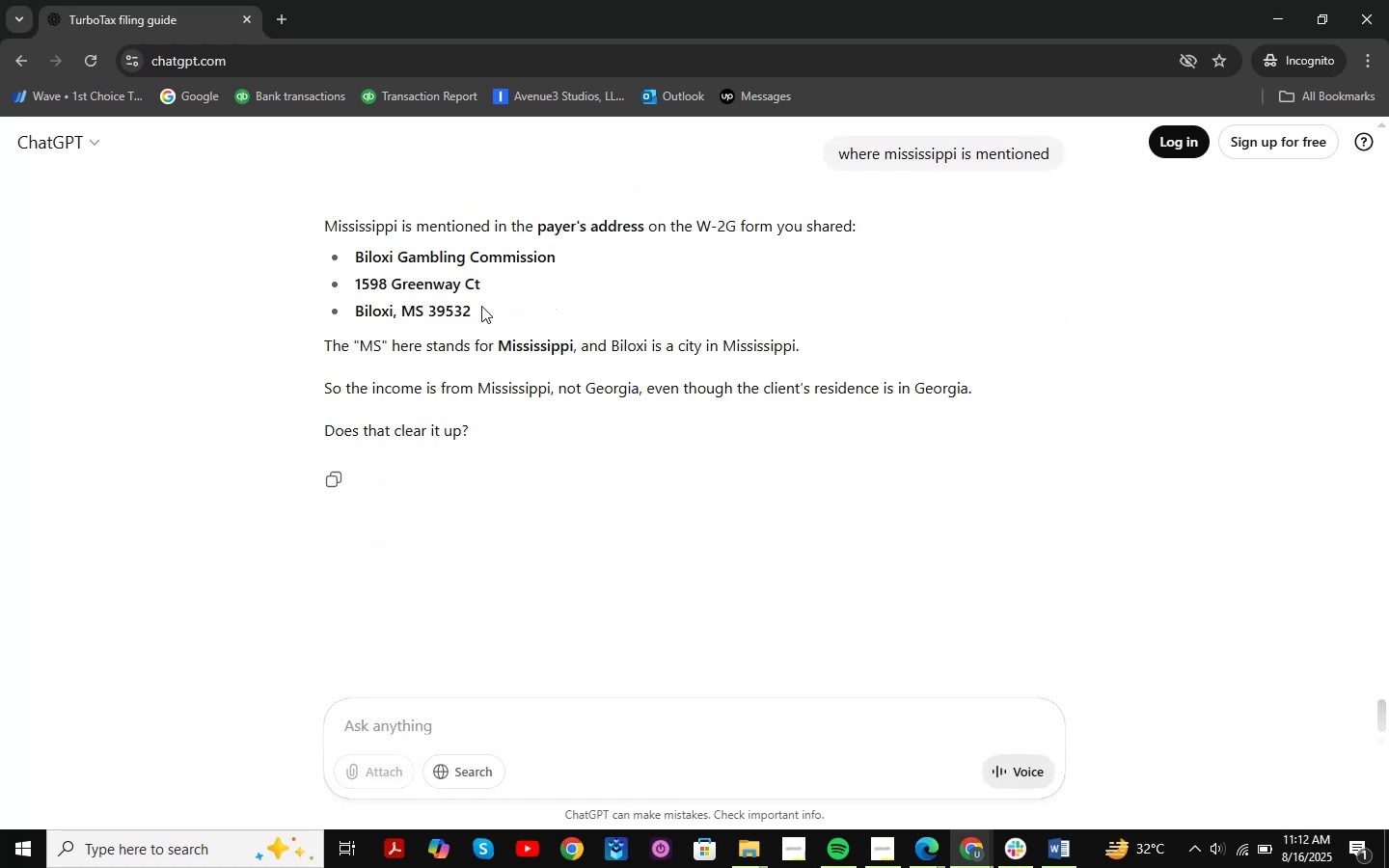 
wait(7.47)
 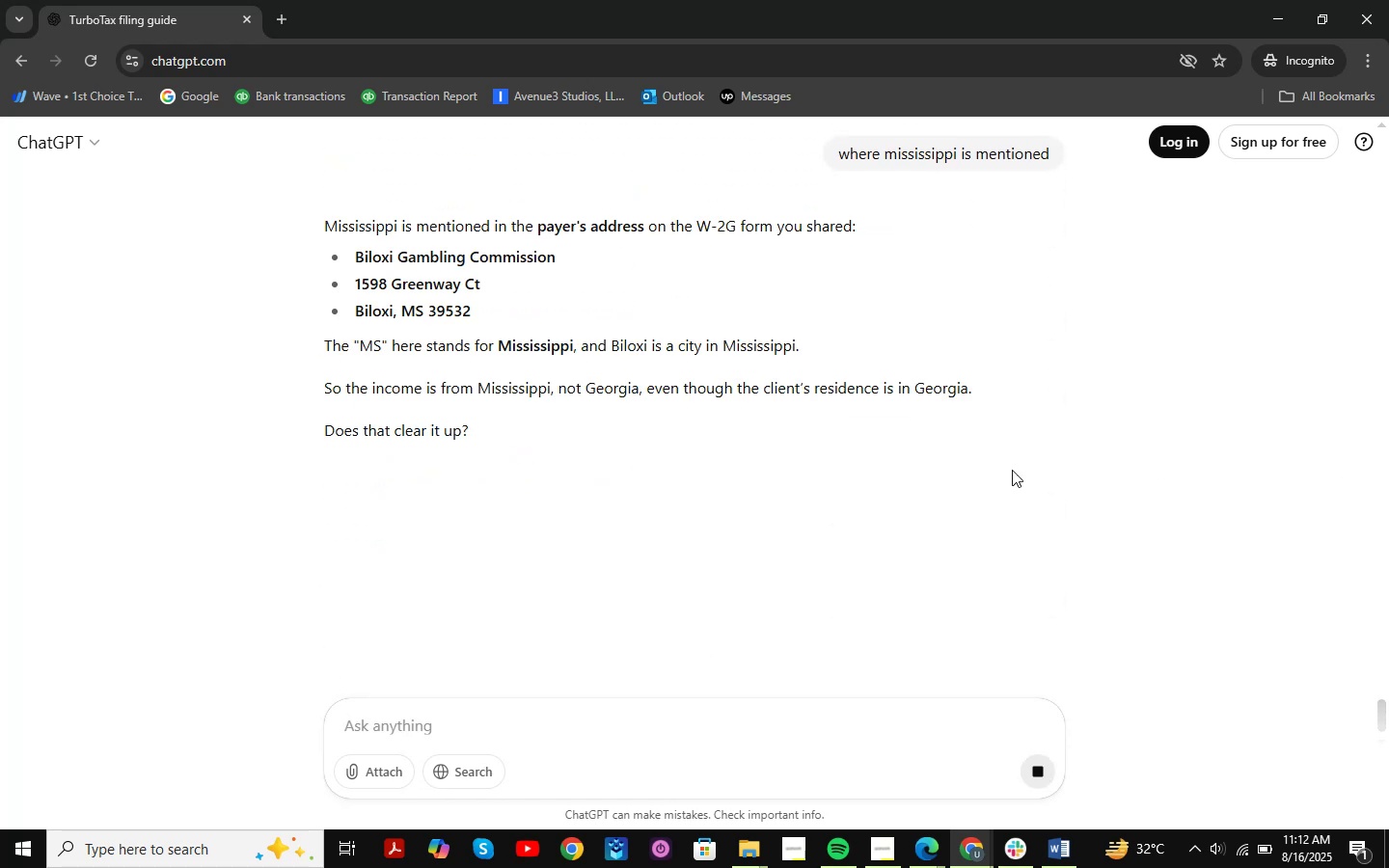 
left_click_drag(start_coordinate=[366, 260], to_coordinate=[596, 267])
 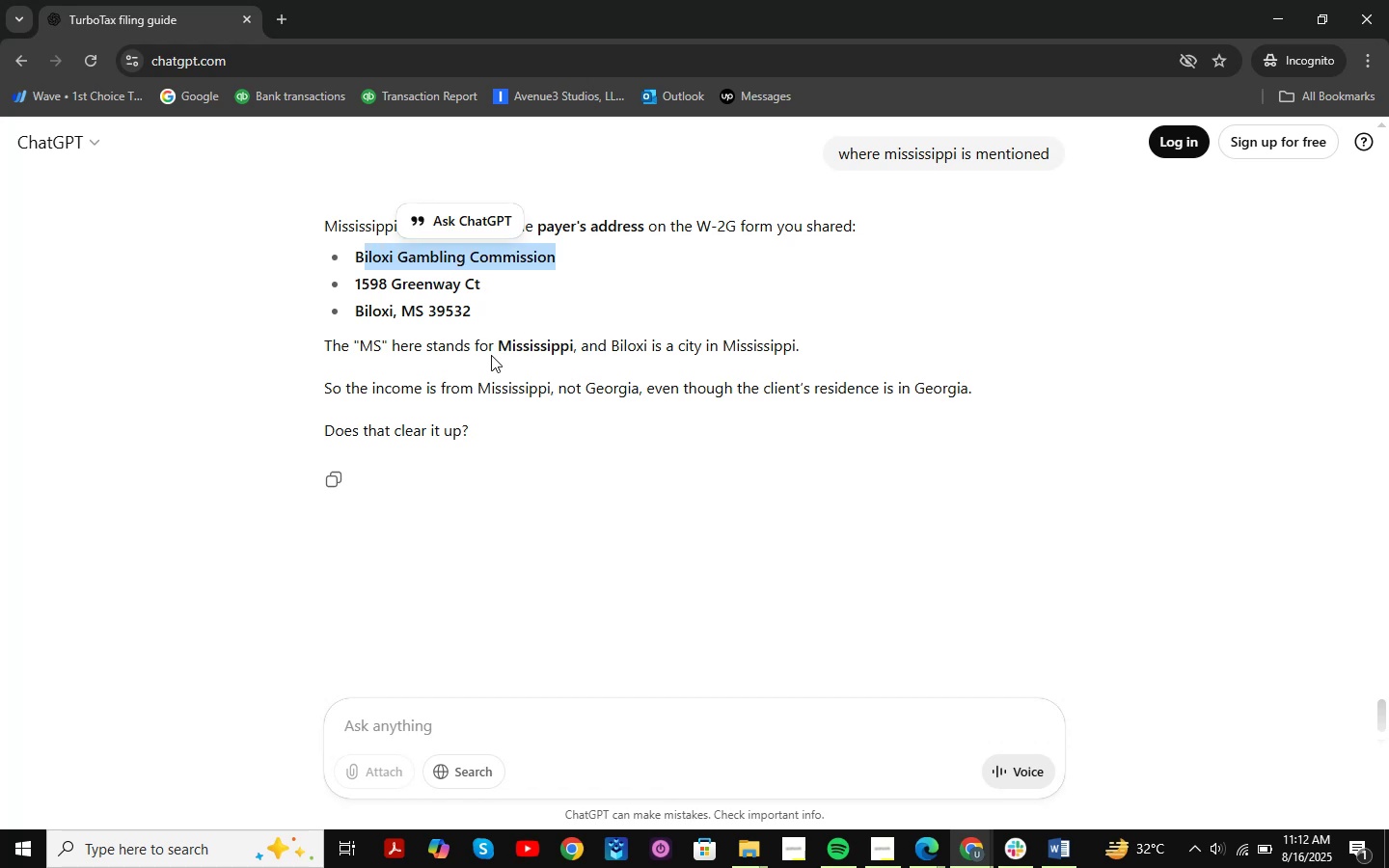 
wait(6.08)
 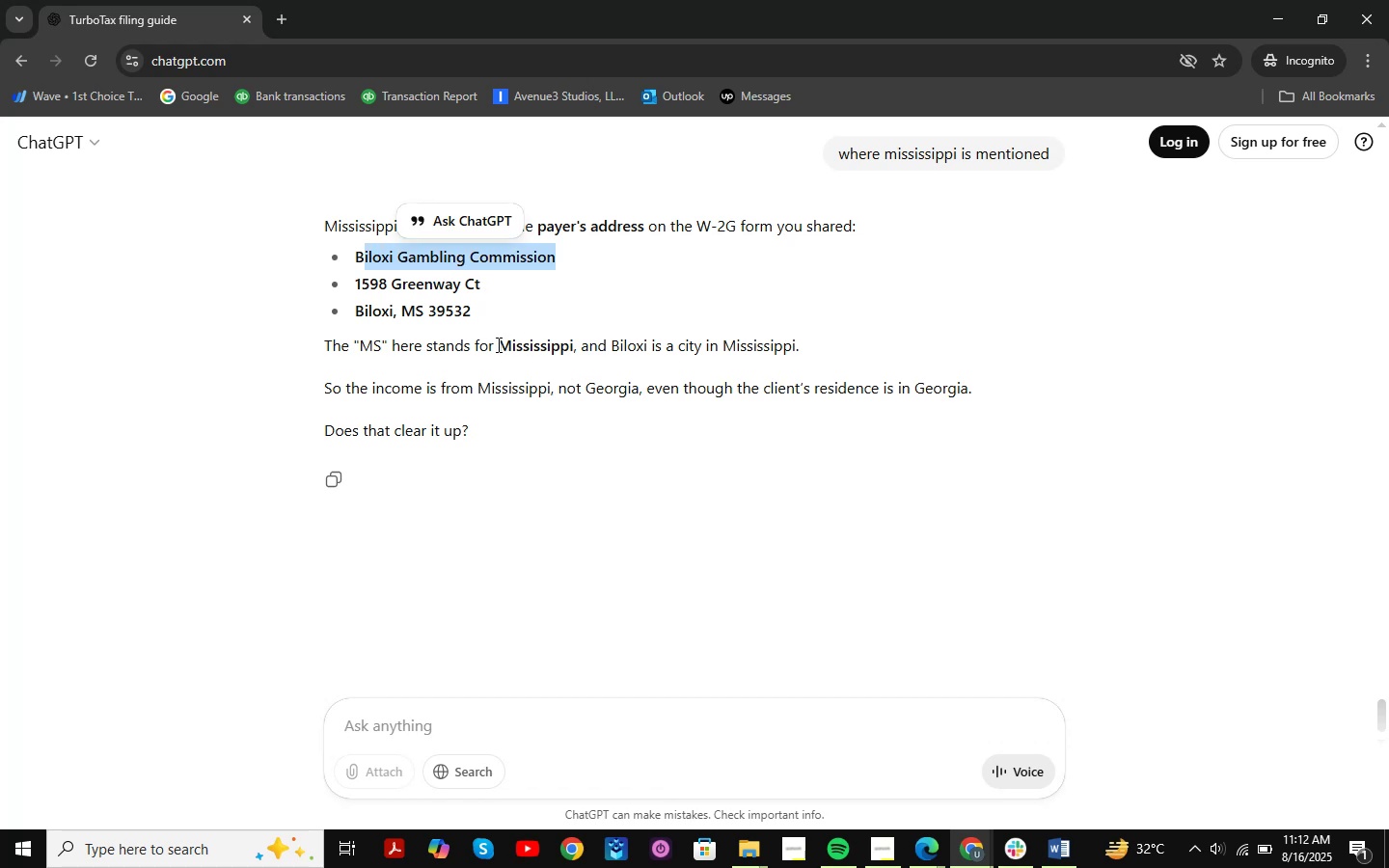 
left_click([1280, 7])
 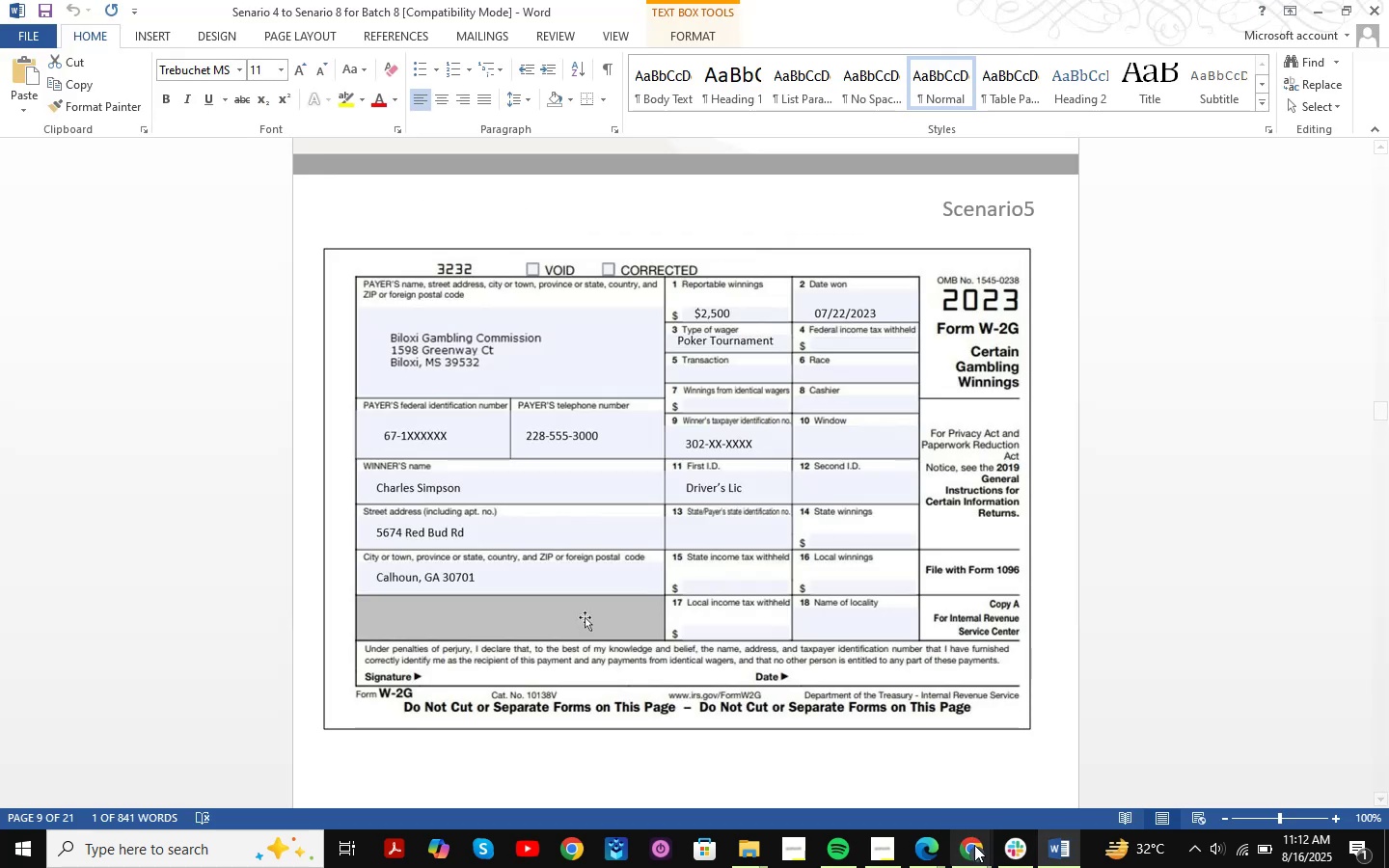 
double_click([893, 767])
 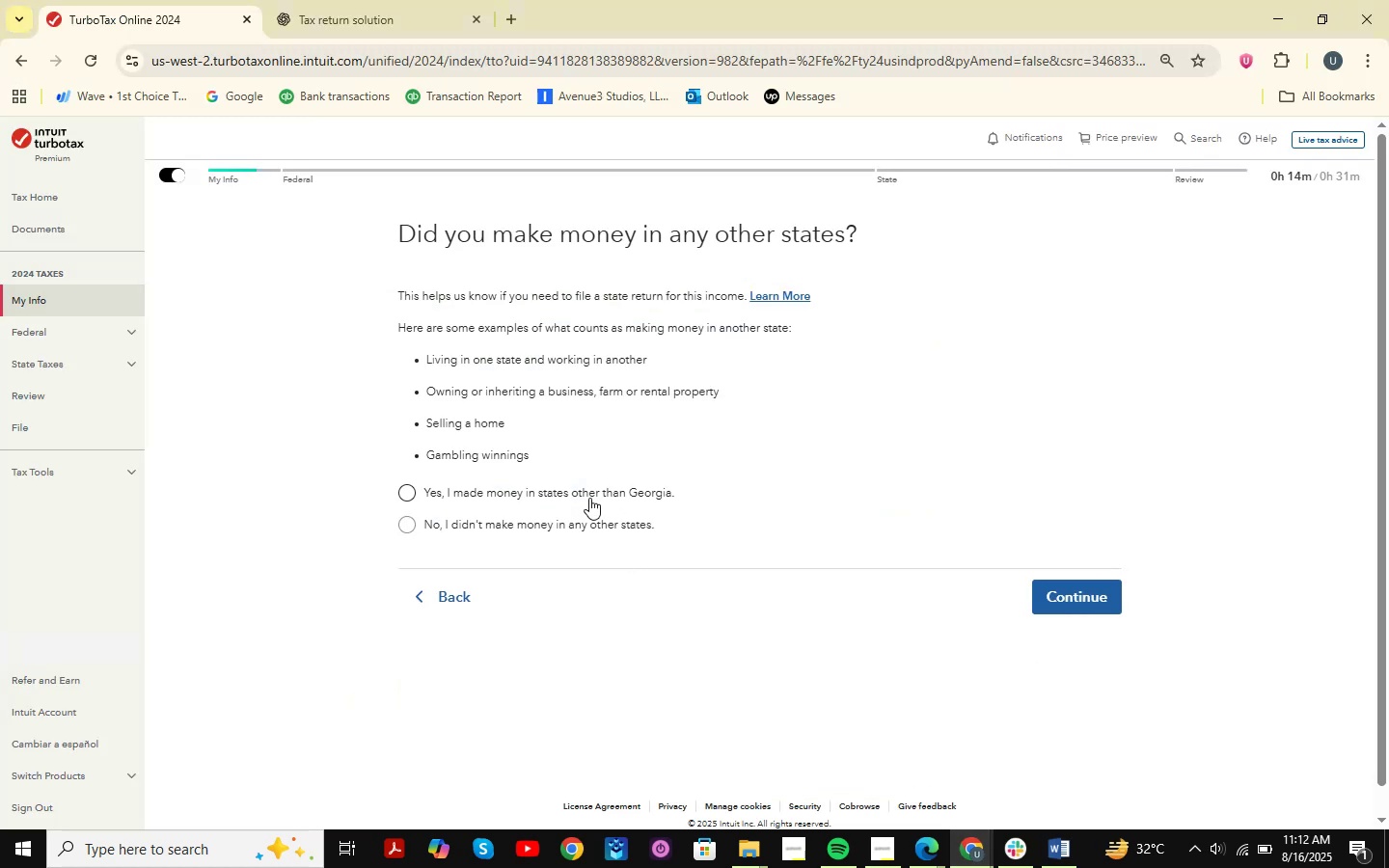 
left_click([582, 496])
 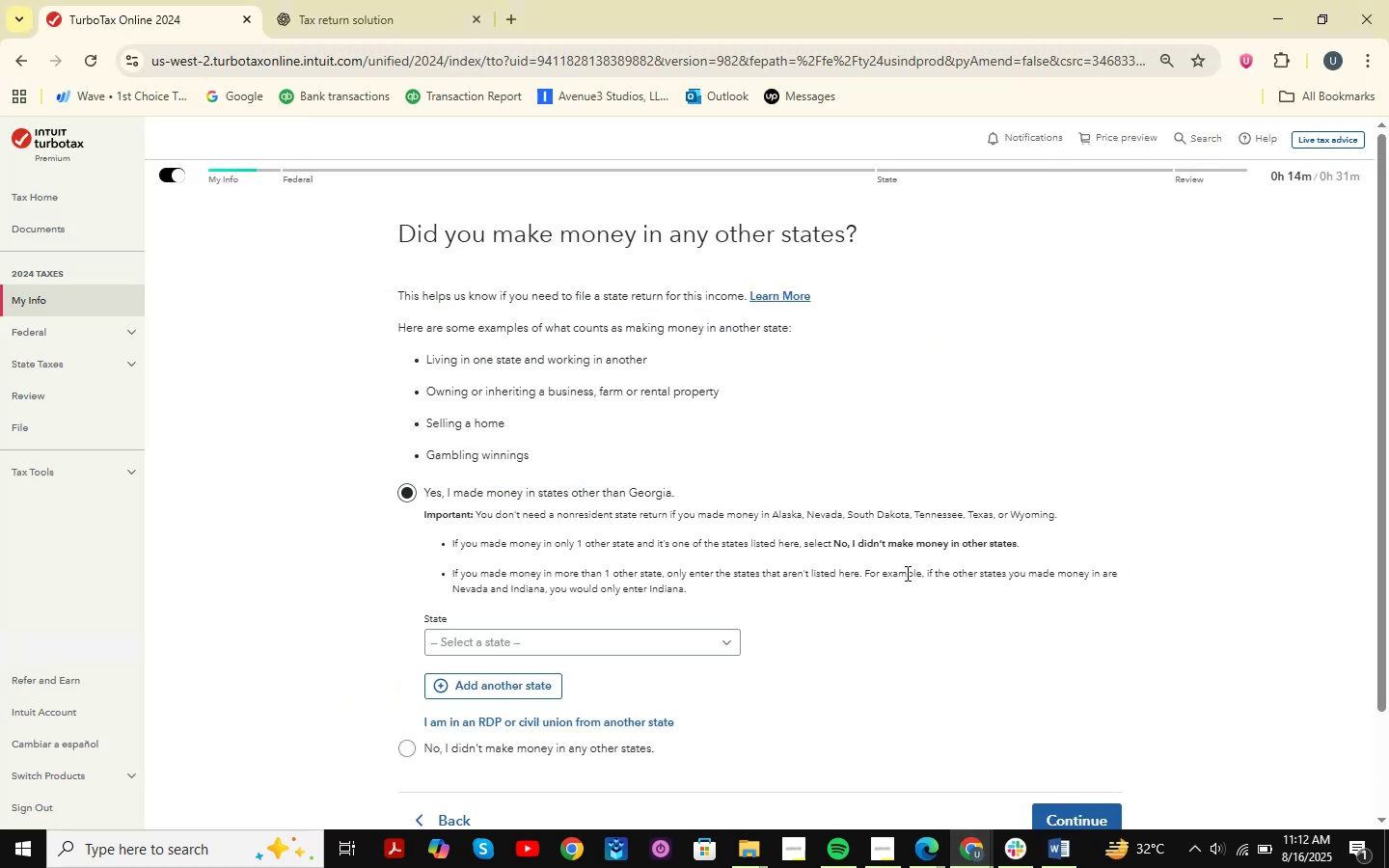 
scroll: coordinate [644, 434], scroll_direction: down, amount: 1.0
 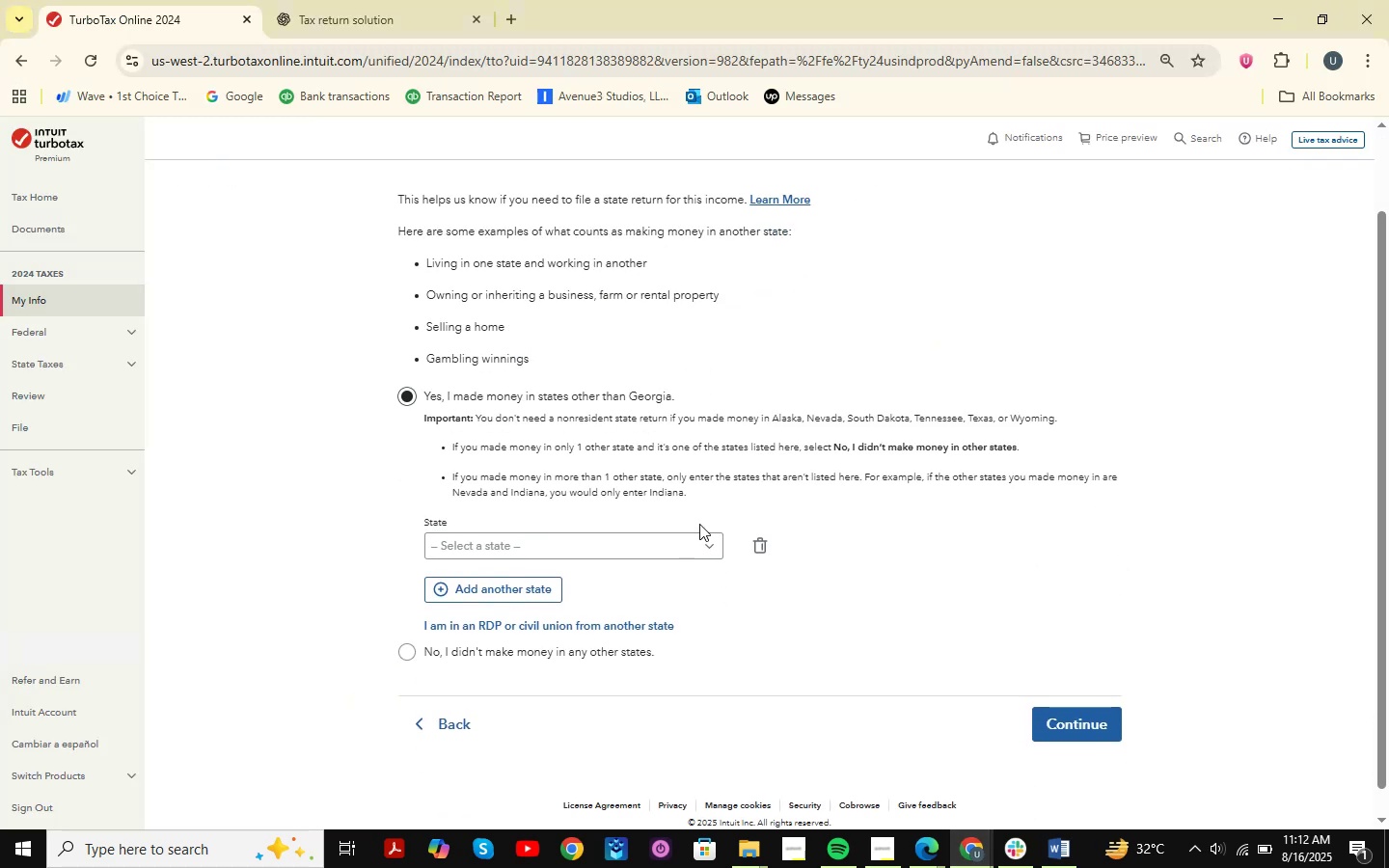 
double_click([690, 541])
 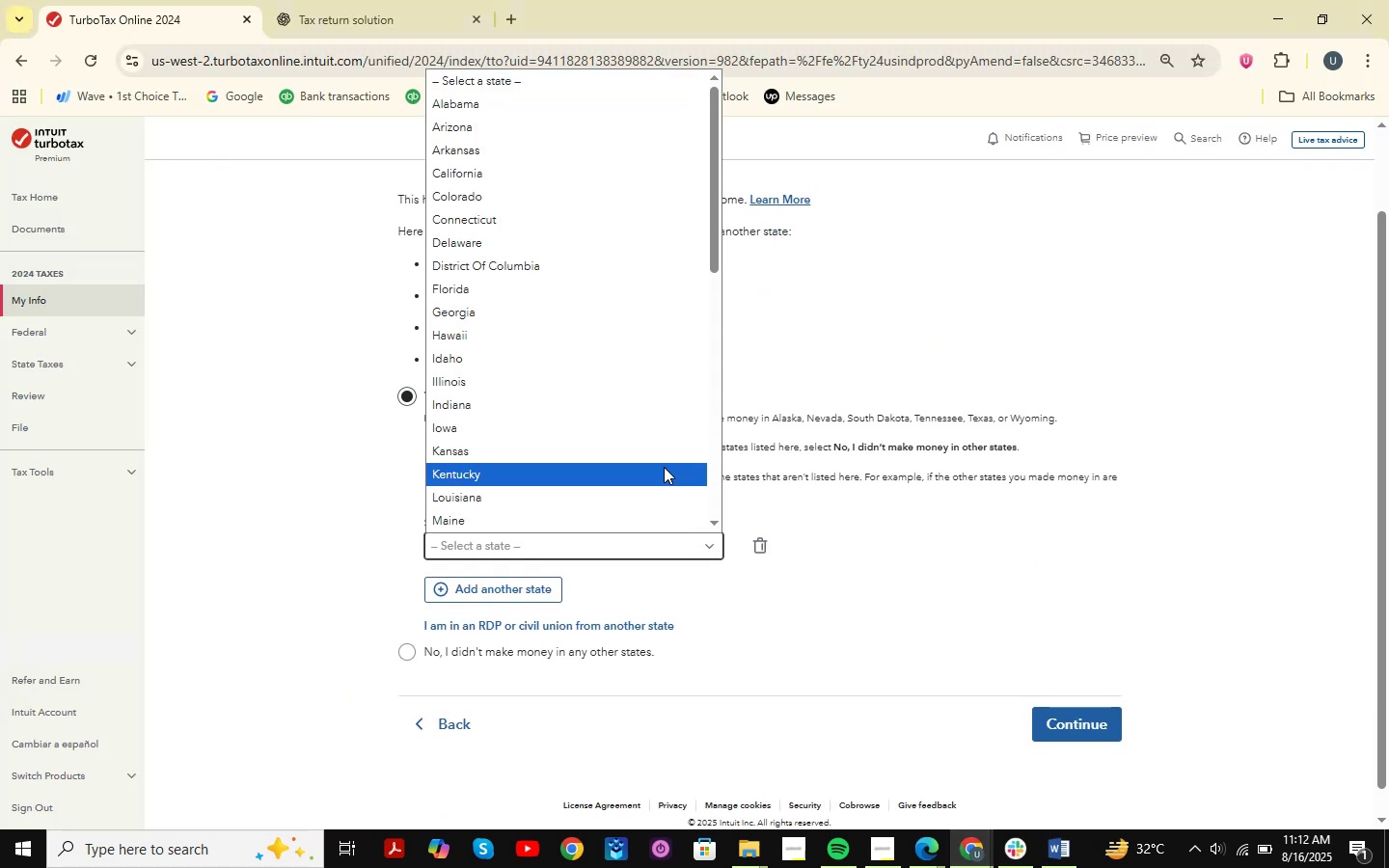 
type(mmmmmmmm)
 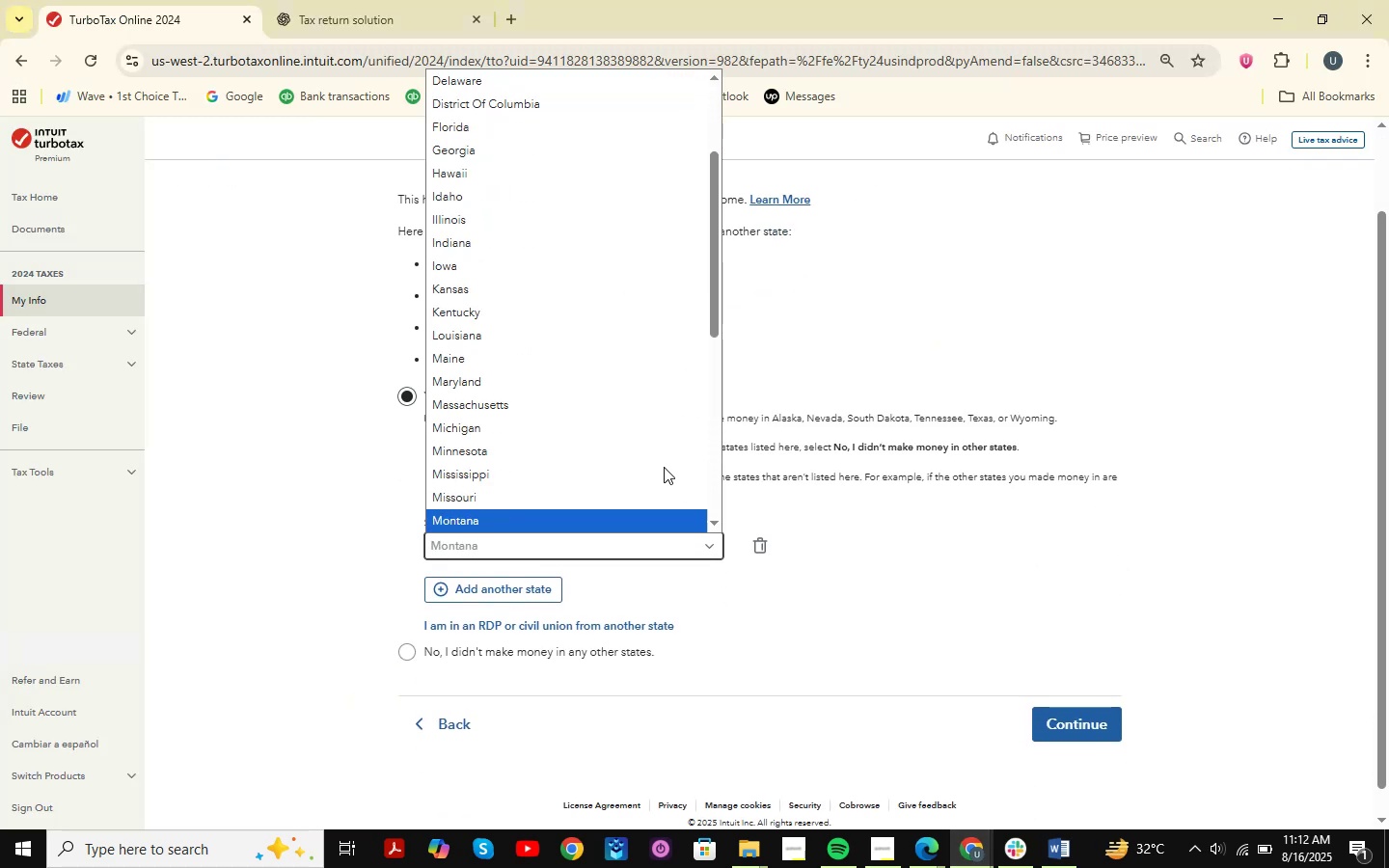 
key(ArrowUp)
 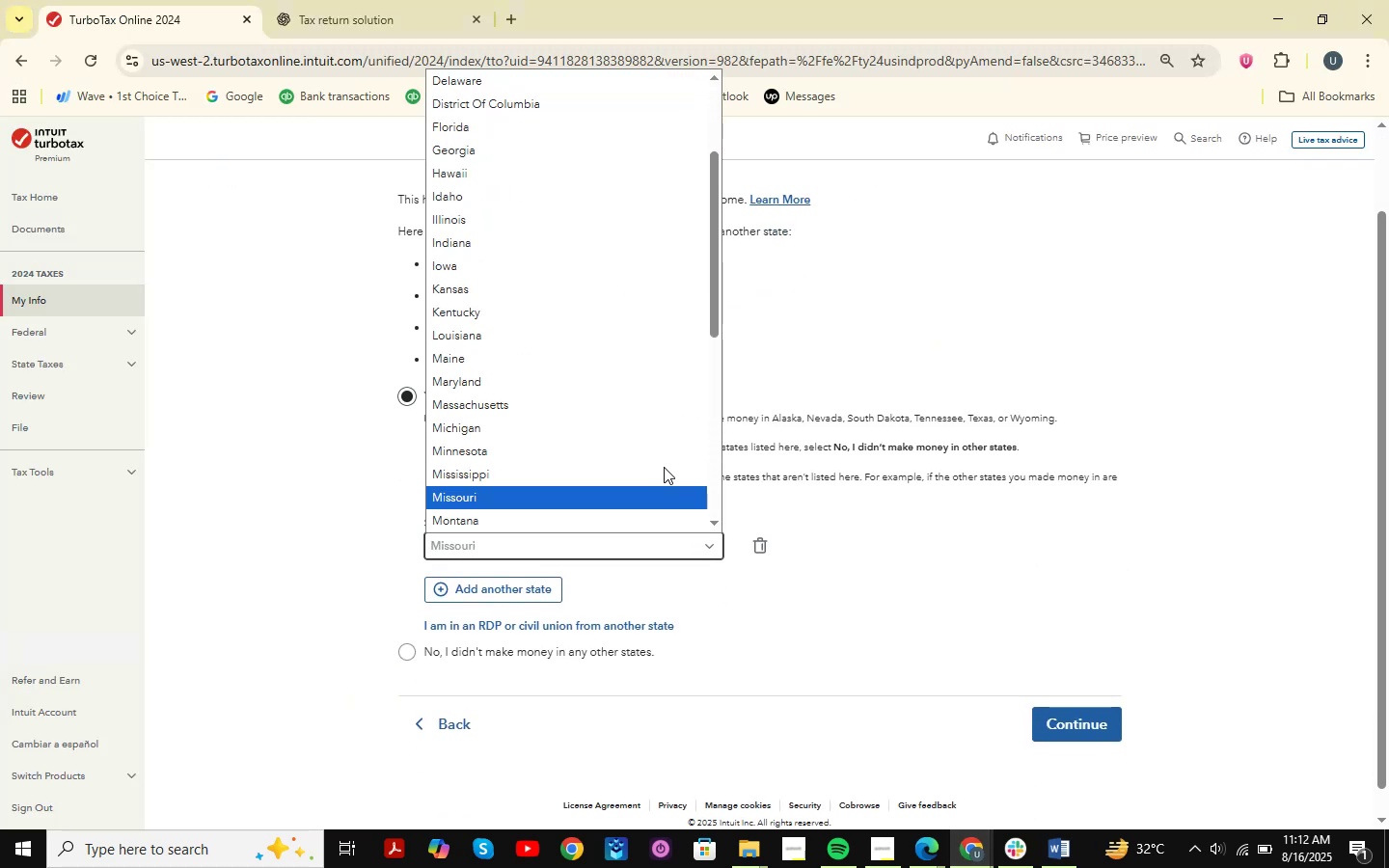 
key(ArrowUp)
 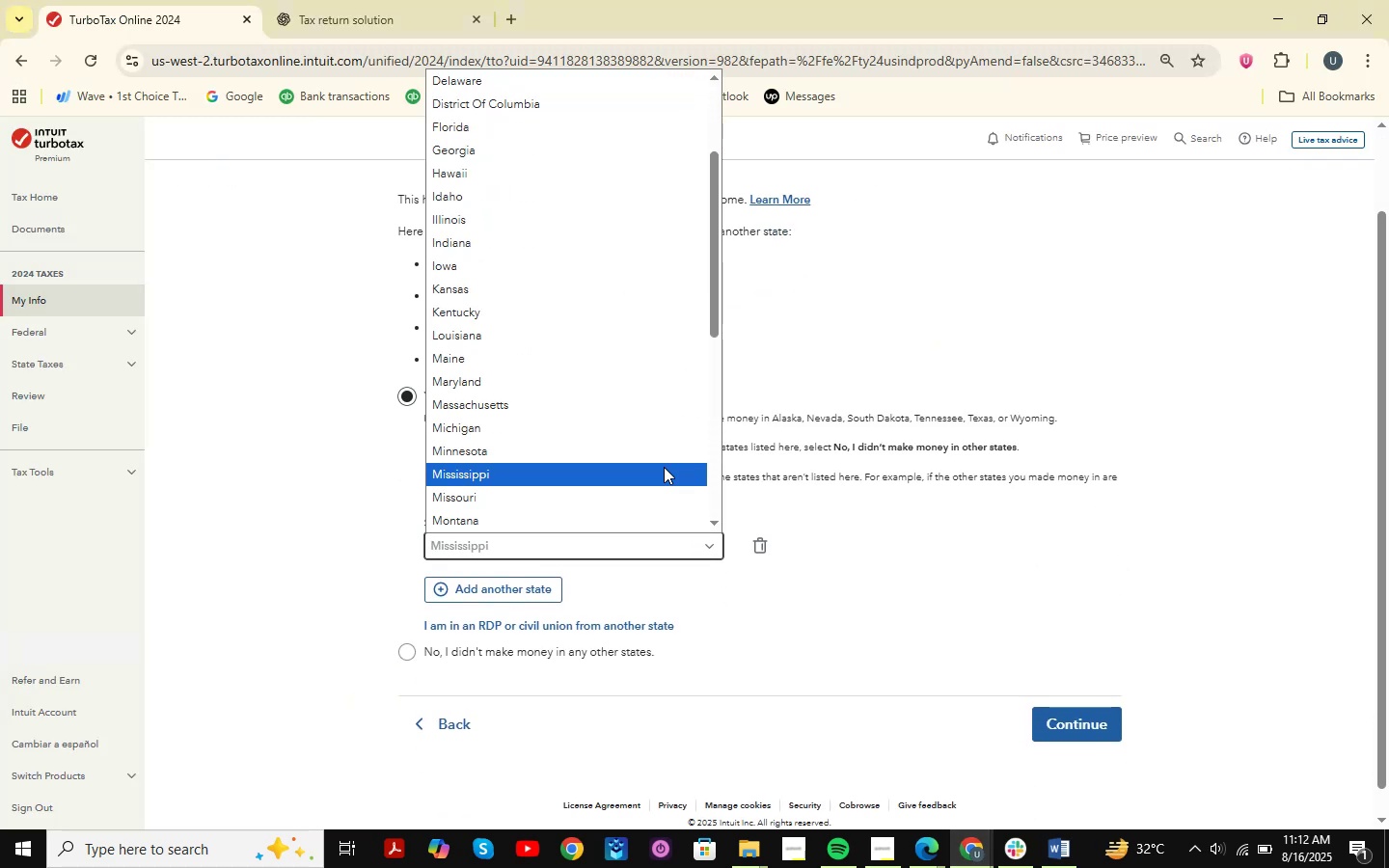 
key(Enter)
 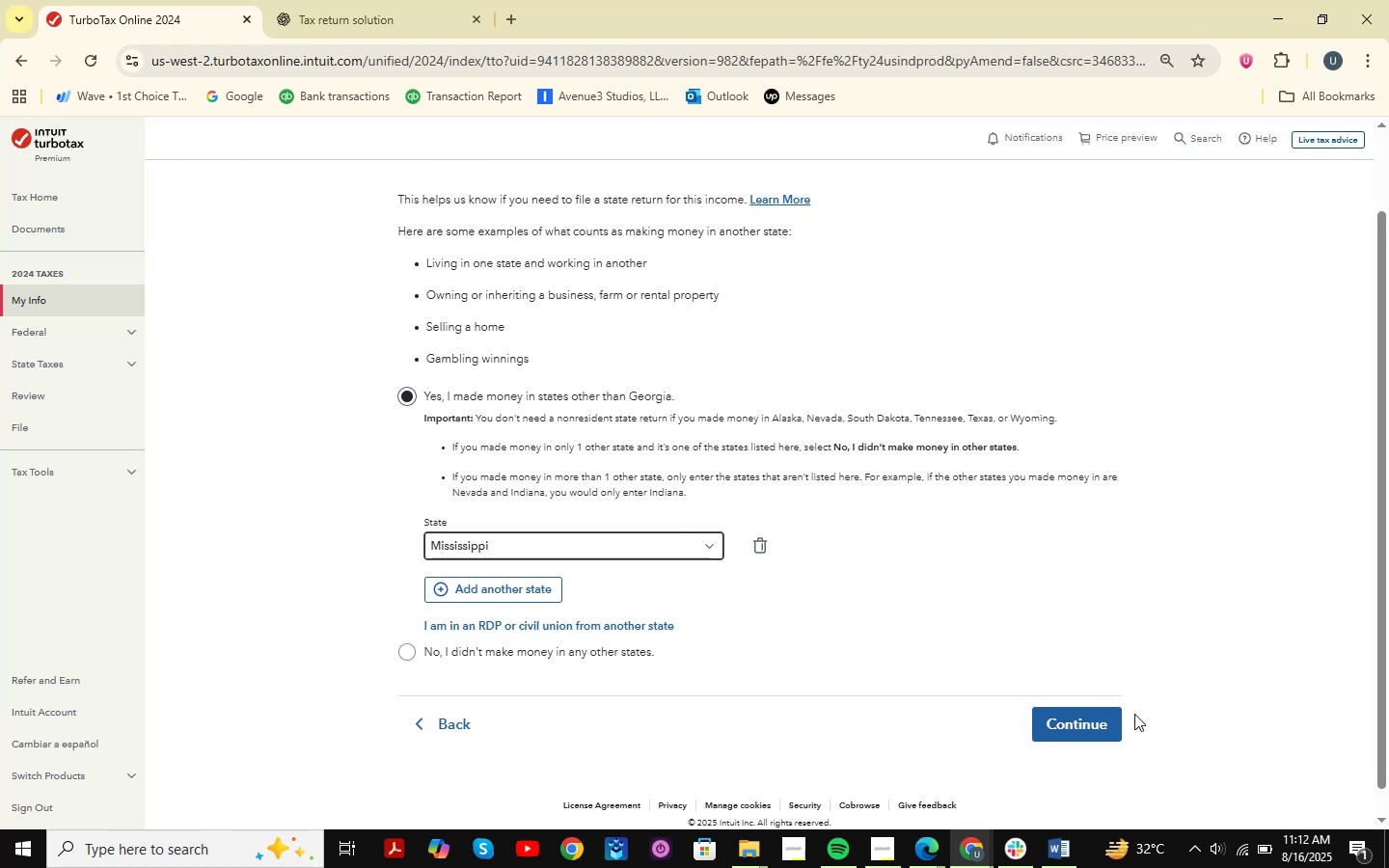 
left_click_drag(start_coordinate=[1108, 724], to_coordinate=[1103, 723])
 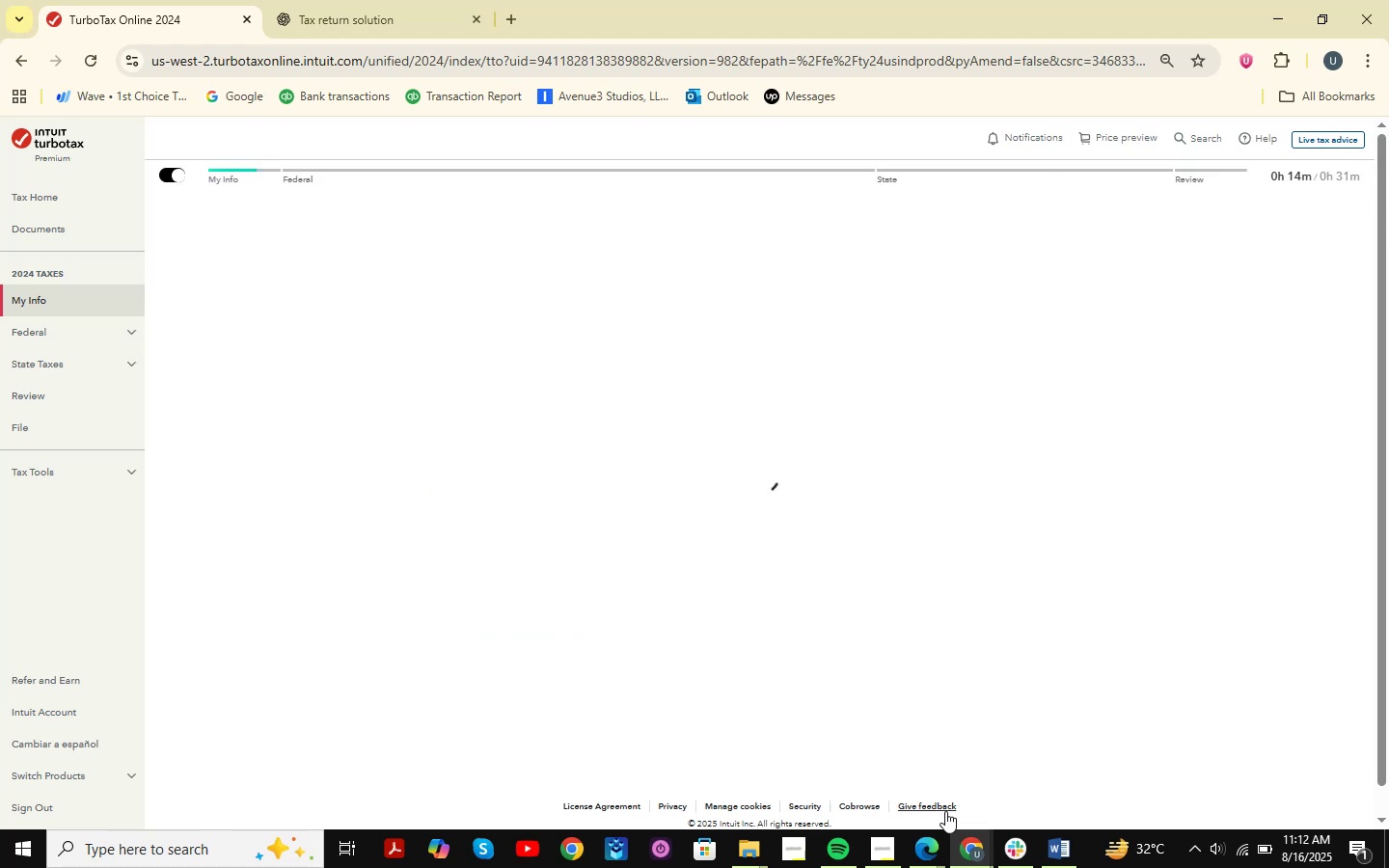 
double_click([882, 779])
 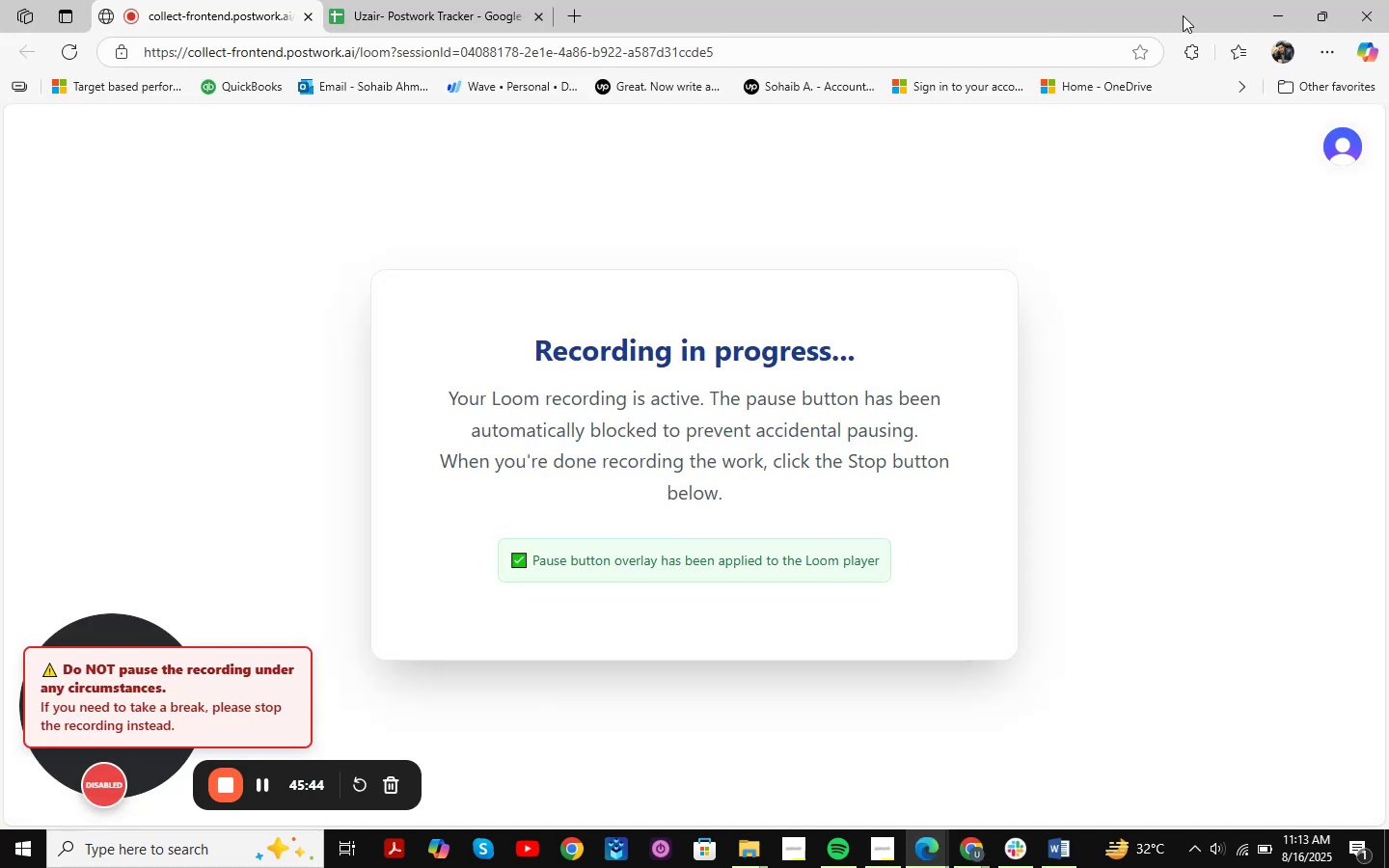 
left_click([1274, 10])
 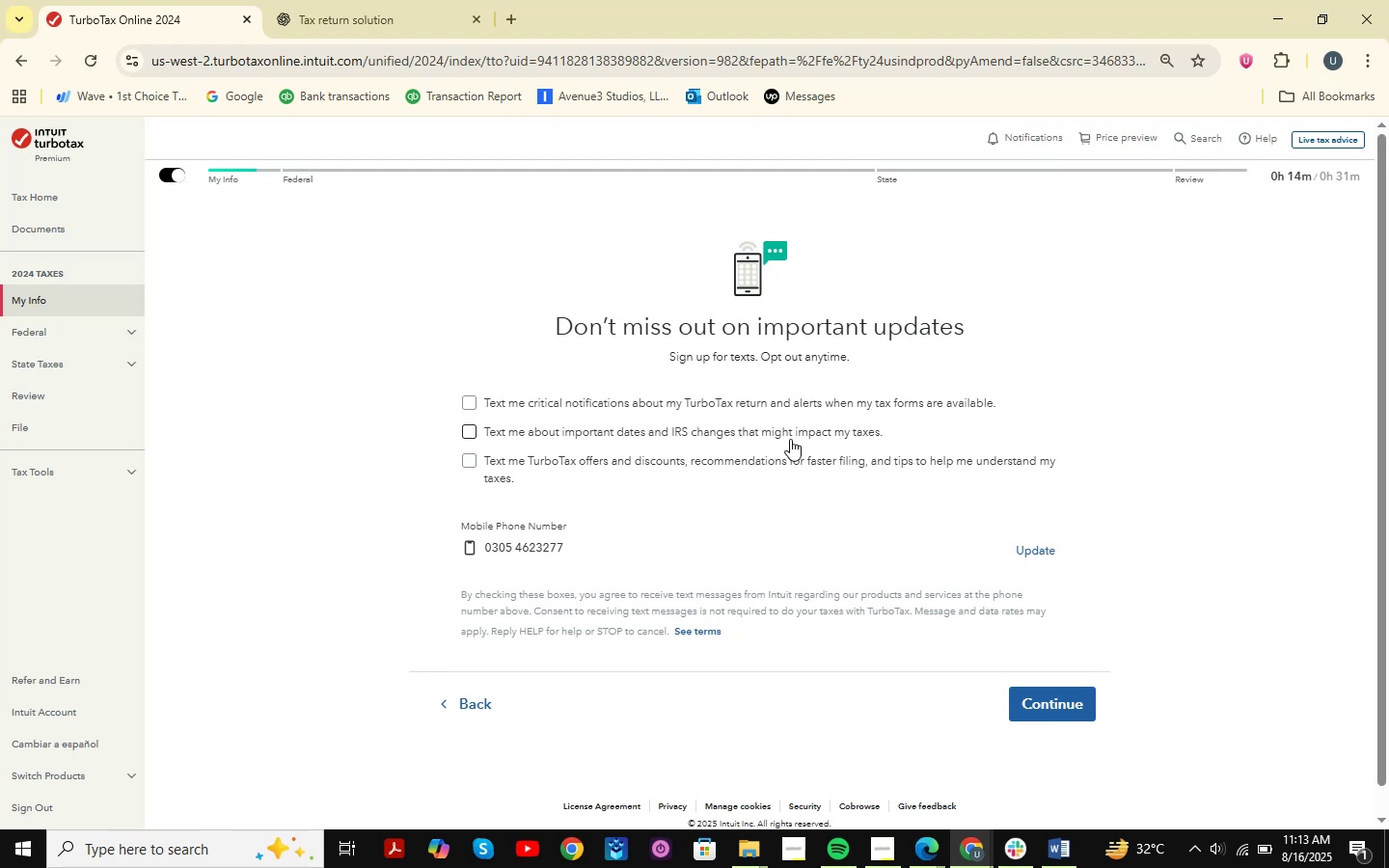 
wait(6.6)
 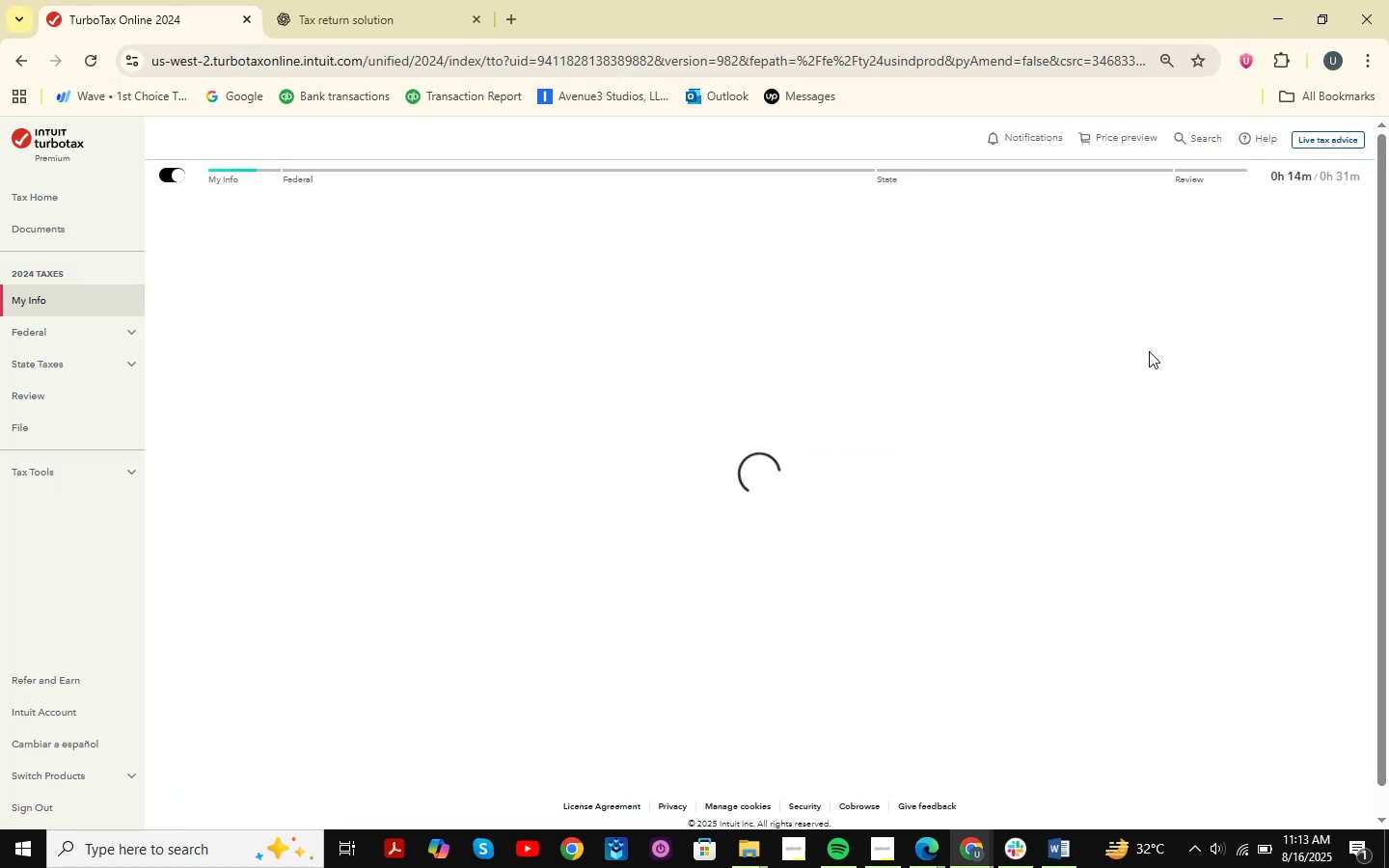 
left_click([1049, 714])
 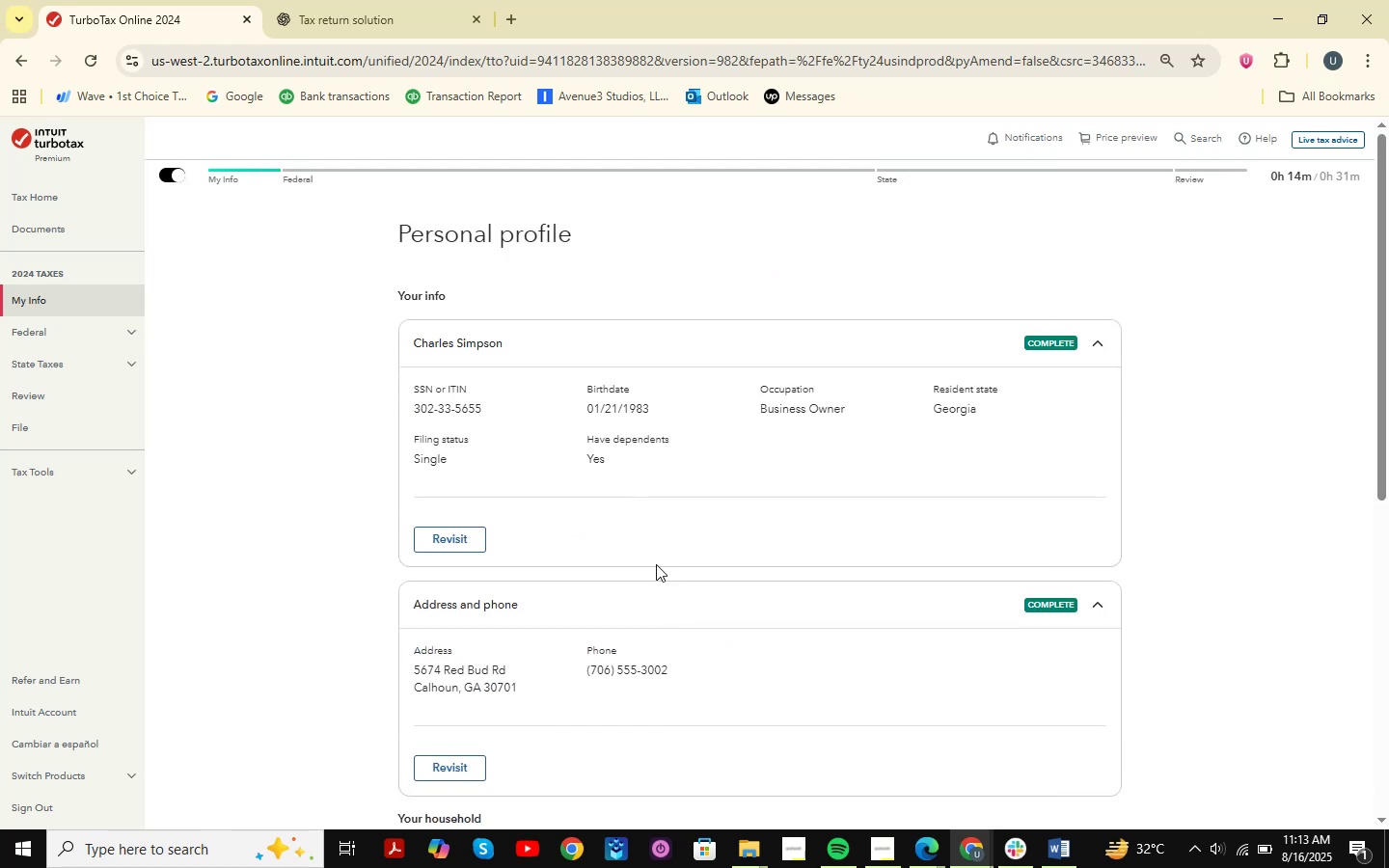 
wait(11.77)
 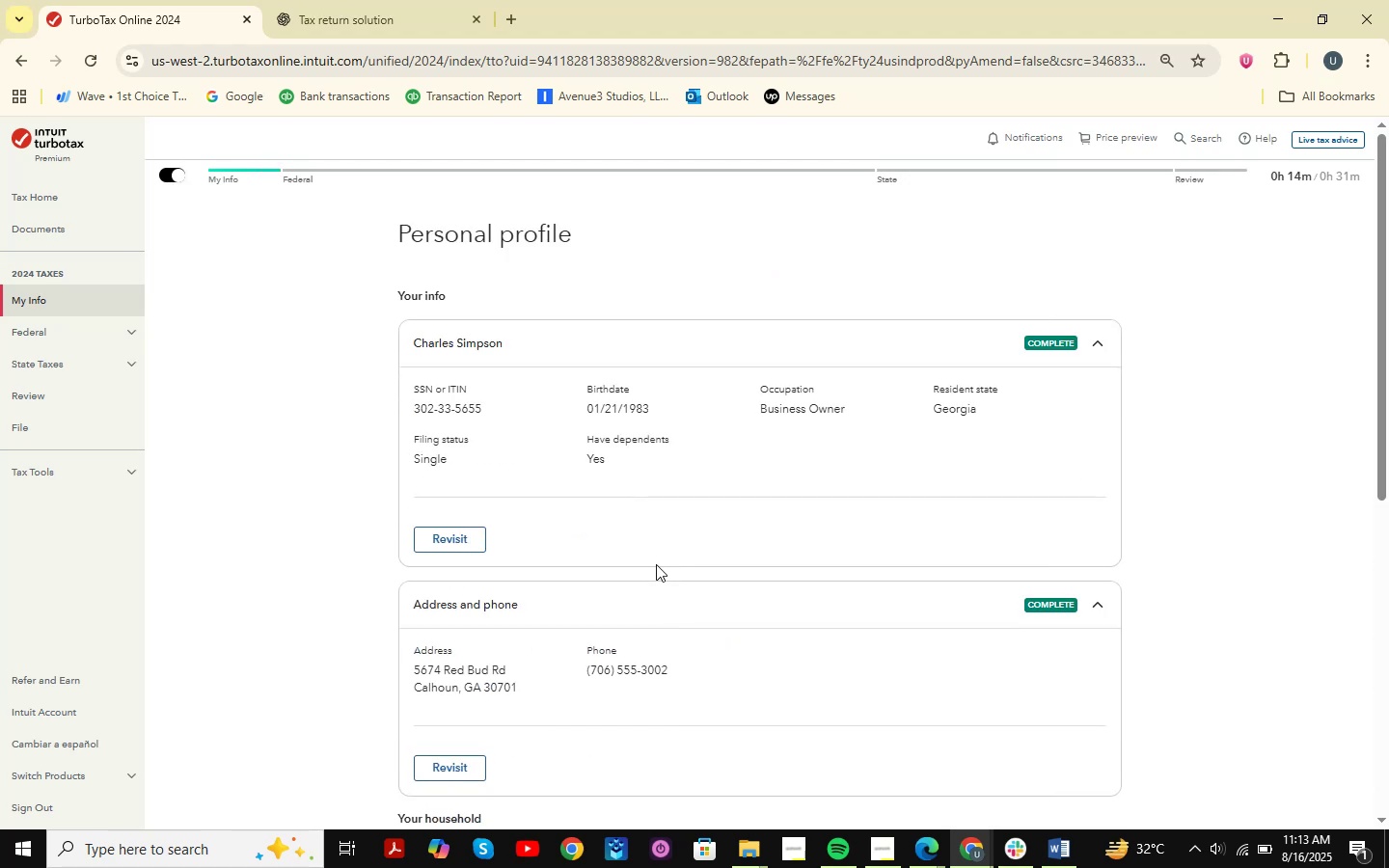 
scroll: coordinate [693, 319], scroll_direction: down, amount: 4.0
 